 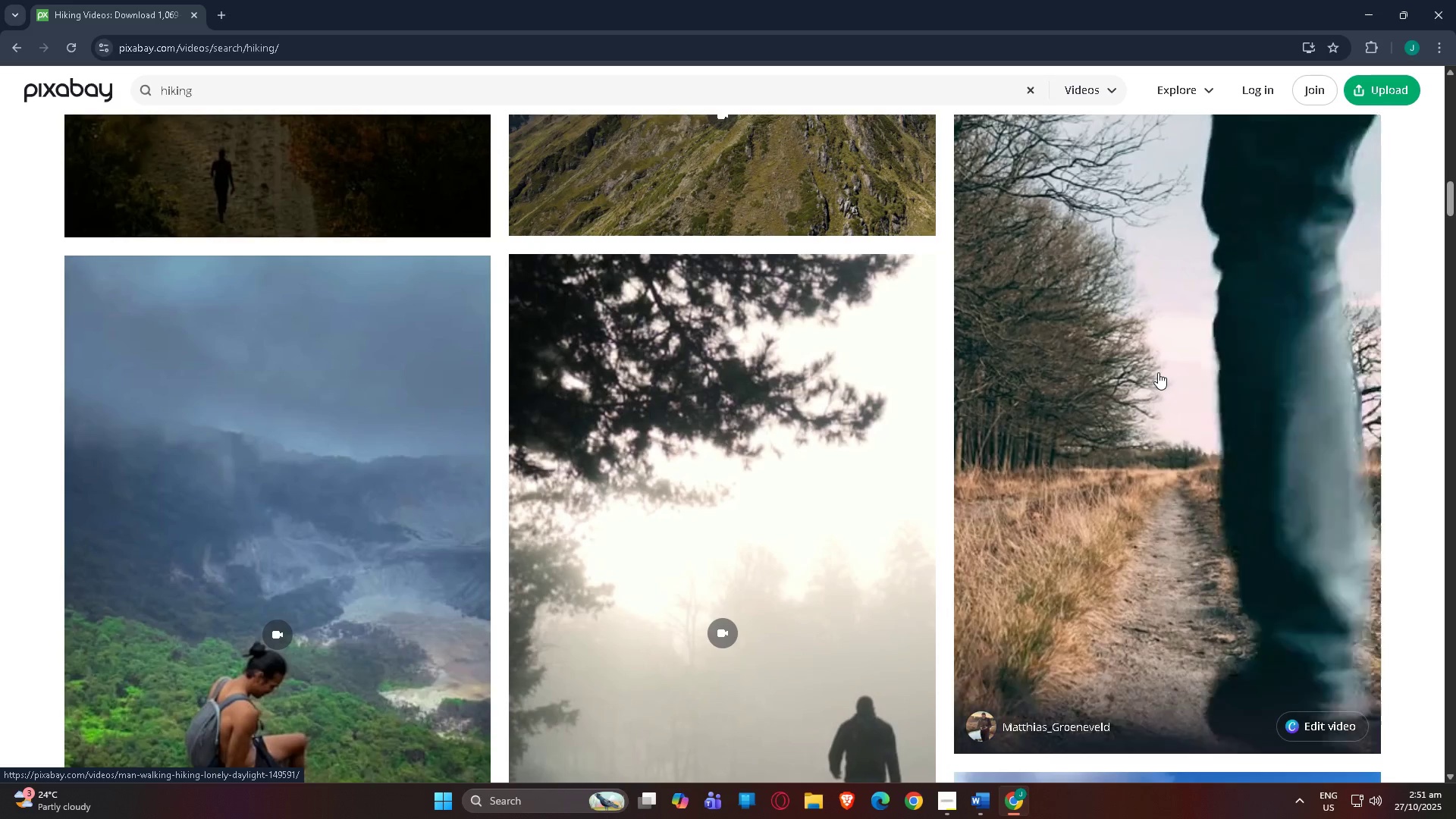 
scroll: coordinate [1158, 371], scroll_direction: up, amount: 2.0
 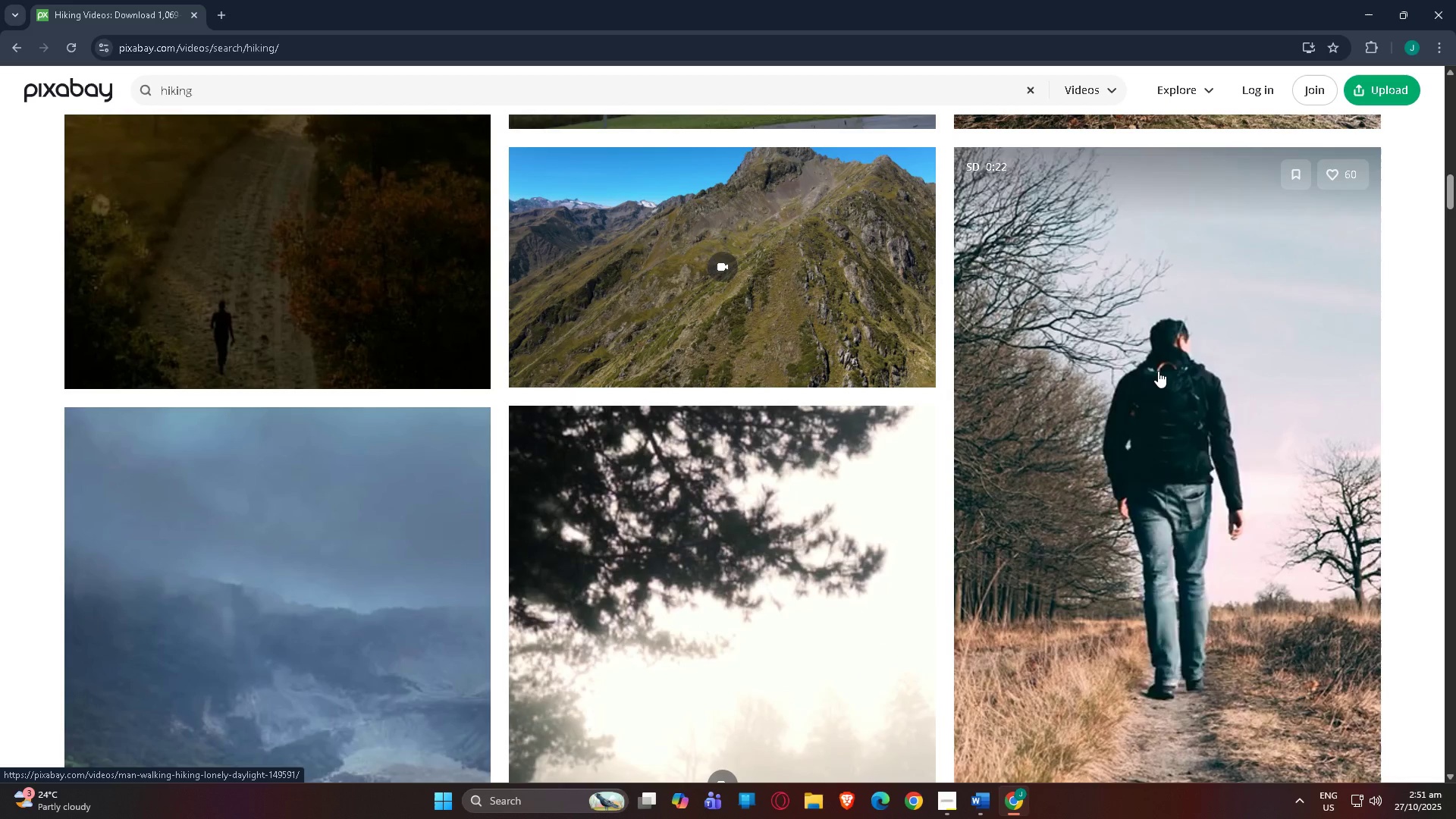 
scroll: coordinate [1158, 370], scroll_direction: down, amount: 5.0
 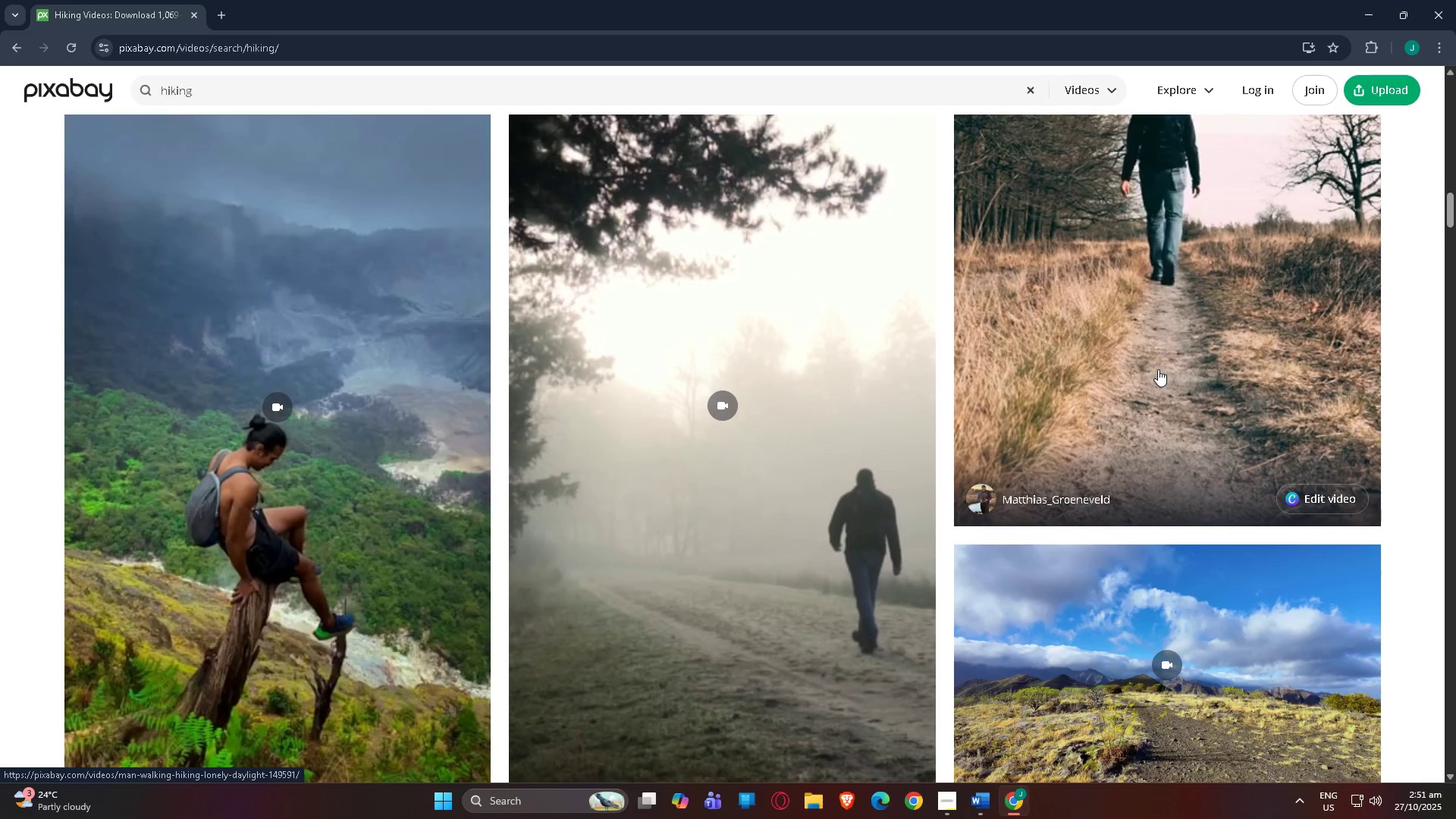 
scroll: coordinate [1158, 369], scroll_direction: up, amount: 8.0
 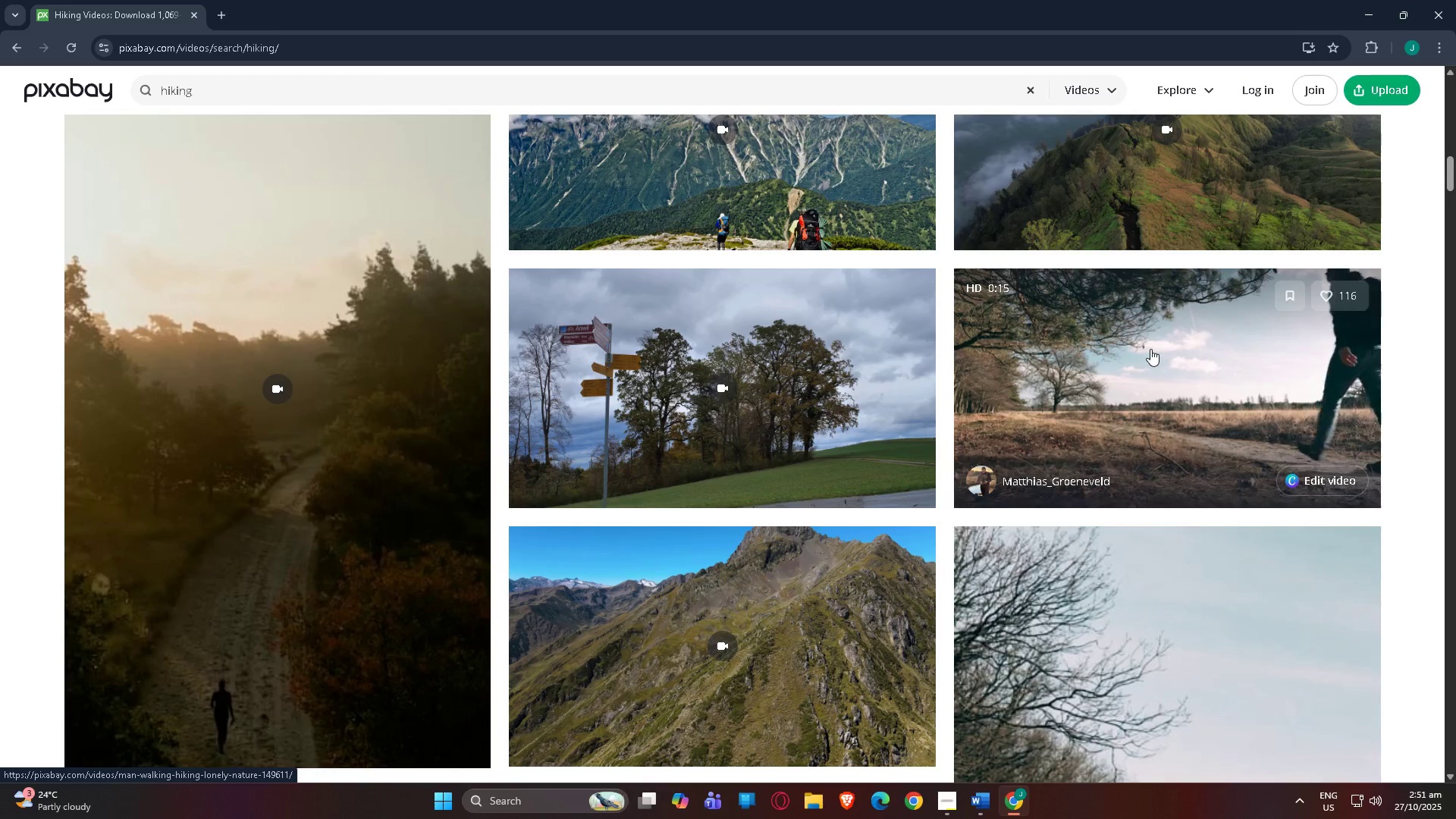 
scroll: coordinate [1147, 358], scroll_direction: down, amount: 17.0
 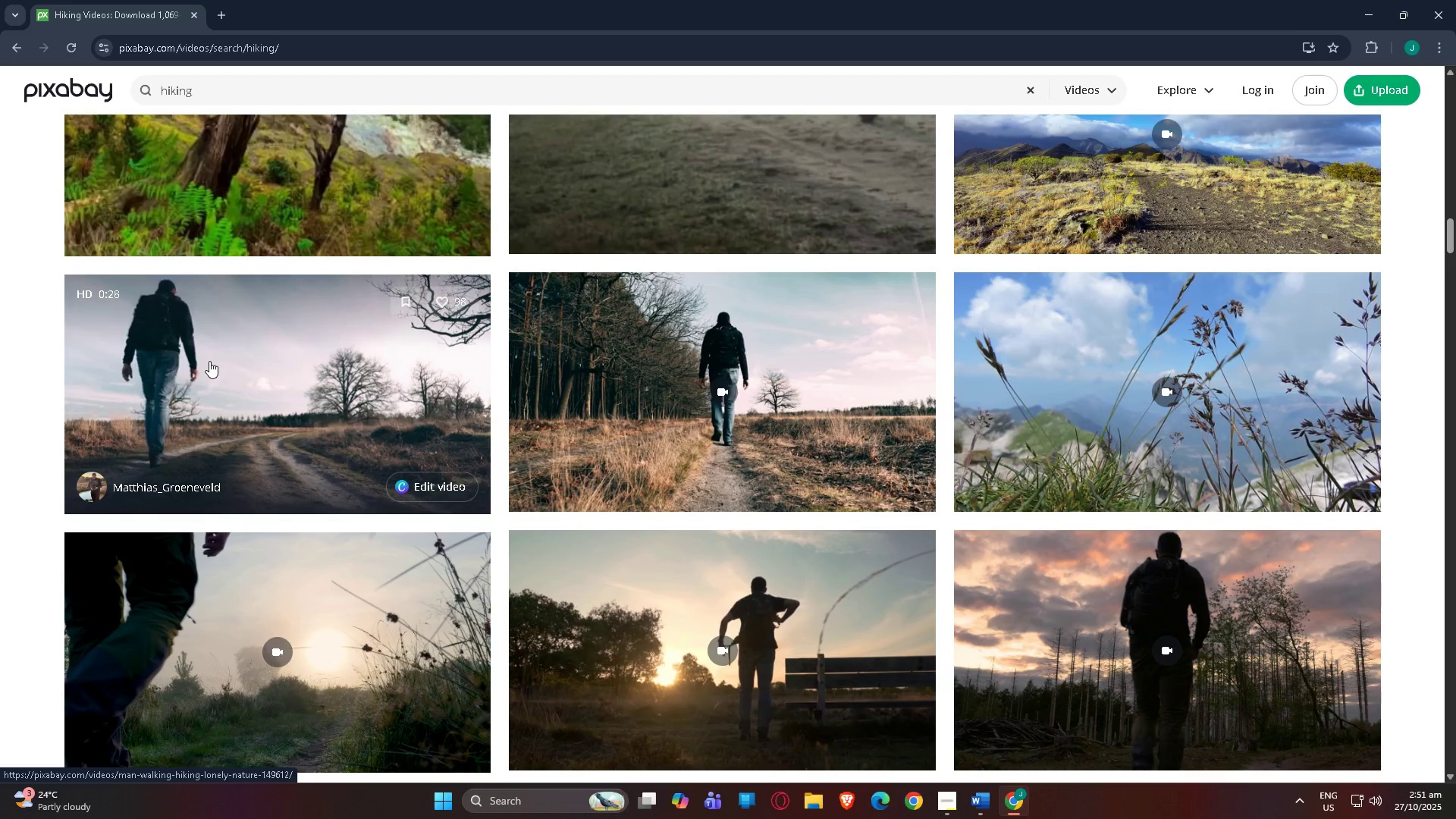 
wait(5.32)
 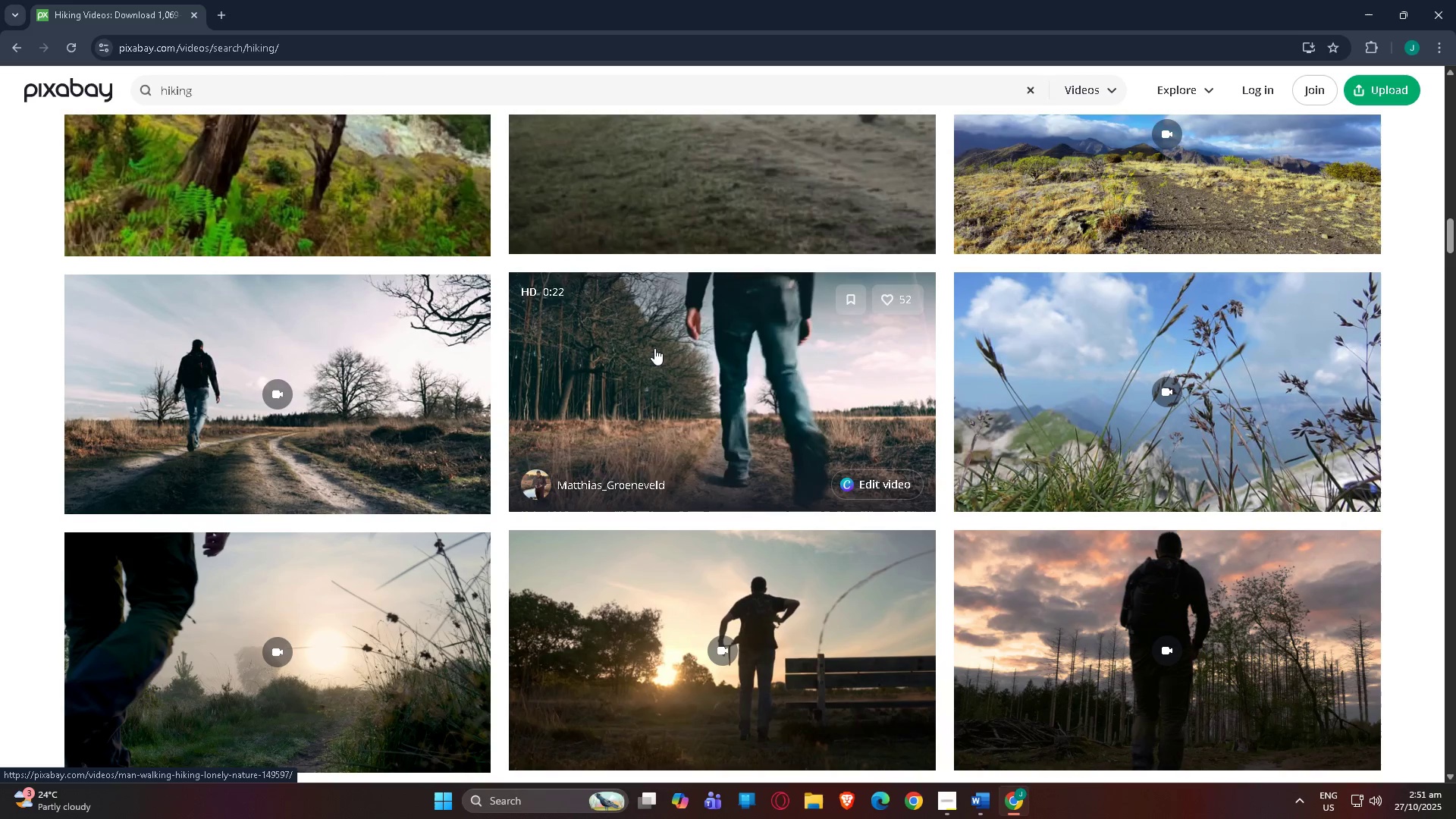 
scroll: coordinate [209, 360], scroll_direction: down, amount: 5.0
 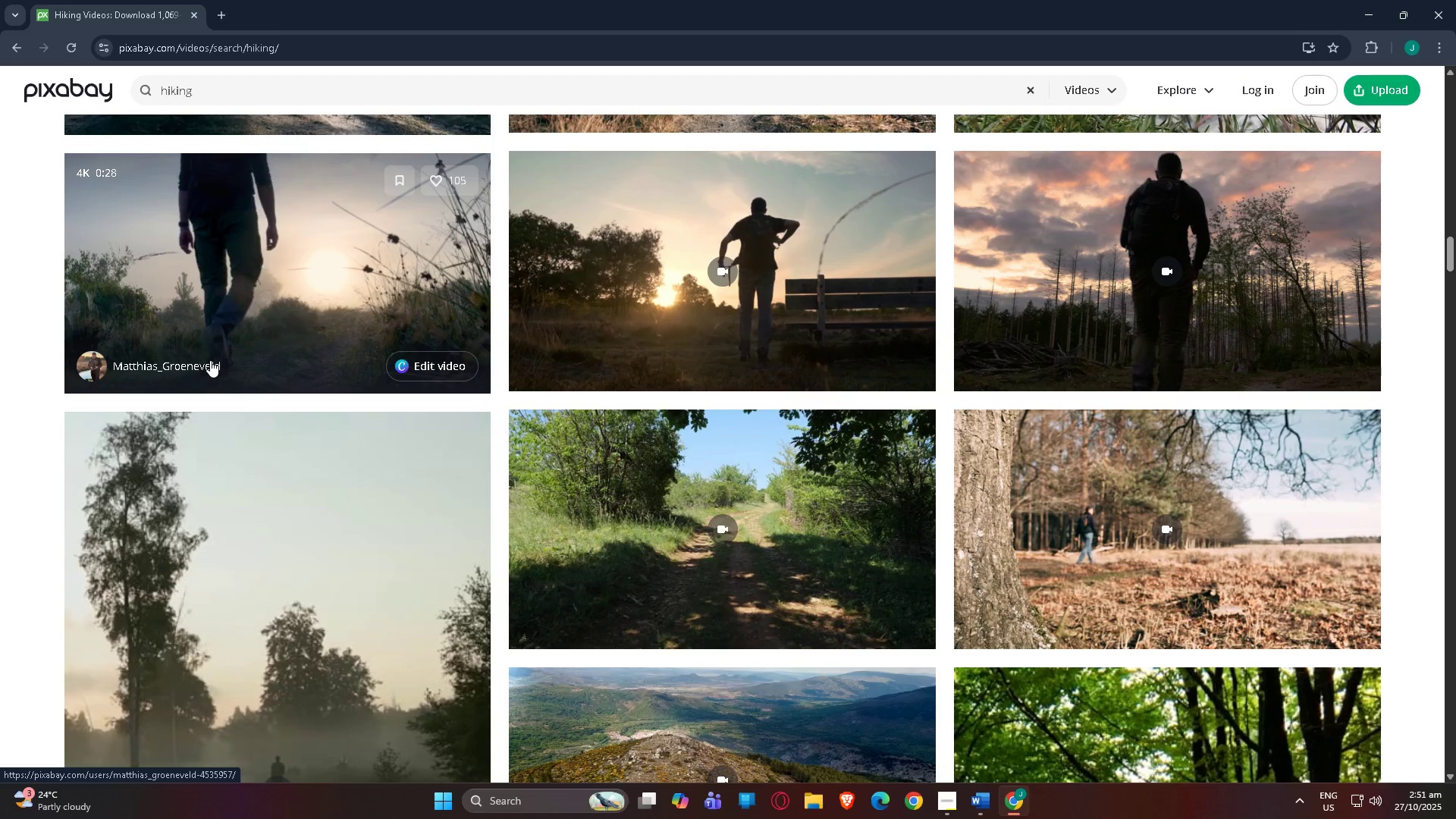 
wait(8.77)
 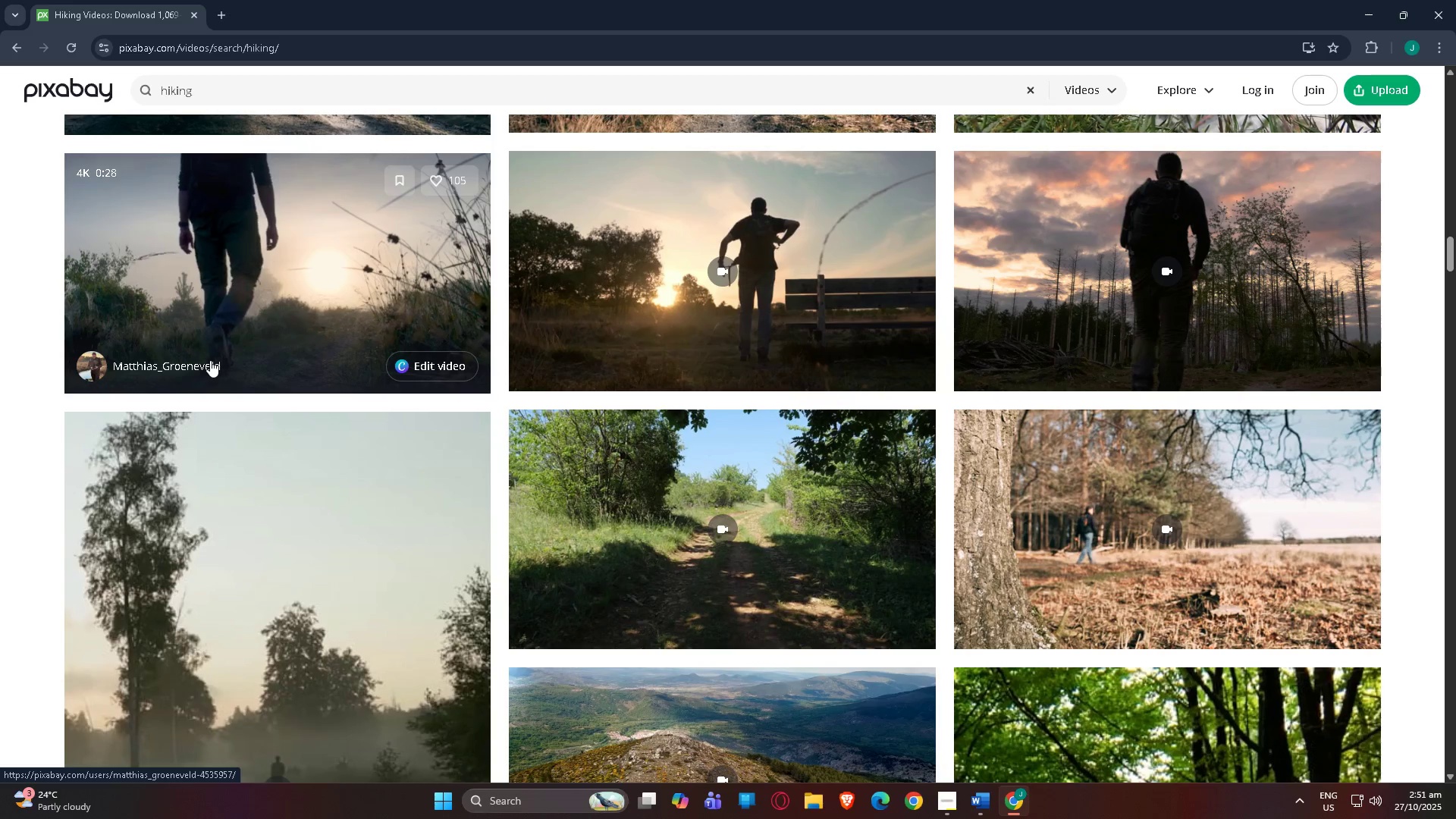 
mouse_move([1111, 248])
 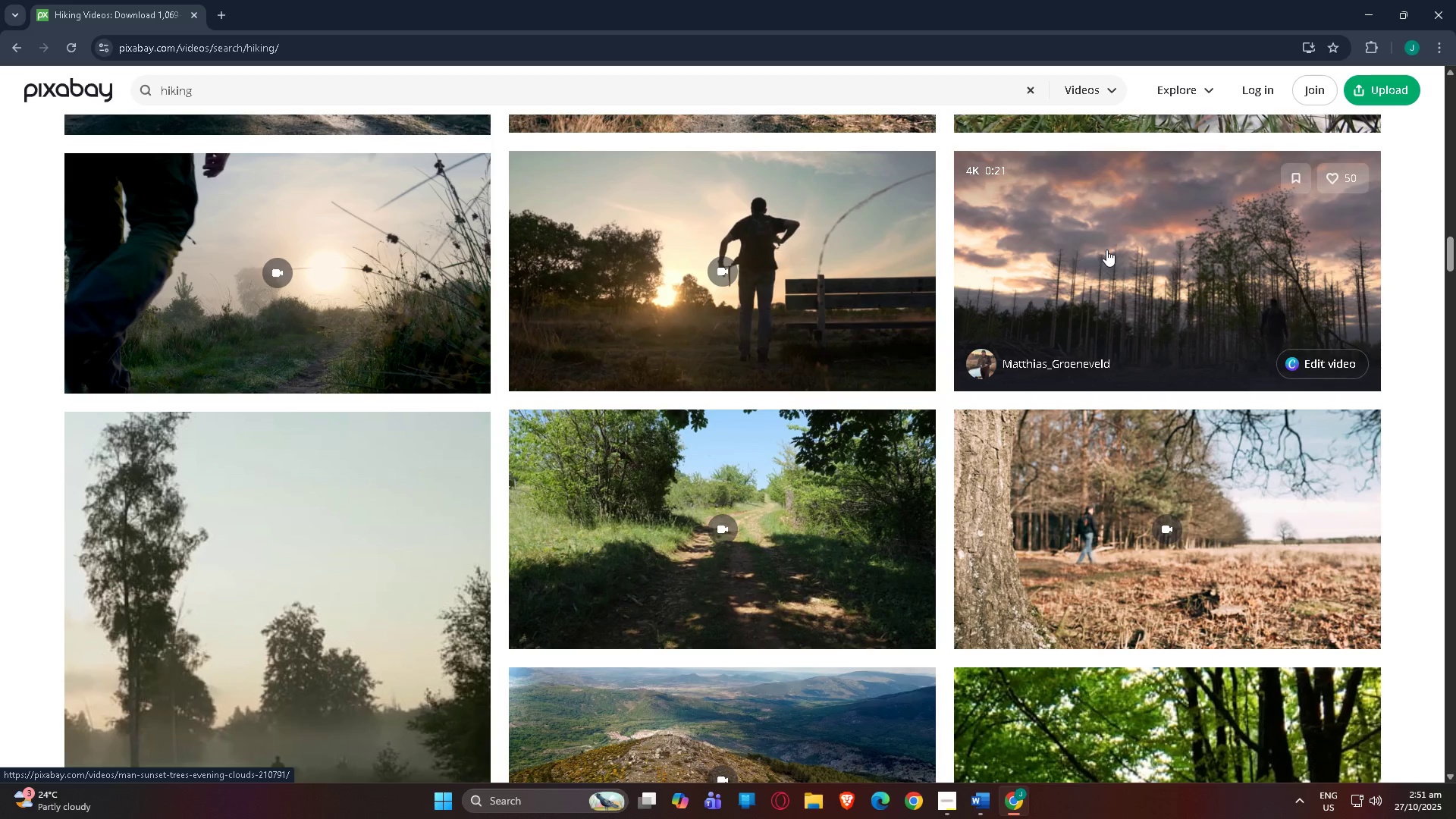 
wait(7.21)
 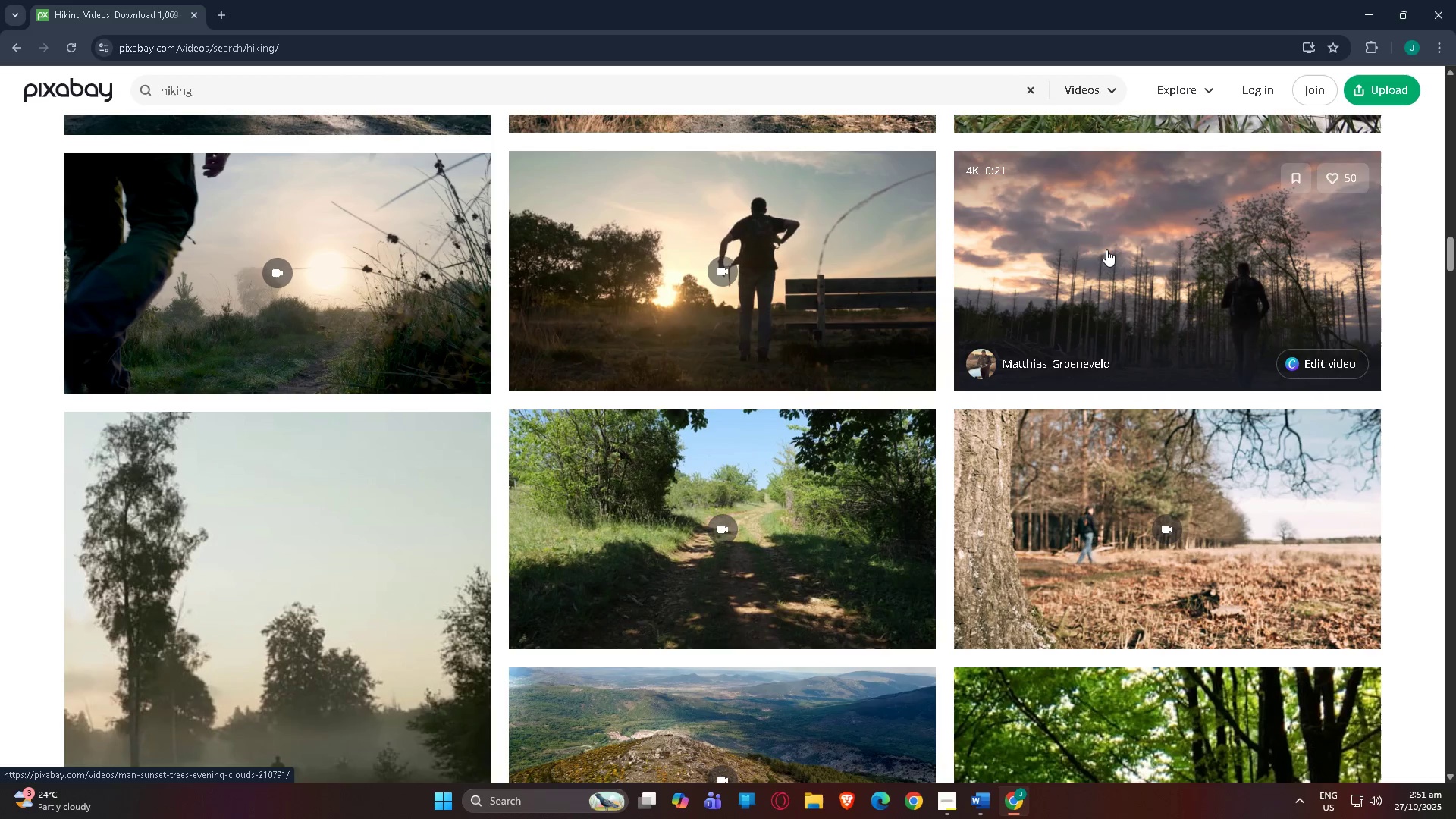 
scroll: coordinate [839, 398], scroll_direction: down, amount: 35.0
 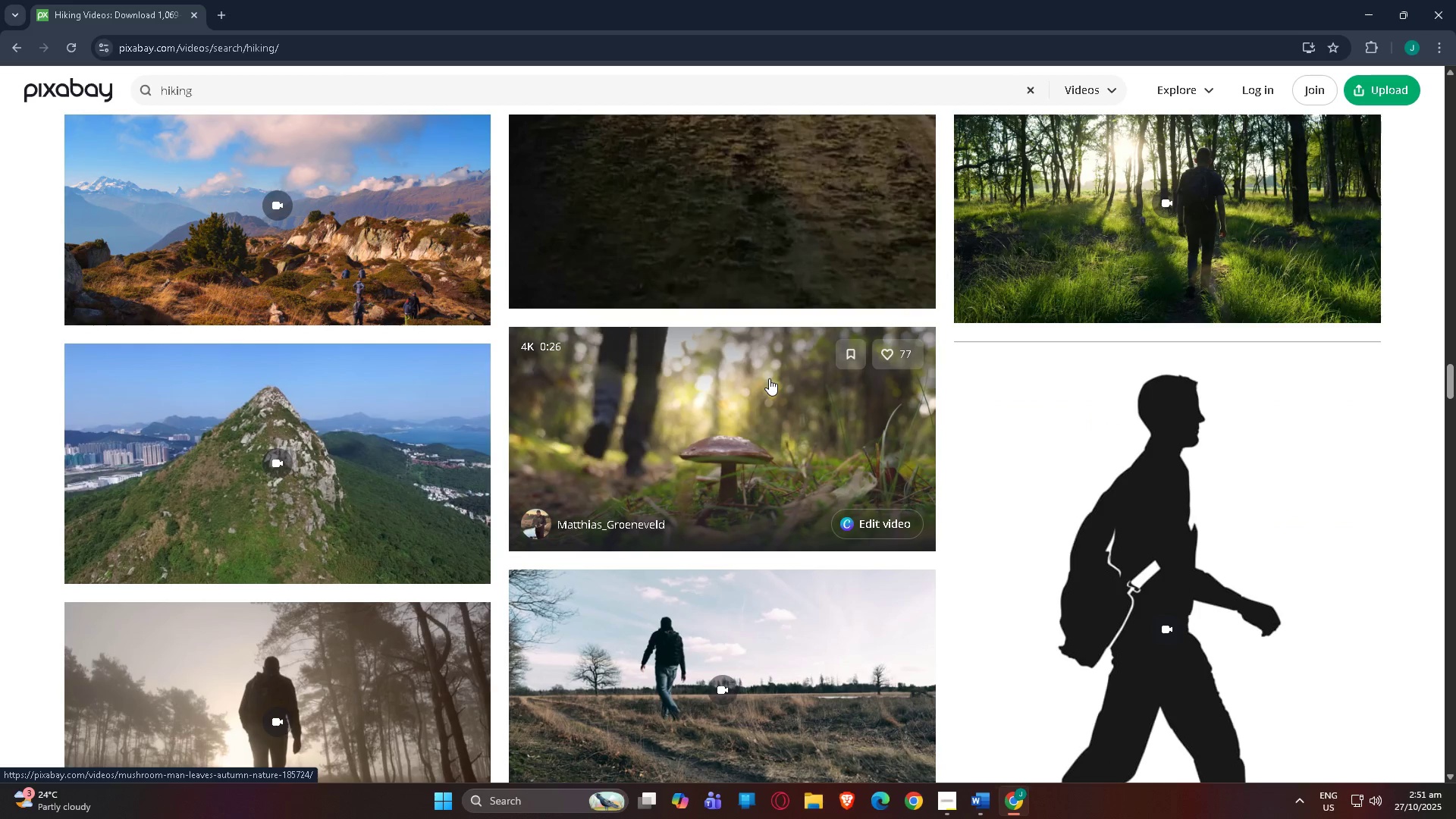 
wait(5.2)
 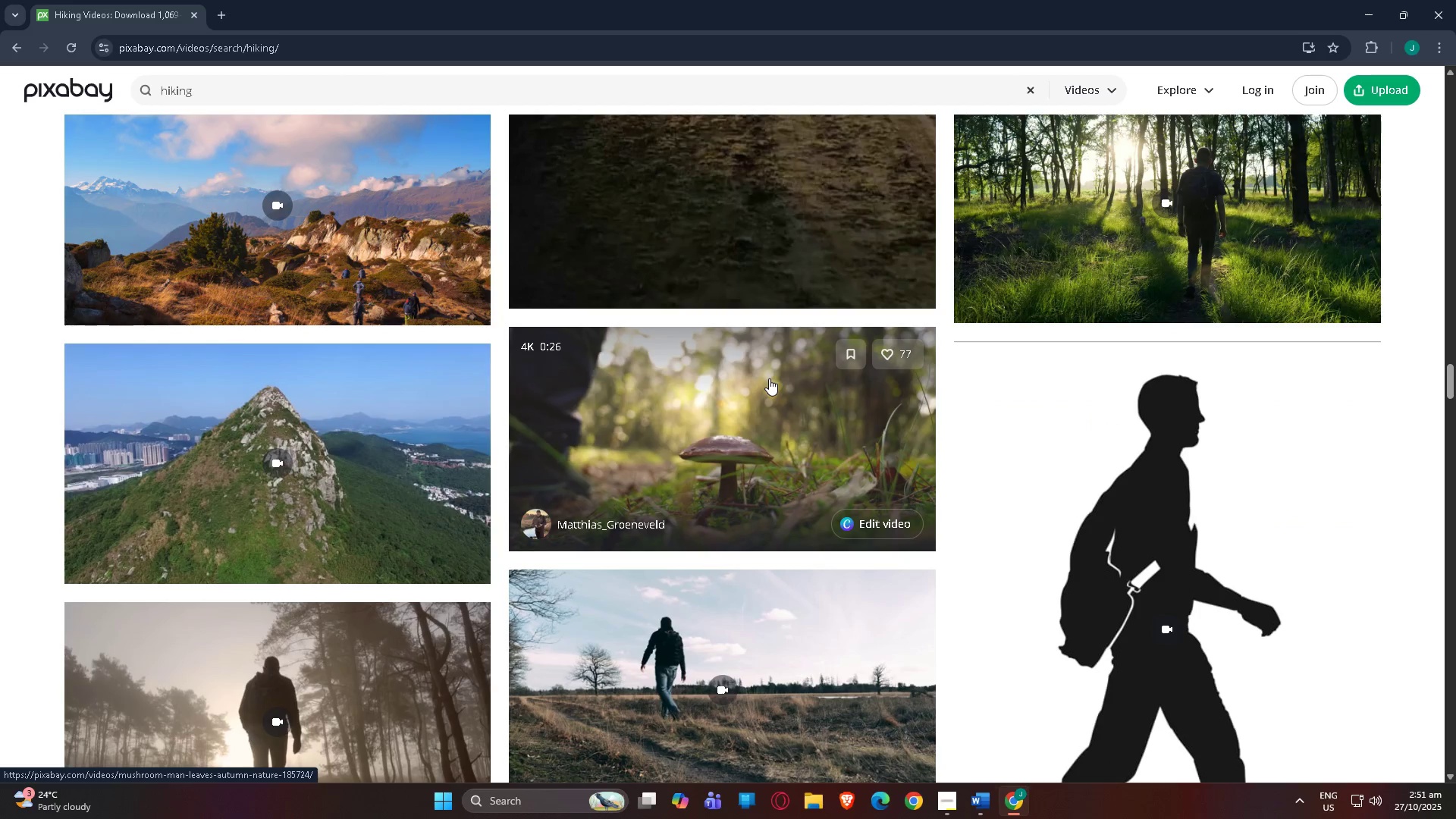 
scroll: coordinate [325, 479], scroll_direction: down, amount: 40.0
 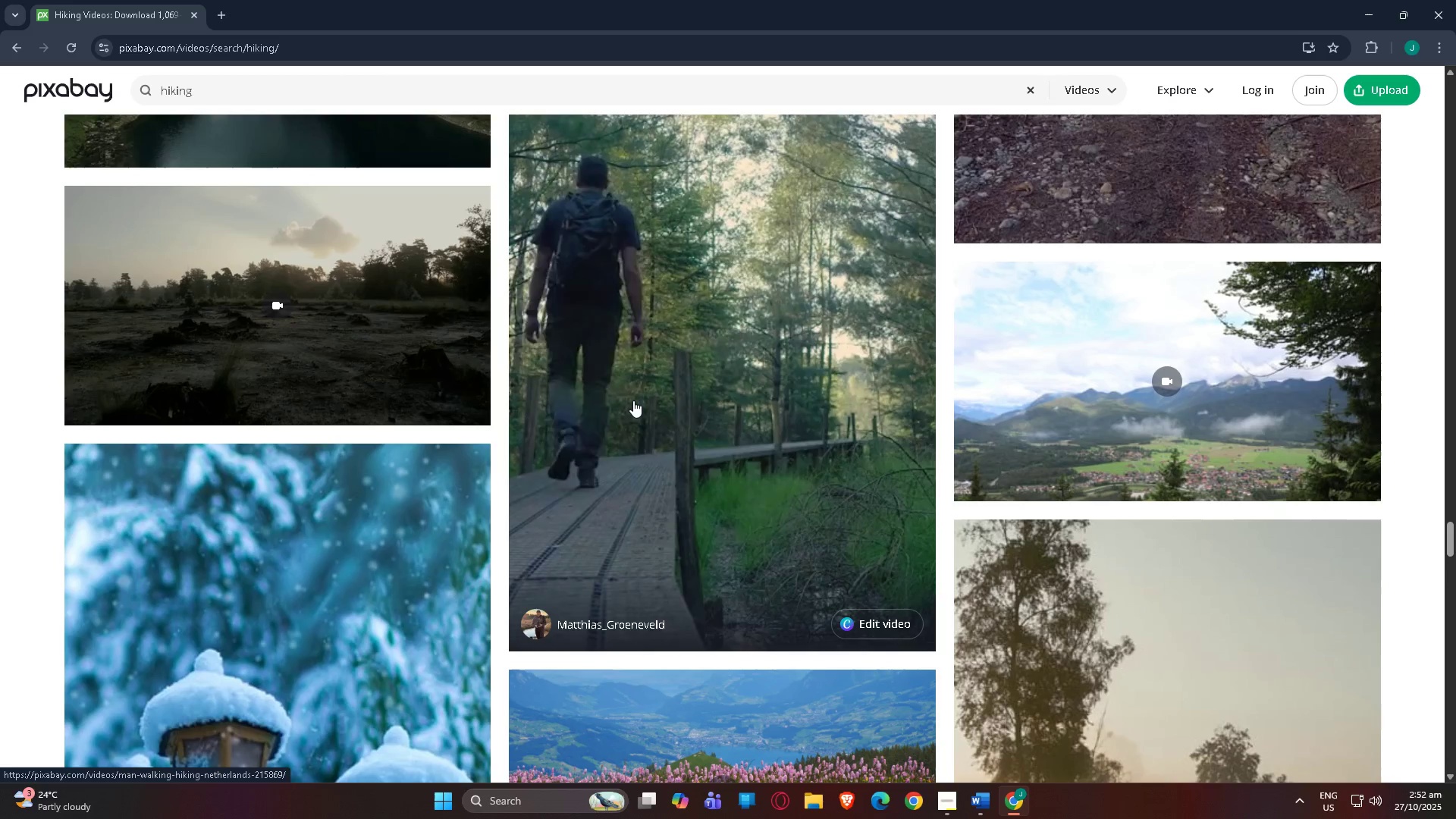 
scroll: coordinate [627, 428], scroll_direction: down, amount: 49.0
 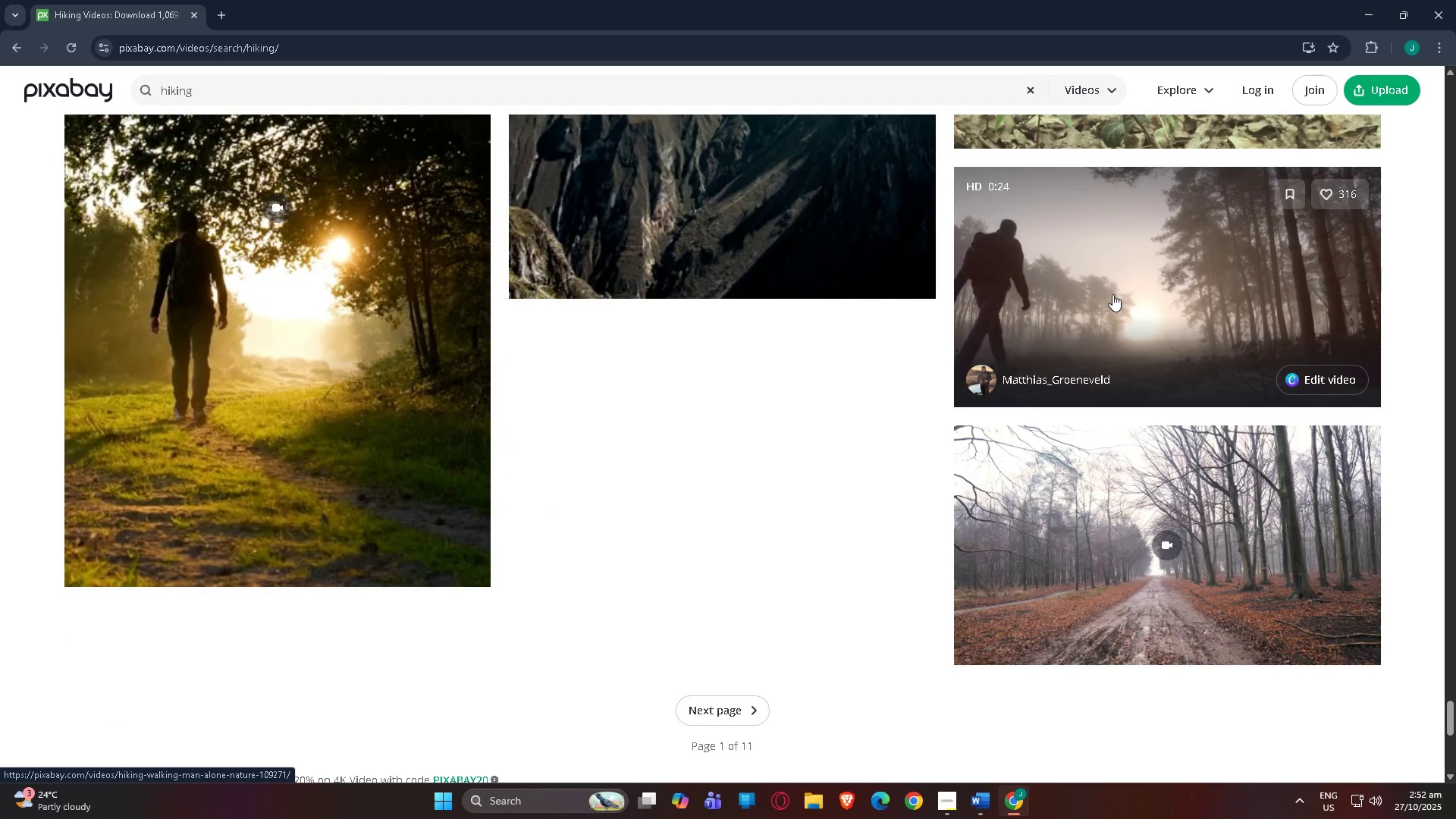 
scroll: coordinate [1110, 297], scroll_direction: up, amount: 3.0
 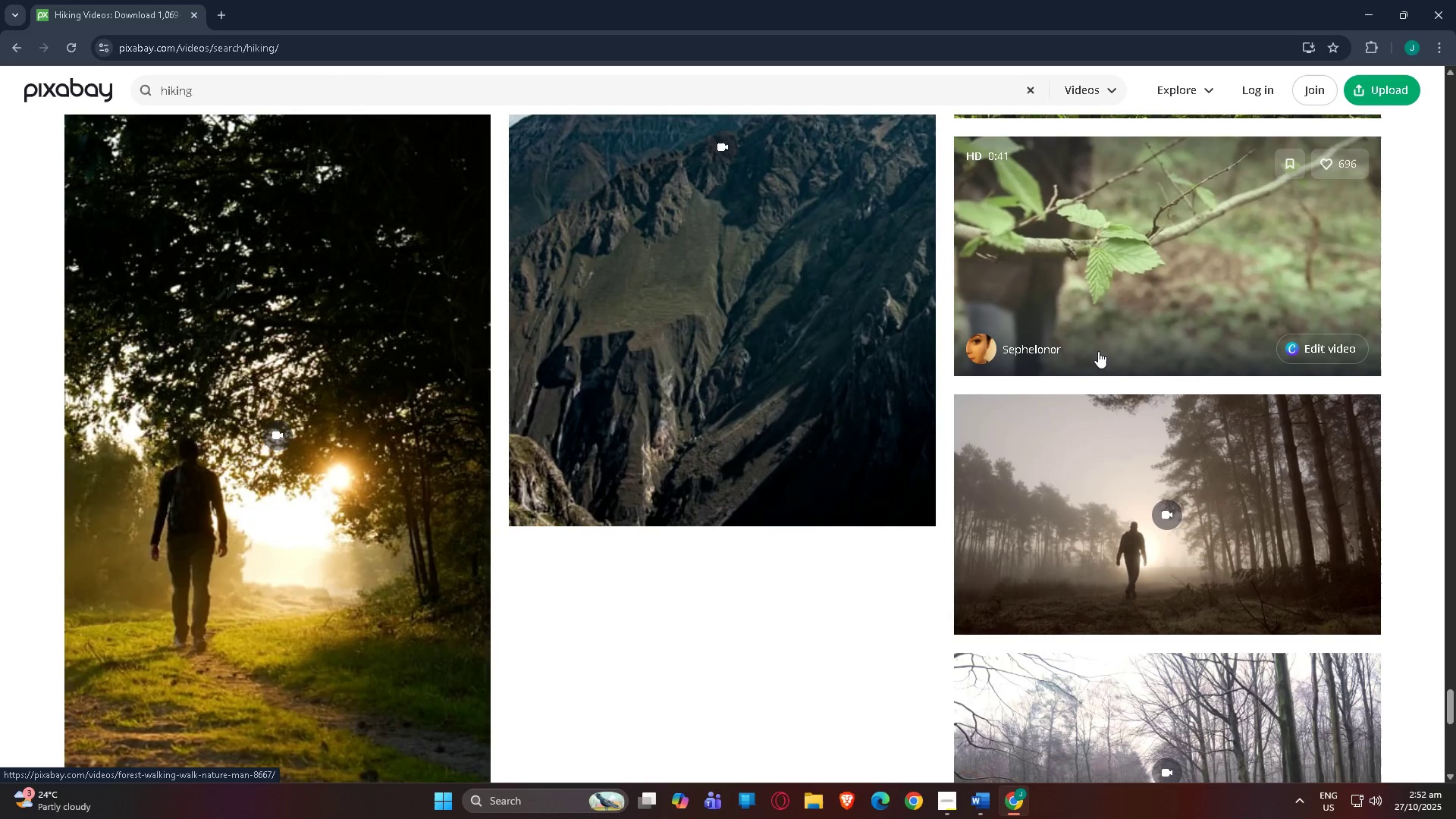 
scroll: coordinate [1081, 368], scroll_direction: down, amount: 10.0
 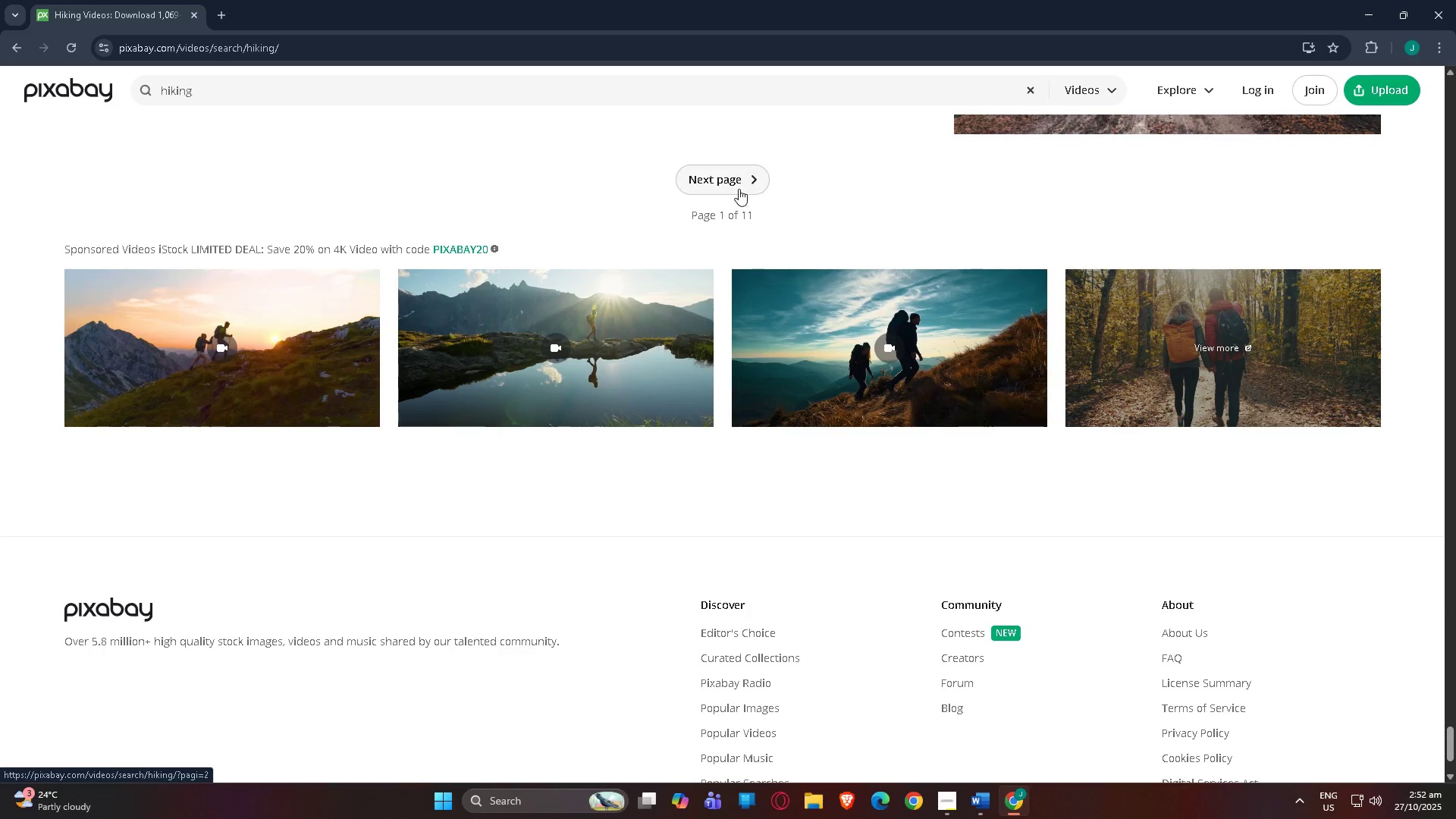 
left_click([739, 189])
 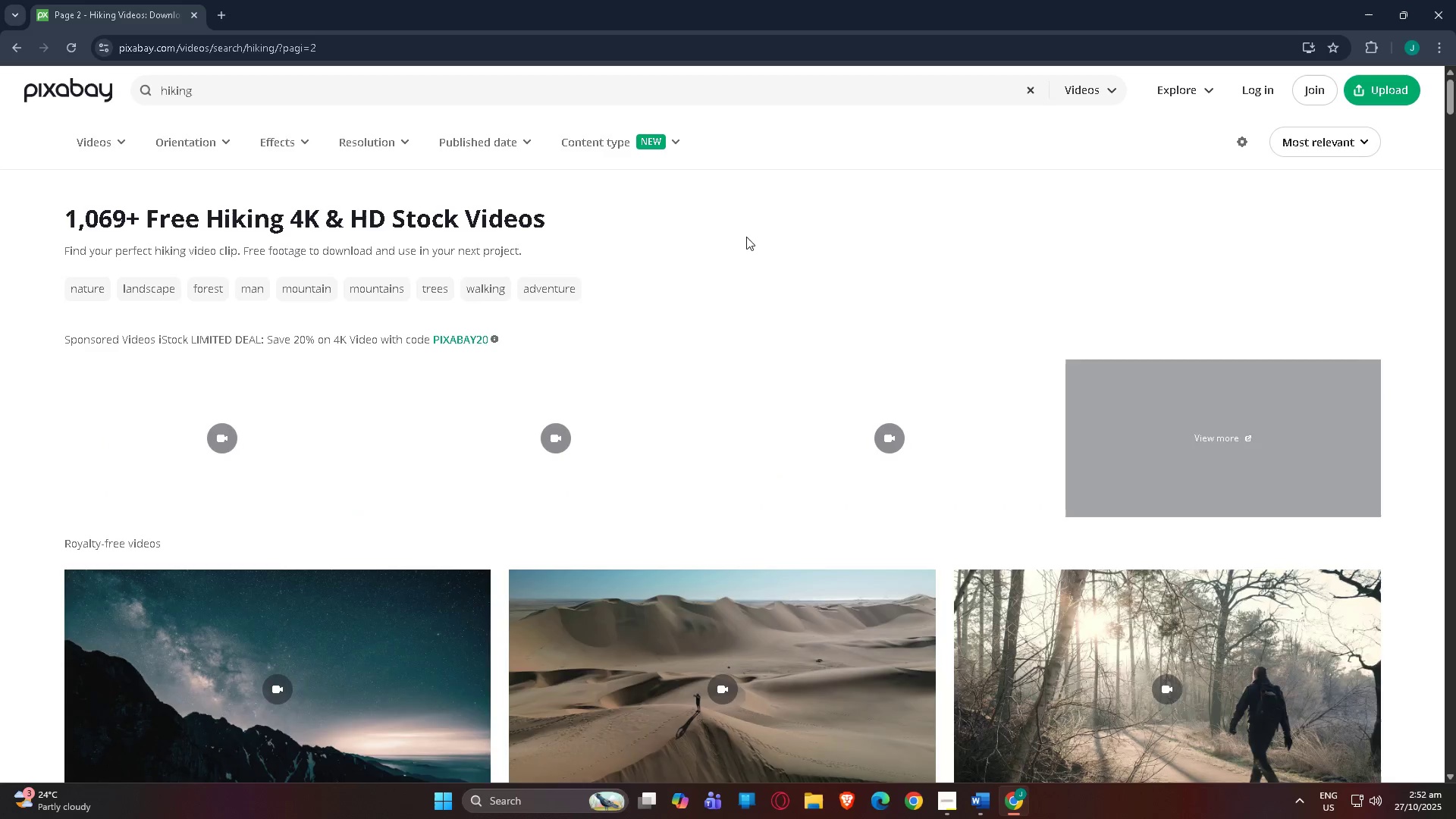 
scroll: coordinate [739, 254], scroll_direction: down, amount: 13.0
 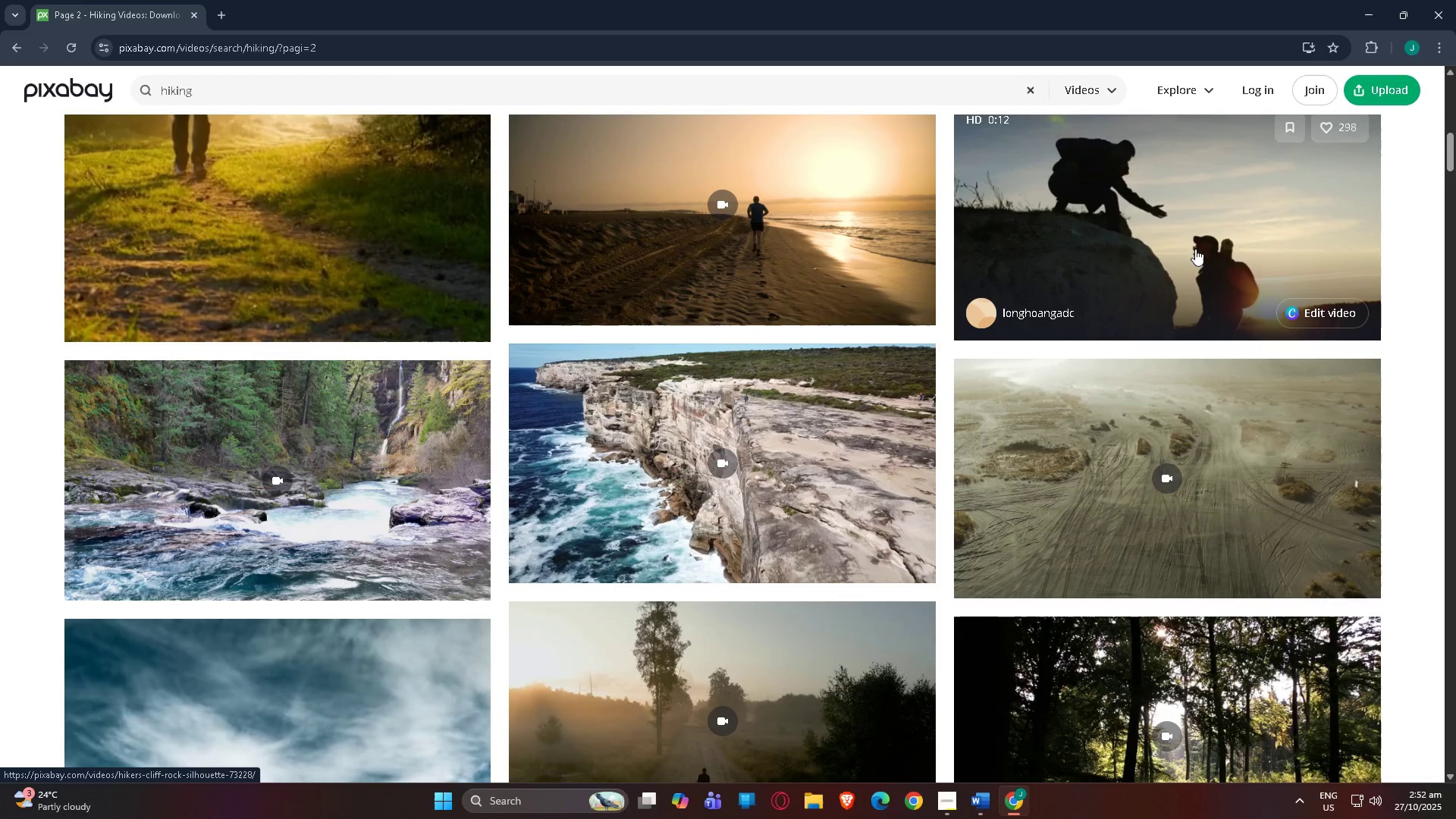 
scroll: coordinate [1195, 249], scroll_direction: up, amount: 2.0
 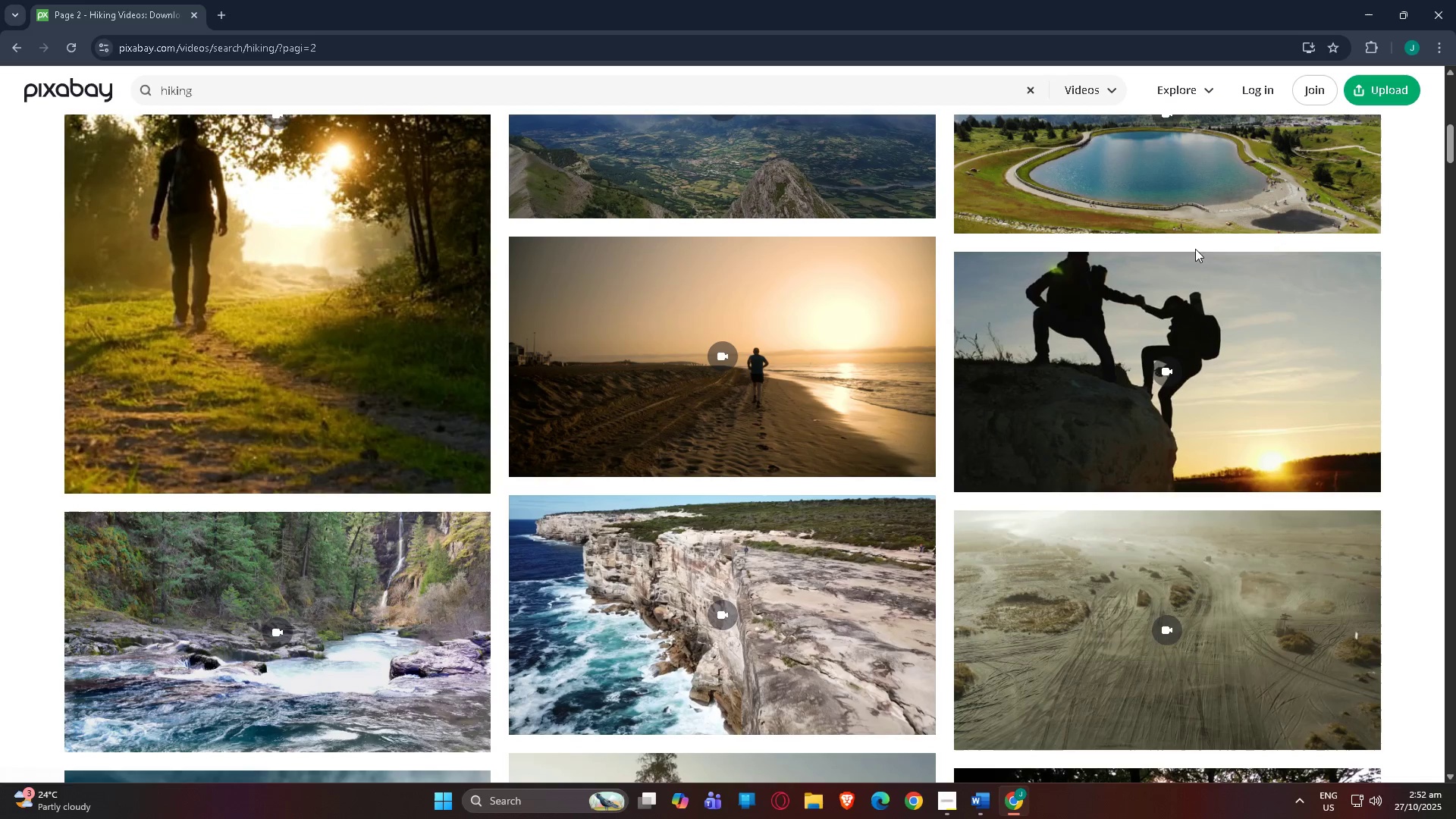 
scroll: coordinate [1182, 294], scroll_direction: down, amount: 32.0
 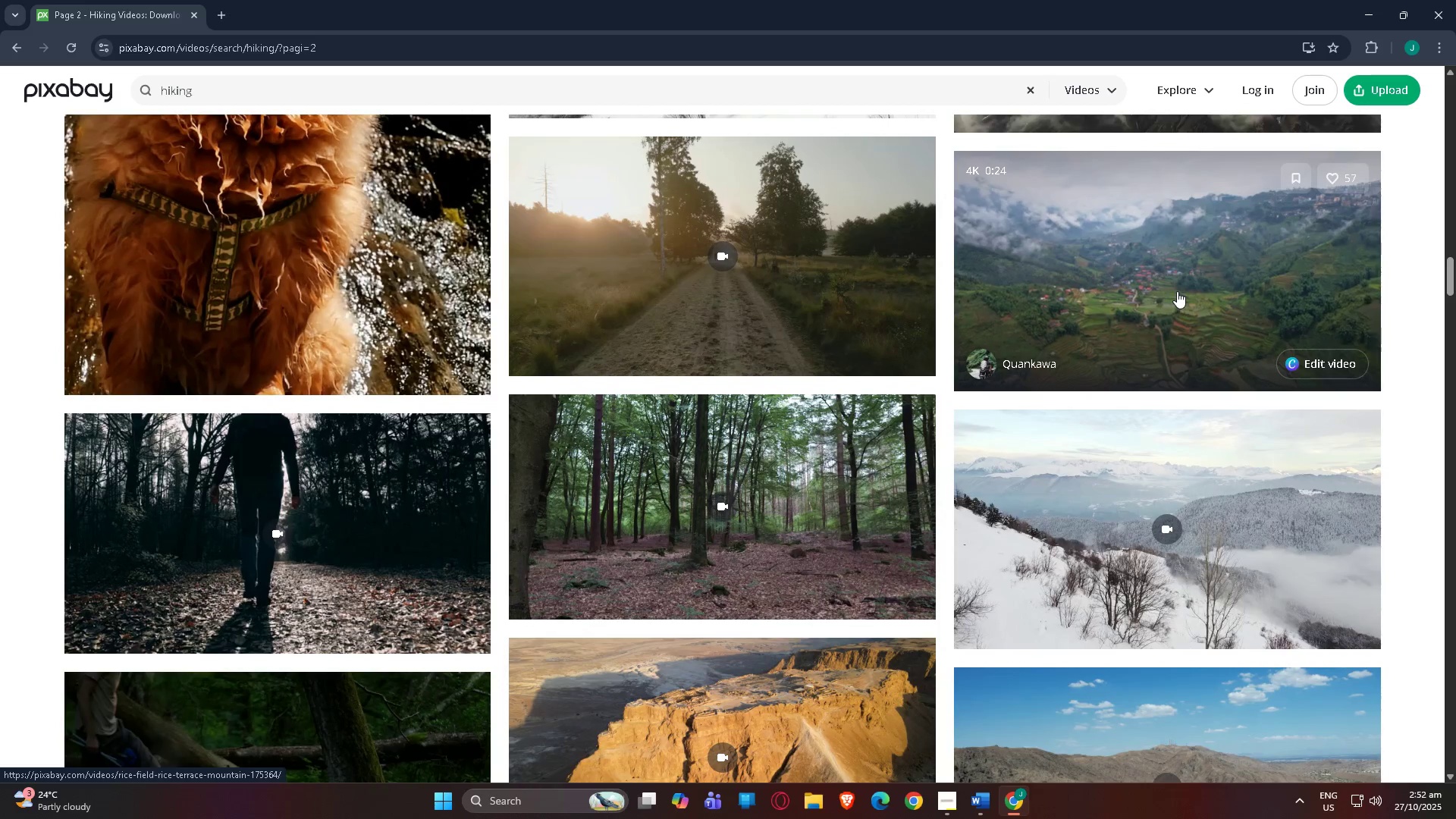 
scroll: coordinate [1124, 299], scroll_direction: up, amount: 4.0
 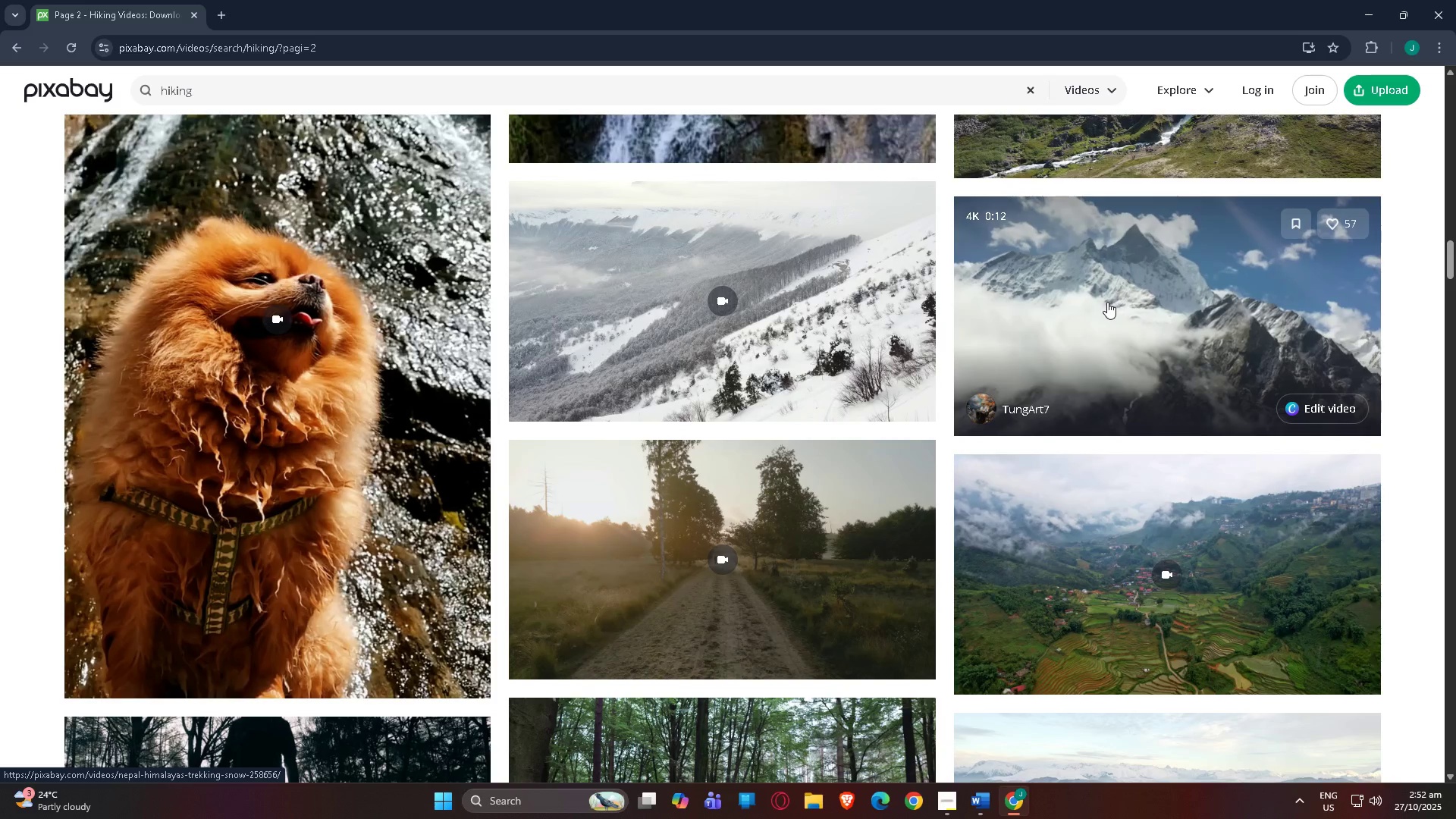 
scroll: coordinate [371, 484], scroll_direction: down, amount: 15.0
 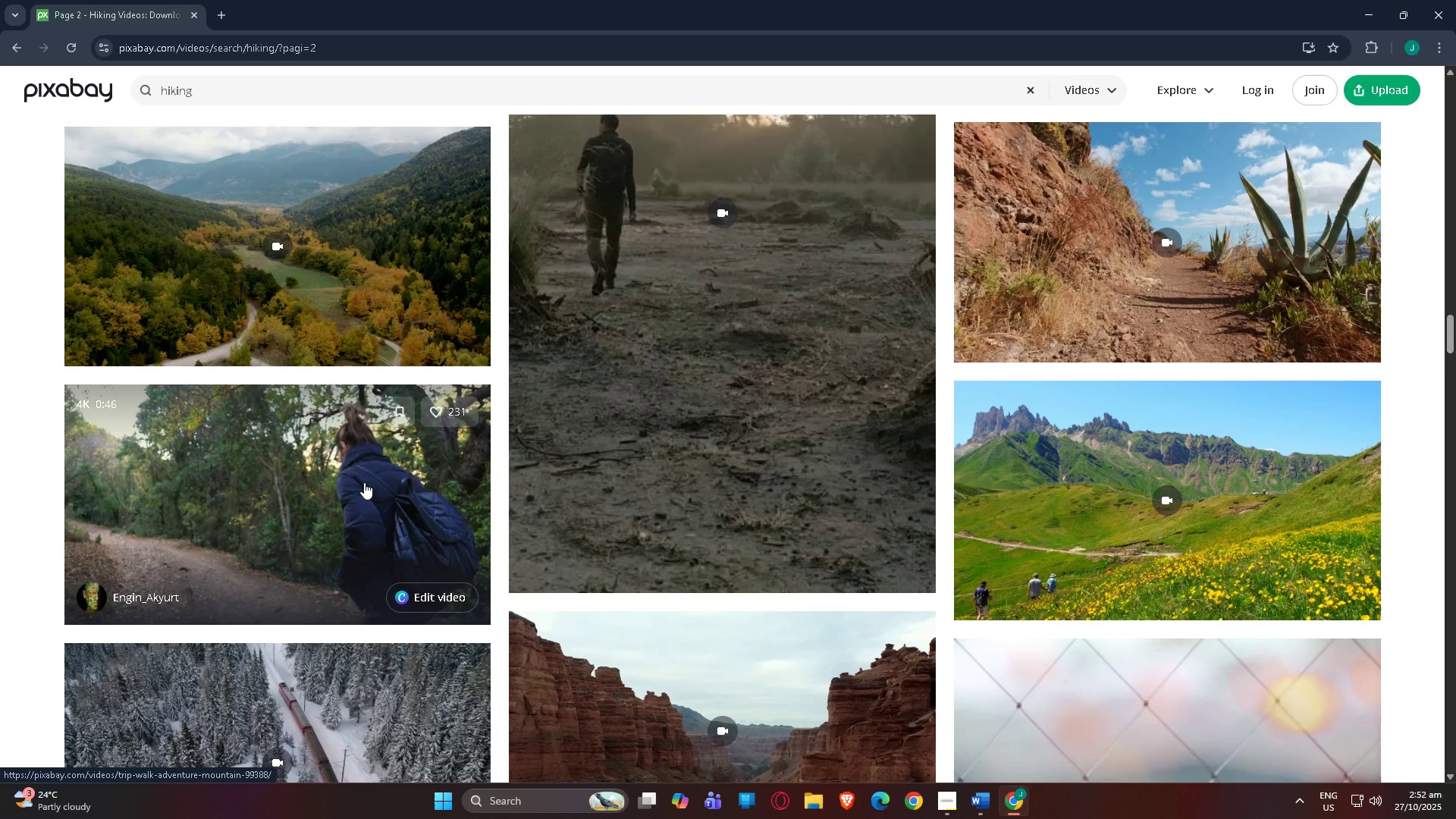 
scroll: coordinate [365, 481], scroll_direction: down, amount: 1.0
 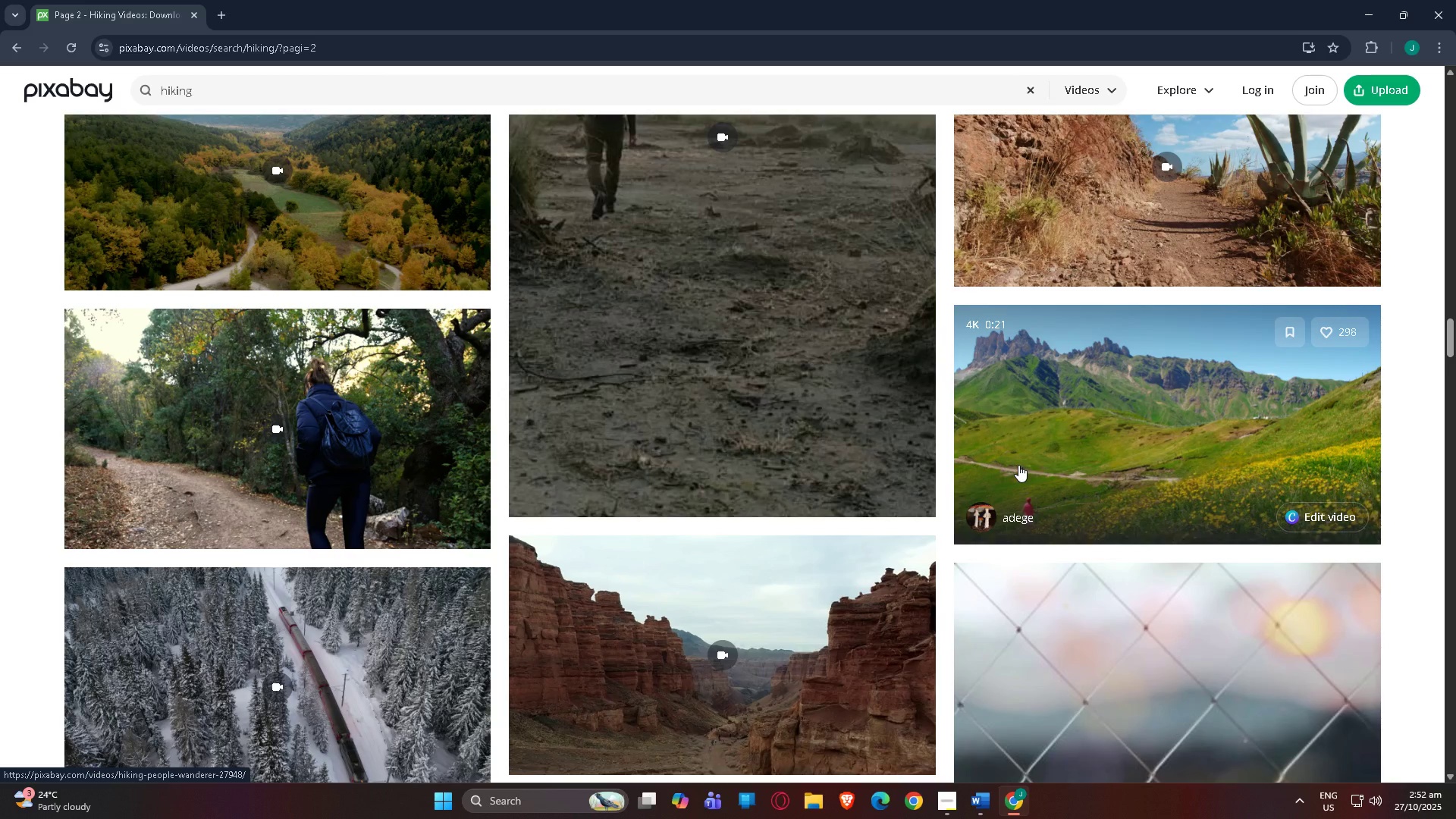 
wait(6.25)
 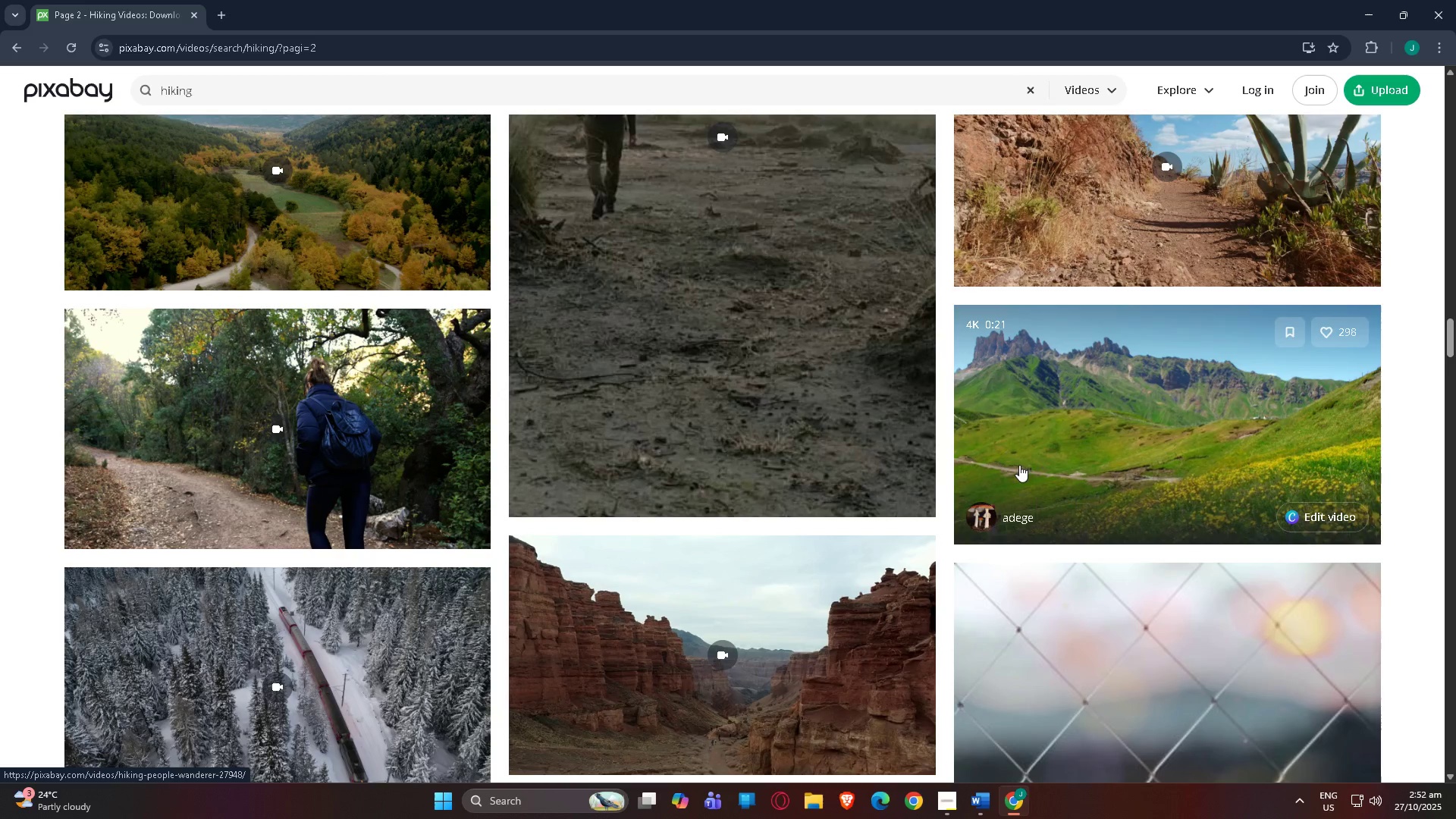 
scroll: coordinate [1037, 438], scroll_direction: down, amount: 7.0
 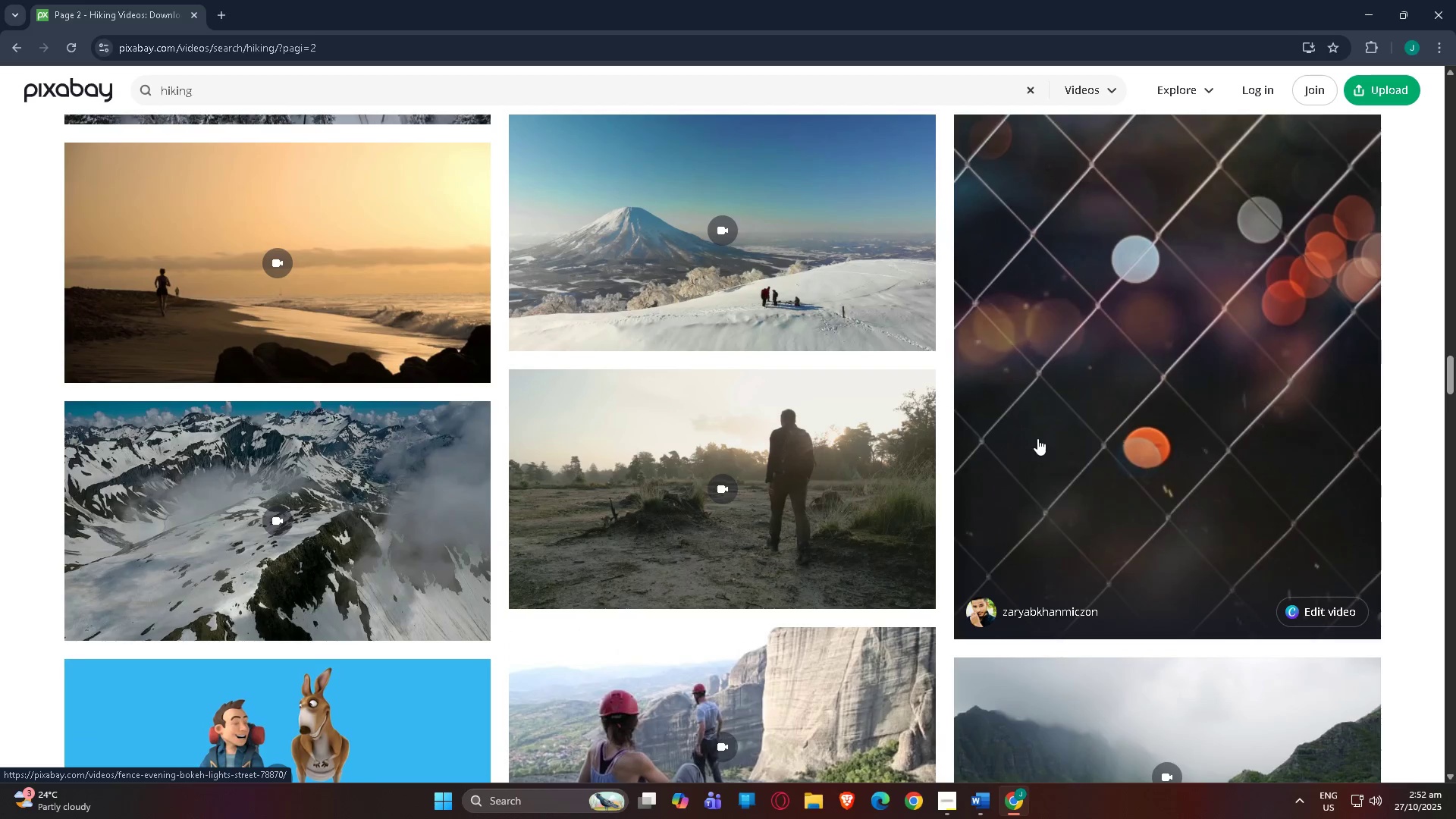 
mouse_move([905, 428])
 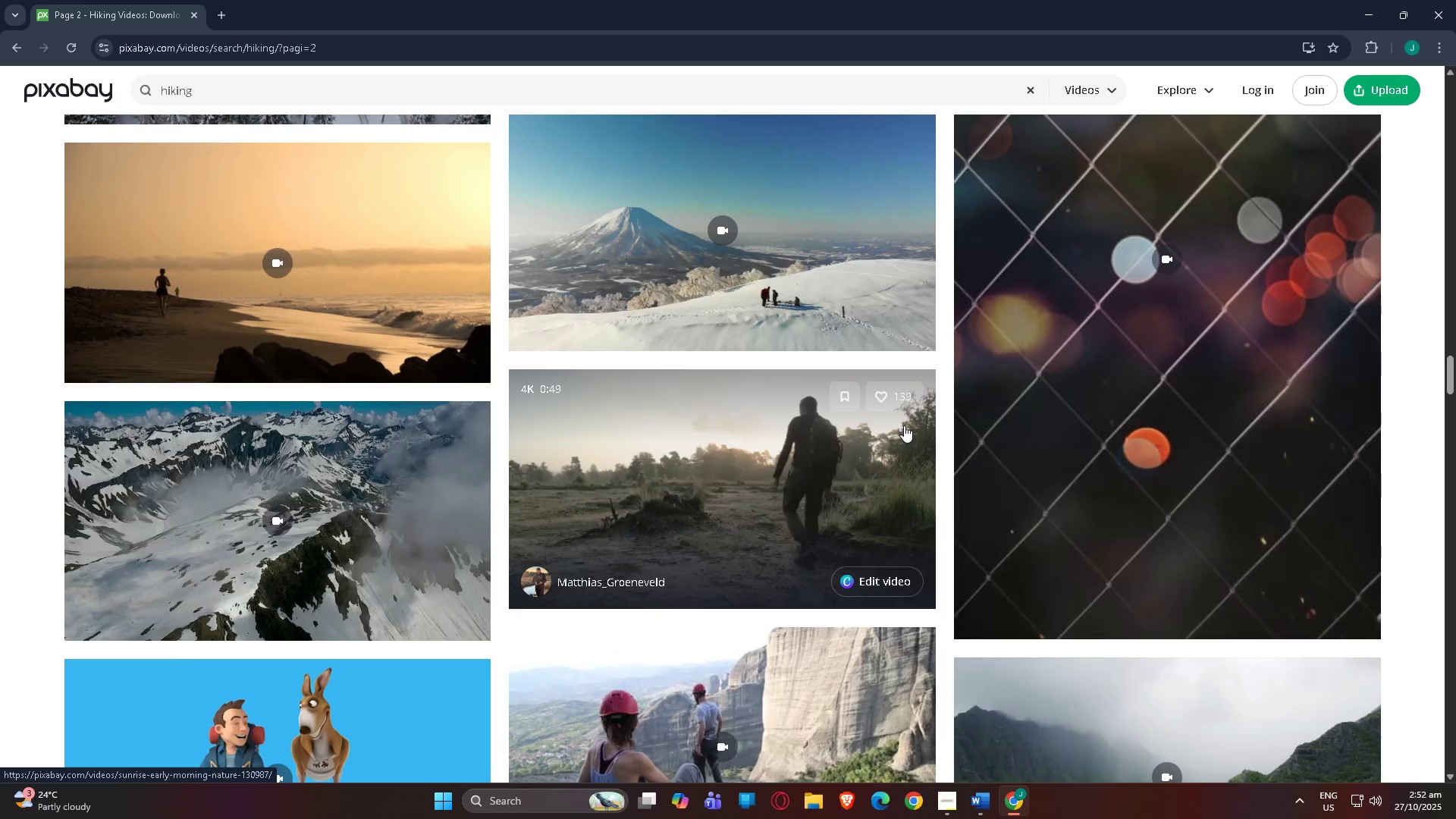 
scroll: coordinate [899, 430], scroll_direction: down, amount: 3.0
 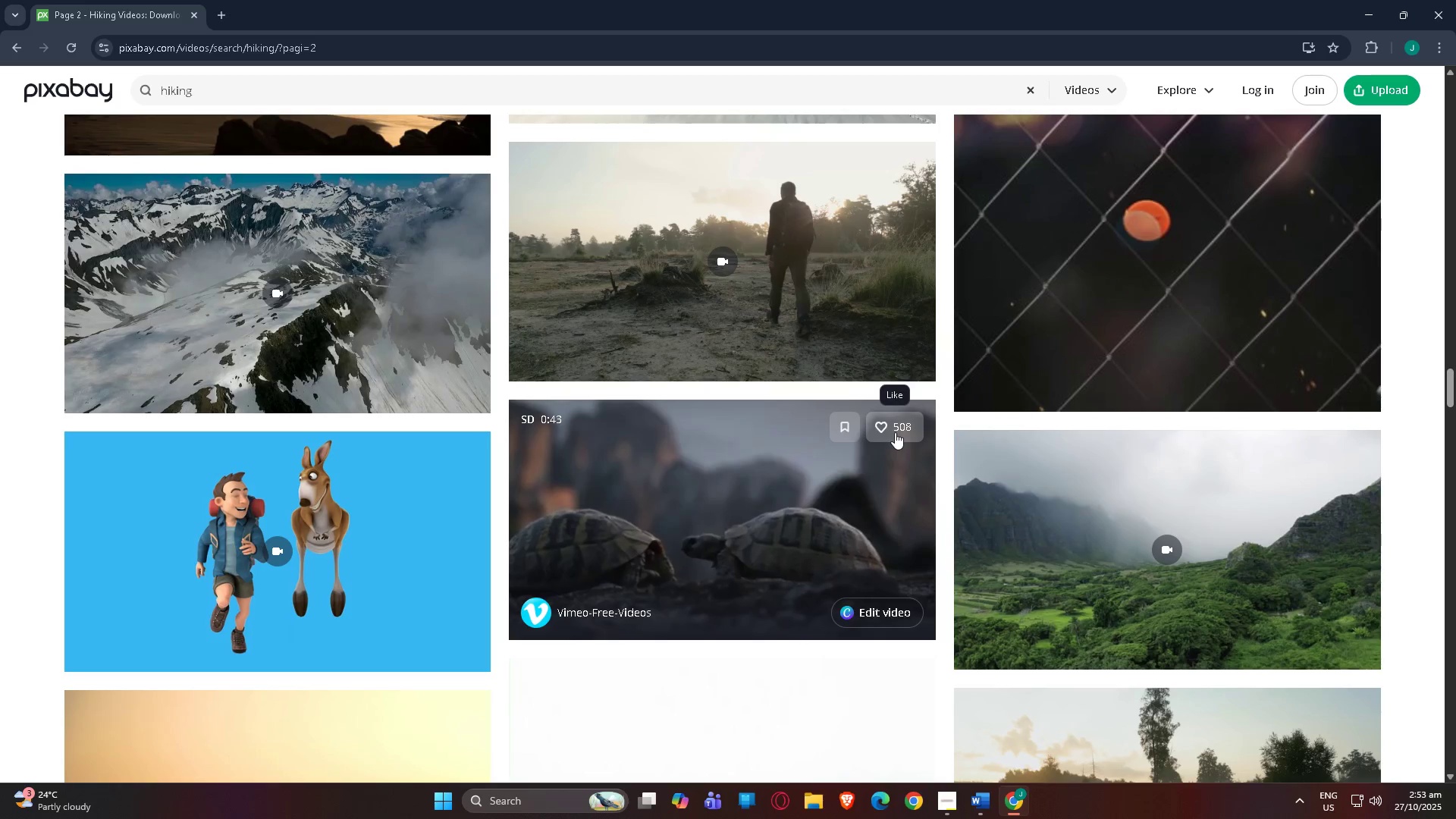 
wait(5.95)
 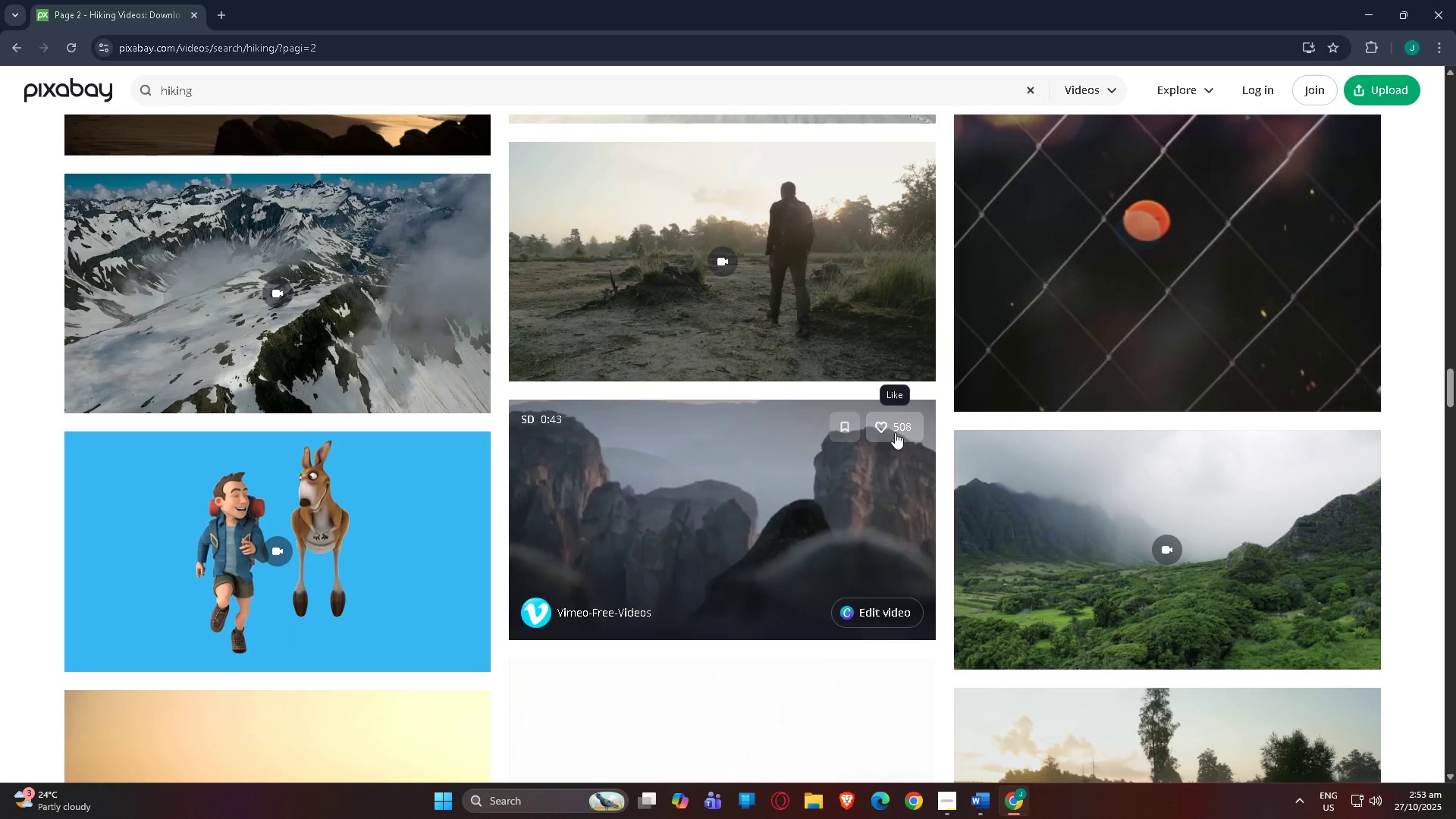 
scroll: coordinate [895, 432], scroll_direction: down, amount: 1.0
 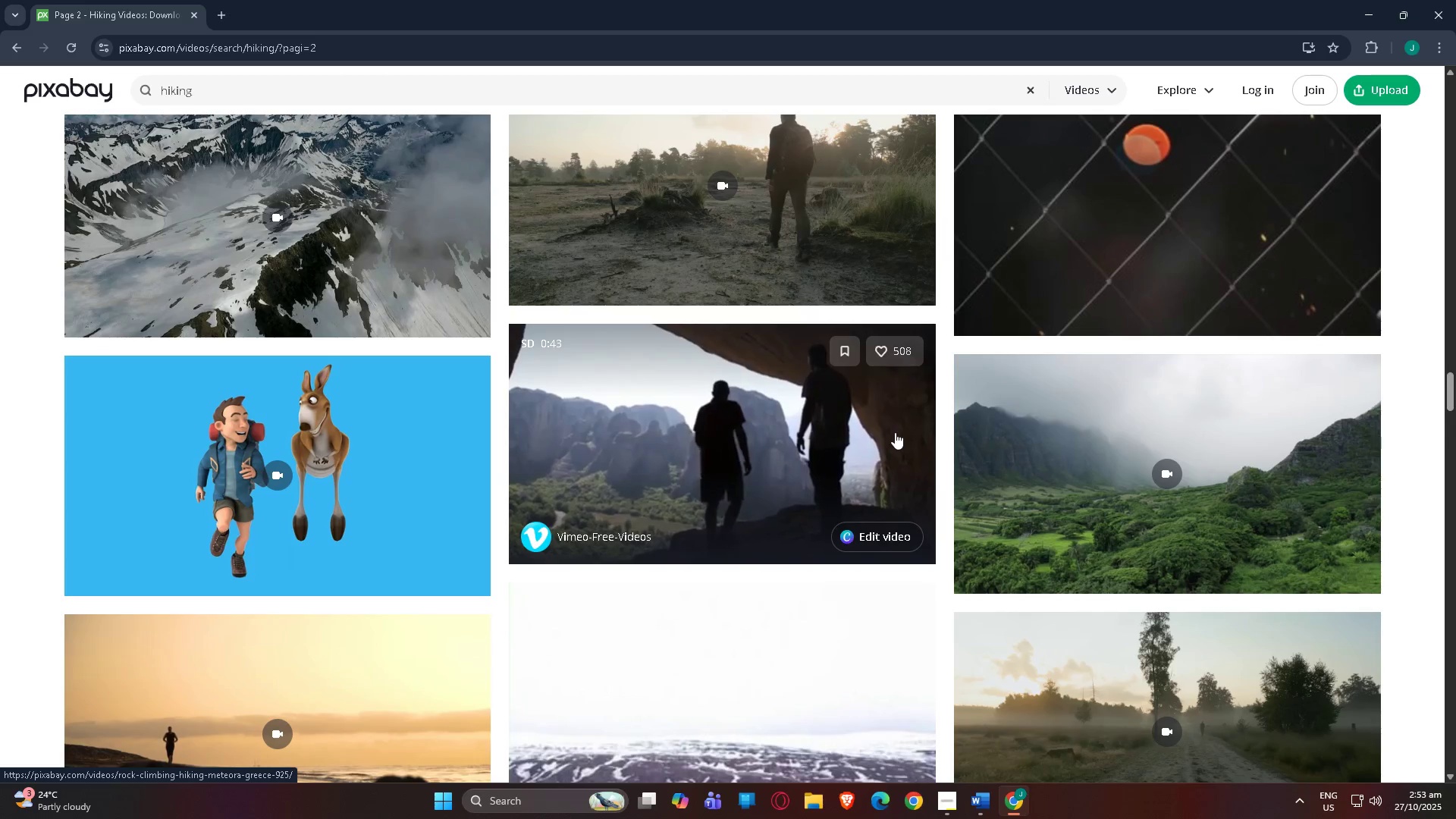 
wait(8.59)
 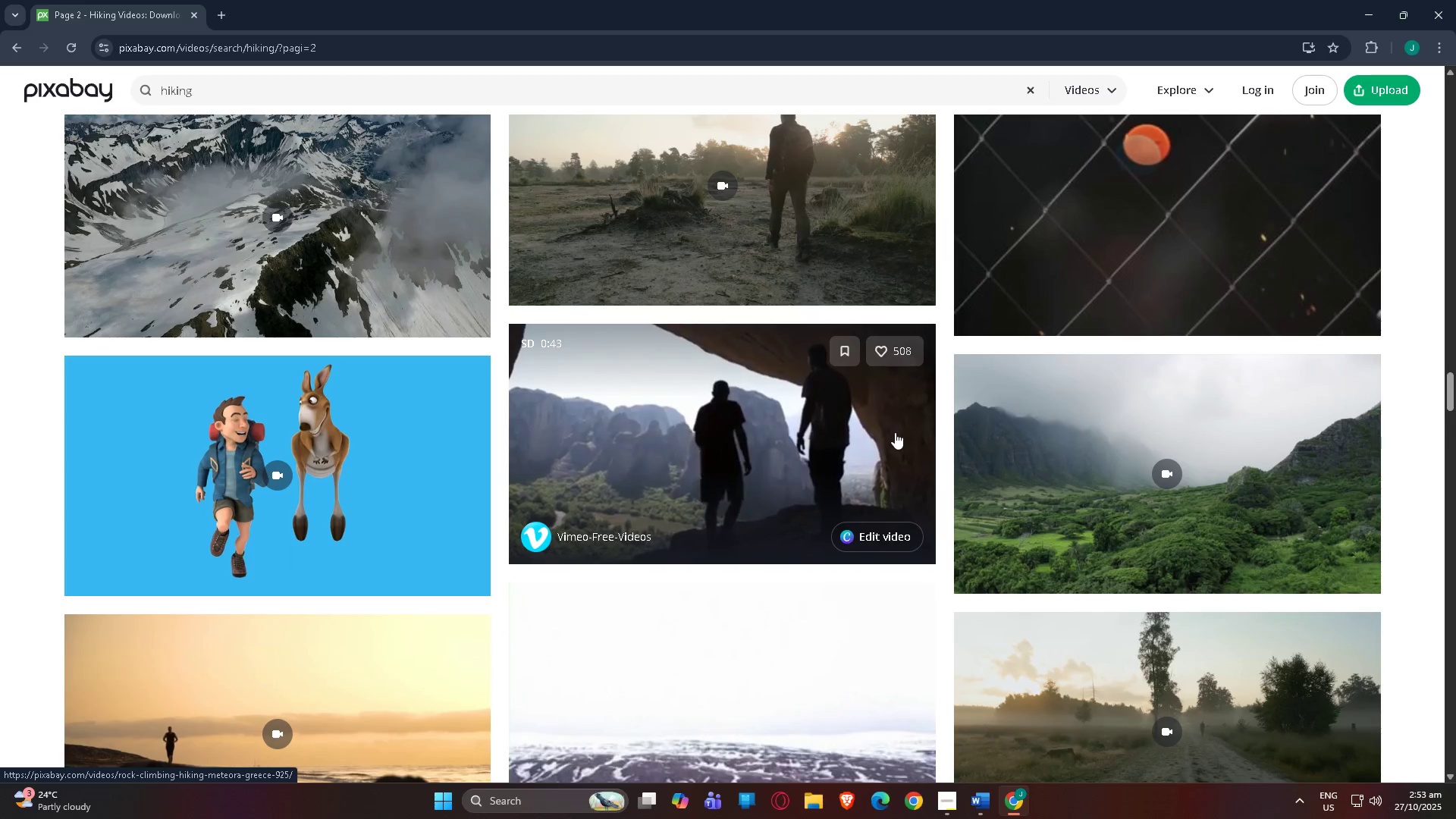 
left_click([895, 432])
 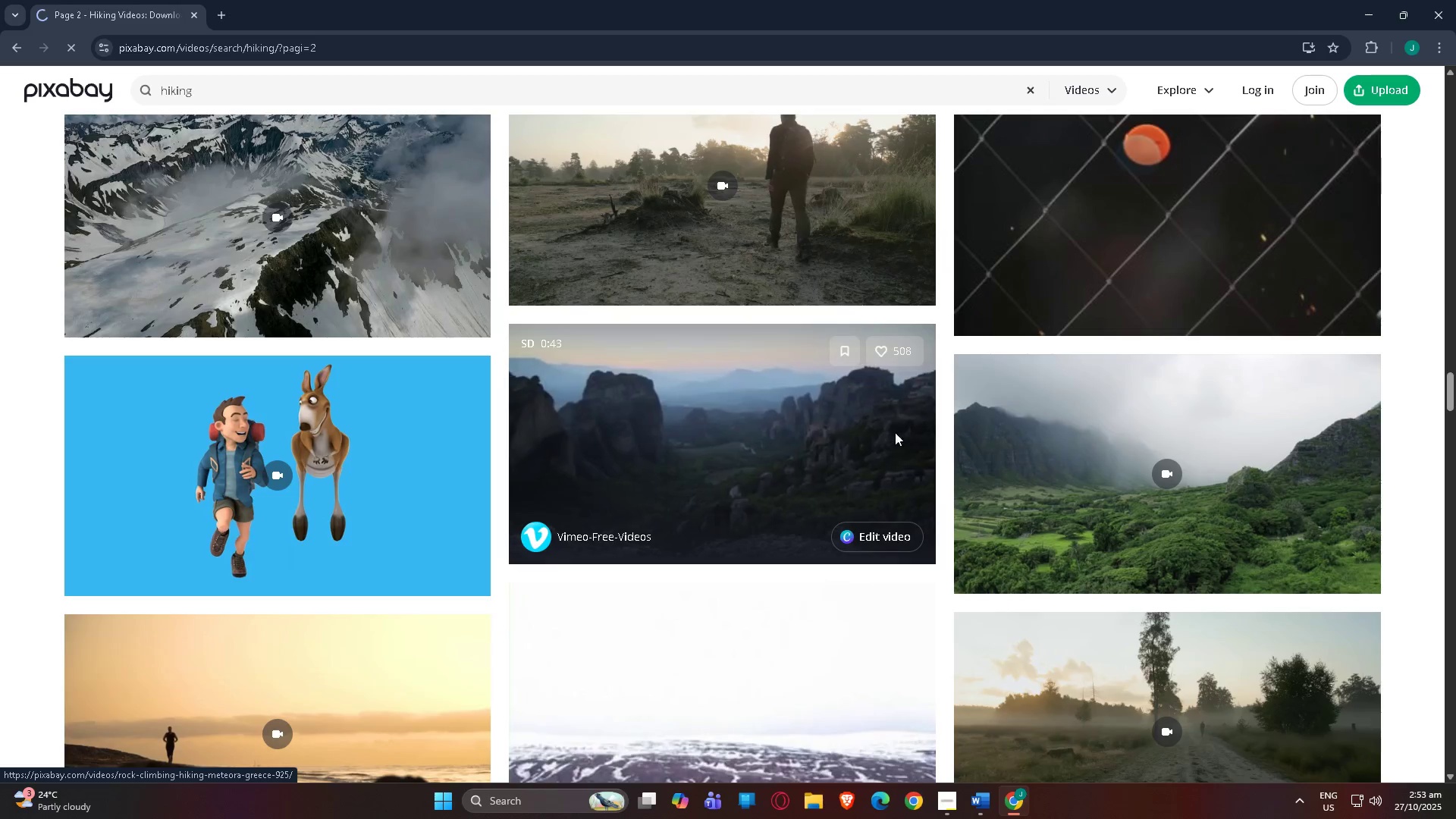 
scroll: coordinate [895, 432], scroll_direction: down, amount: 2.0
 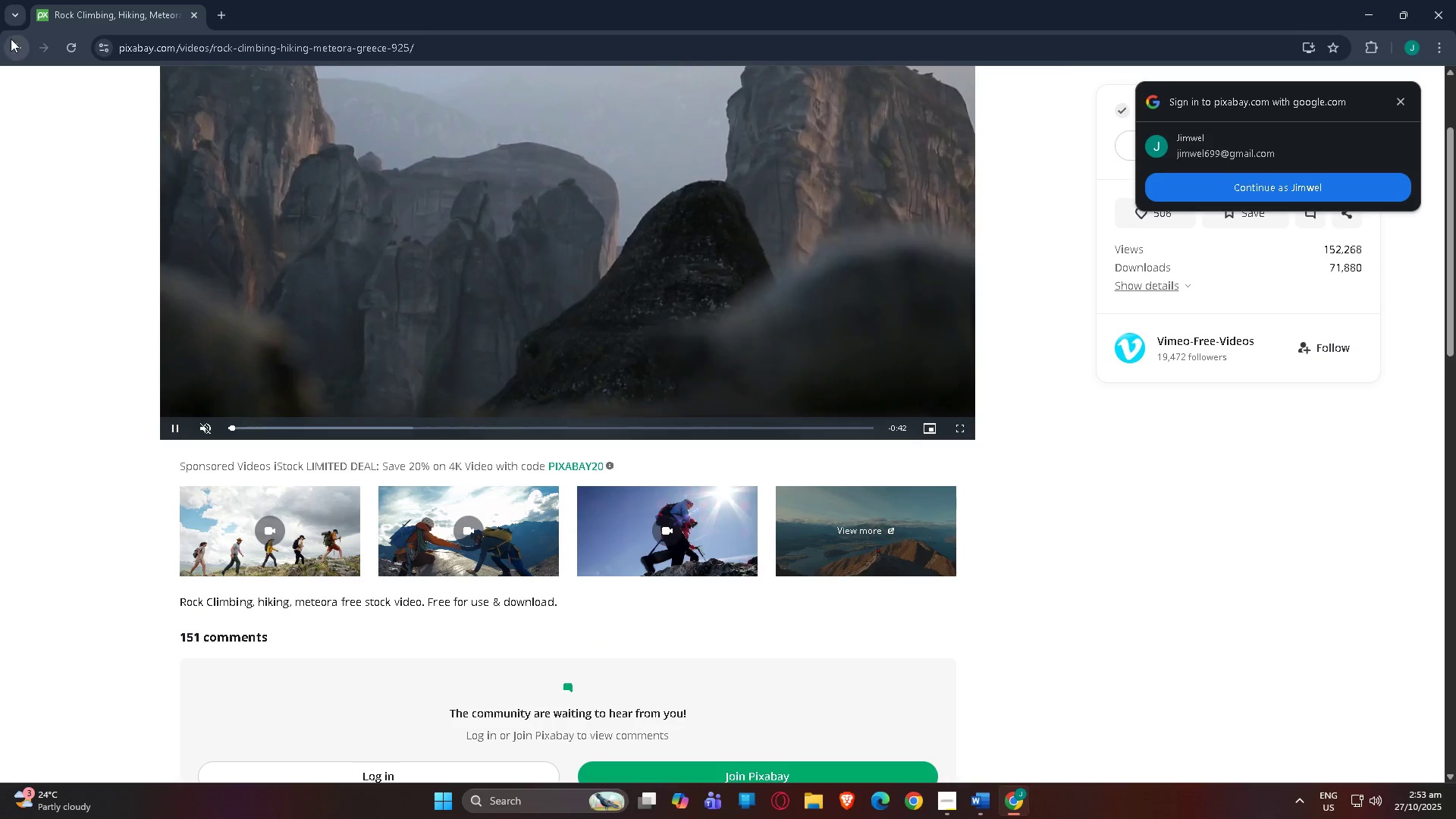 
left_click([11, 39])
 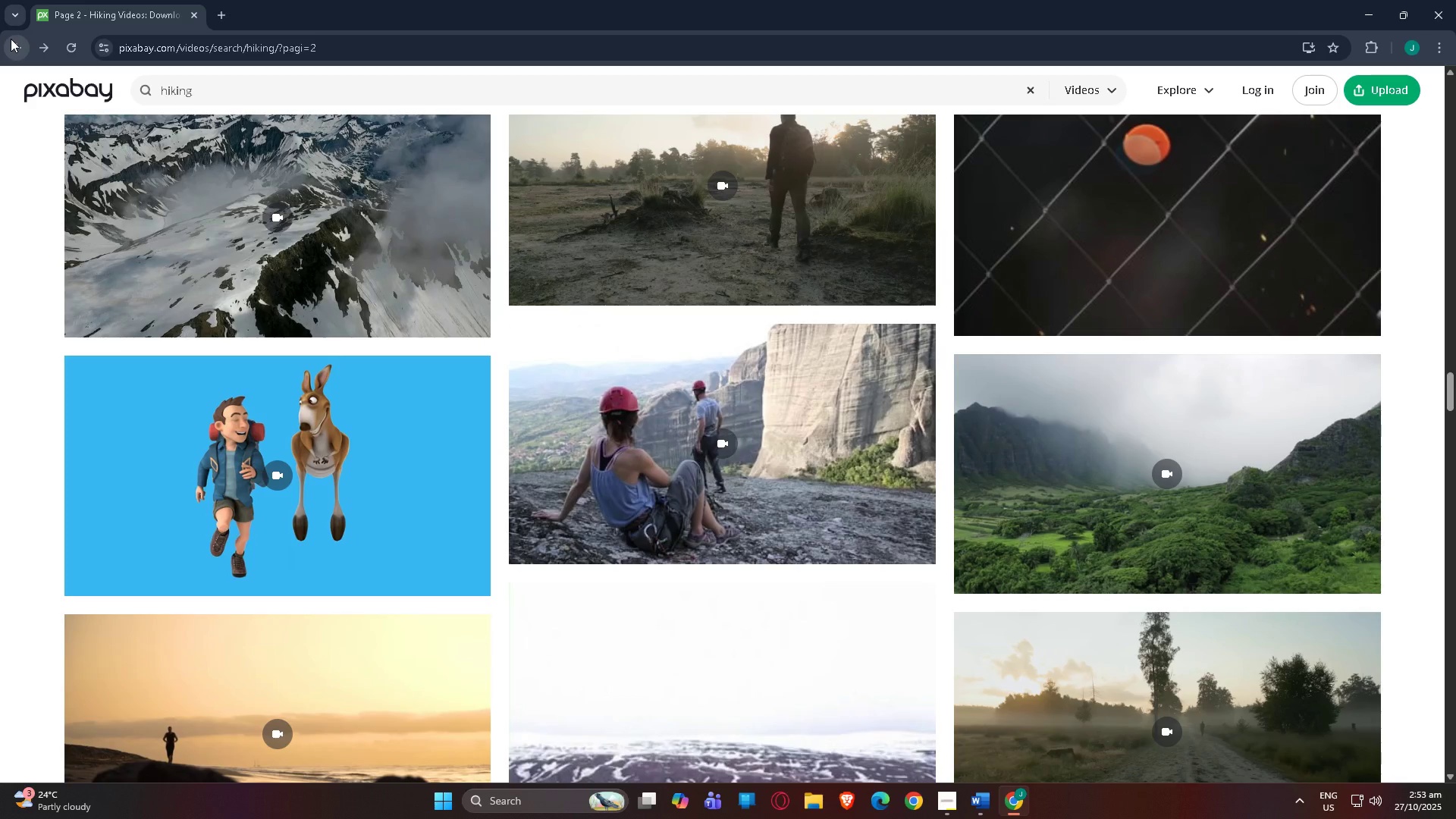 
scroll: coordinate [246, 249], scroll_direction: down, amount: 15.0
 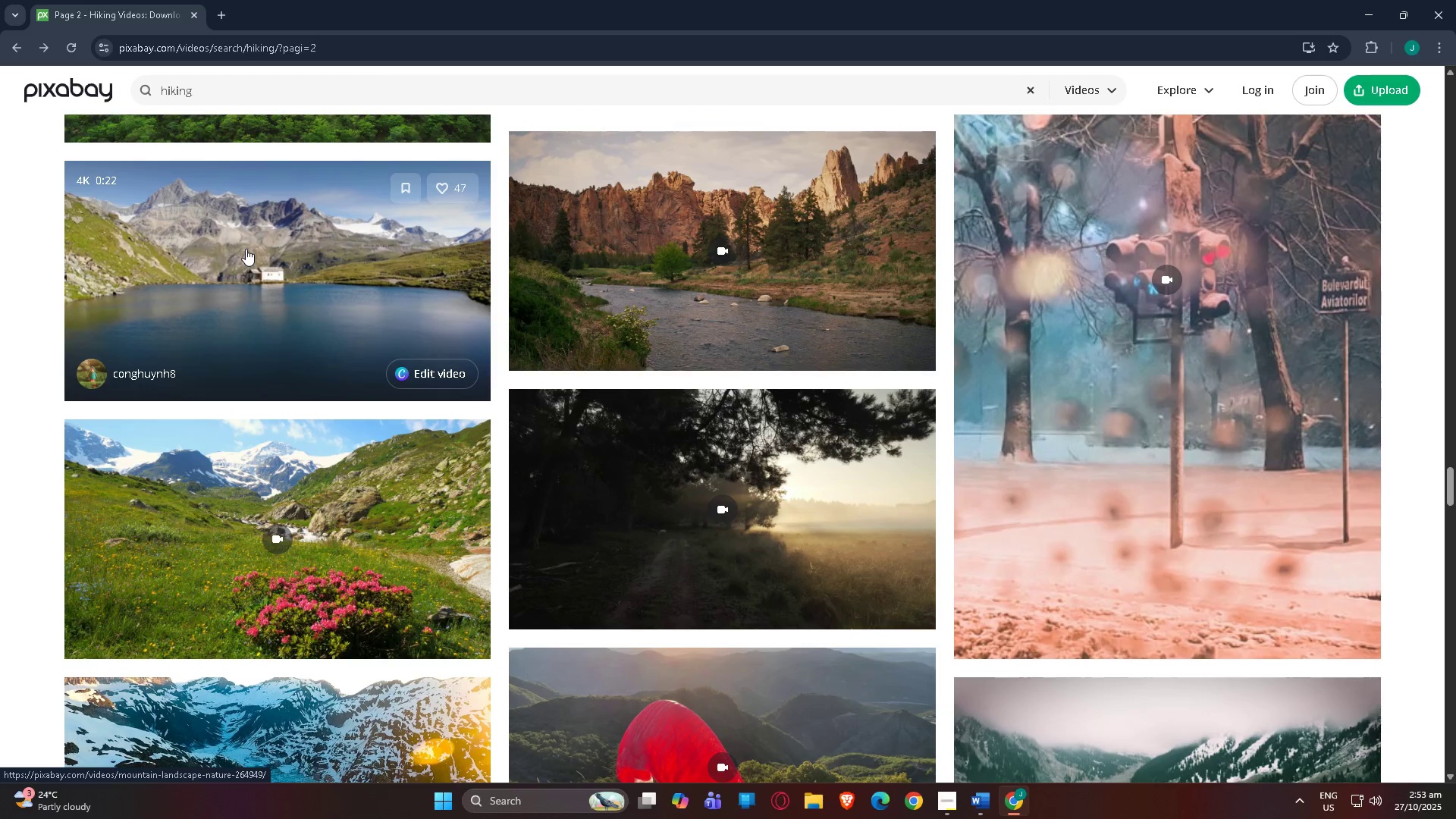 
scroll: coordinate [246, 249], scroll_direction: down, amount: 8.0
 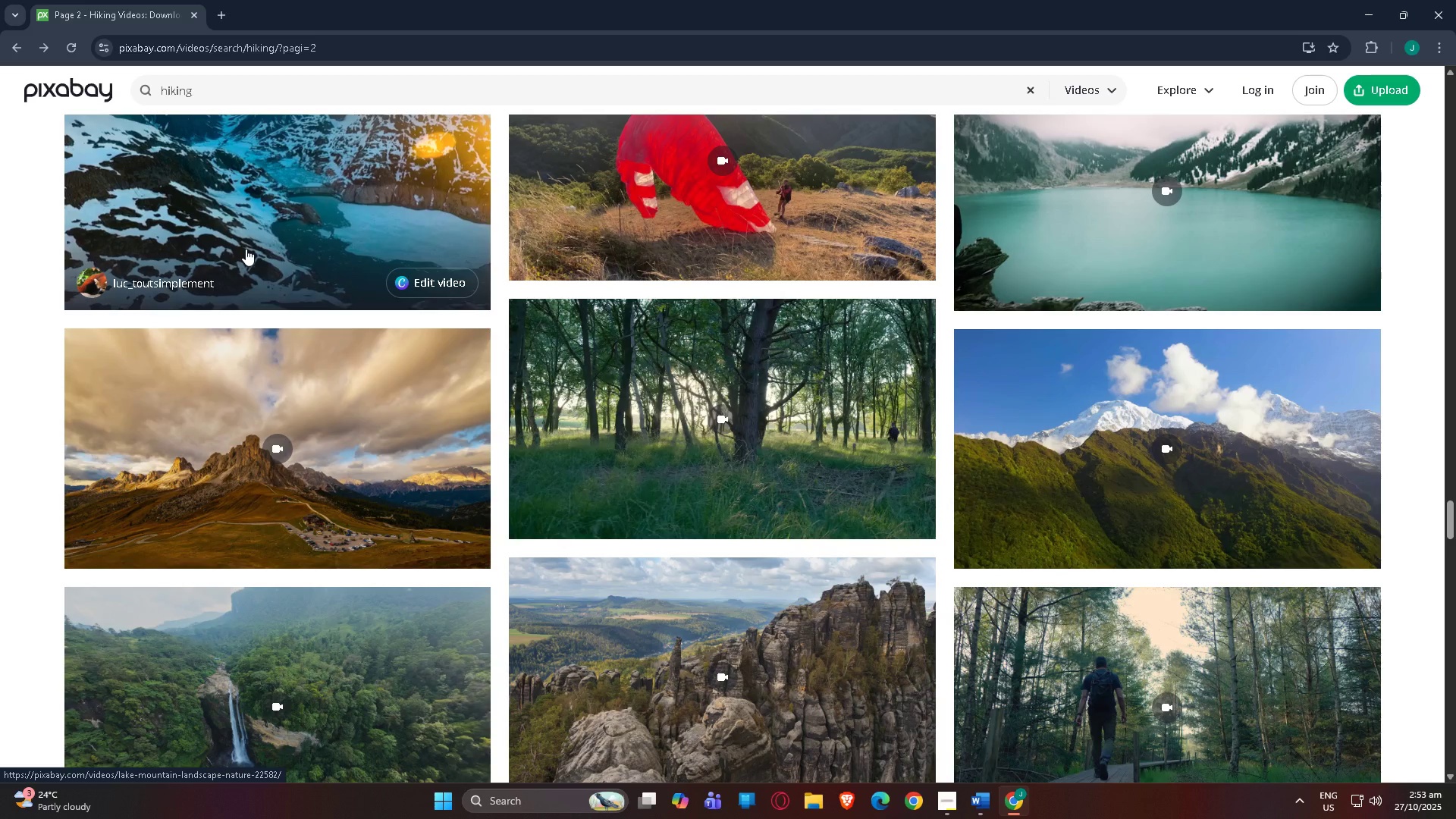 
scroll: coordinate [246, 249], scroll_direction: down, amount: 5.0
 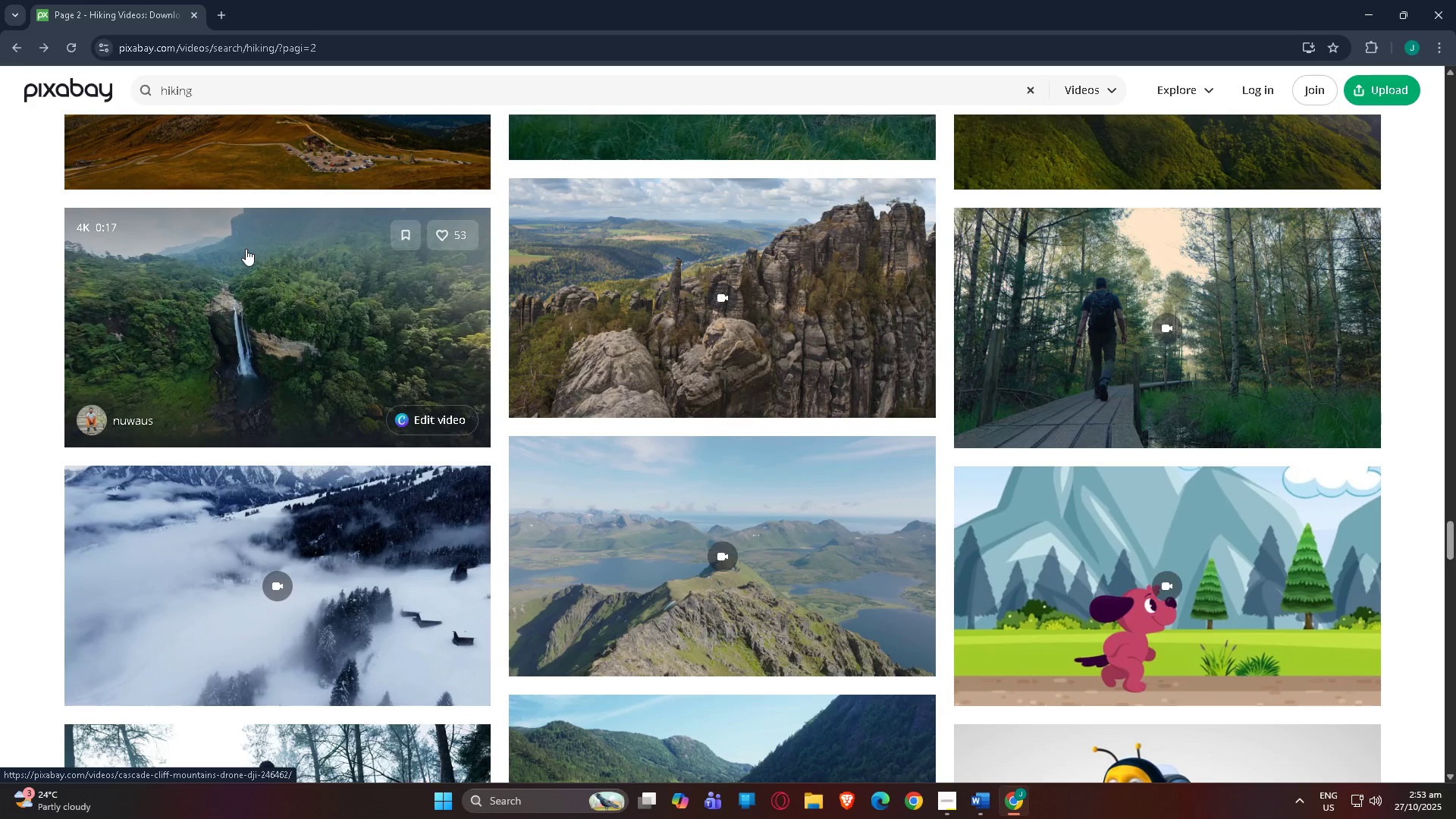 
scroll: coordinate [246, 247], scroll_direction: down, amount: 38.0
 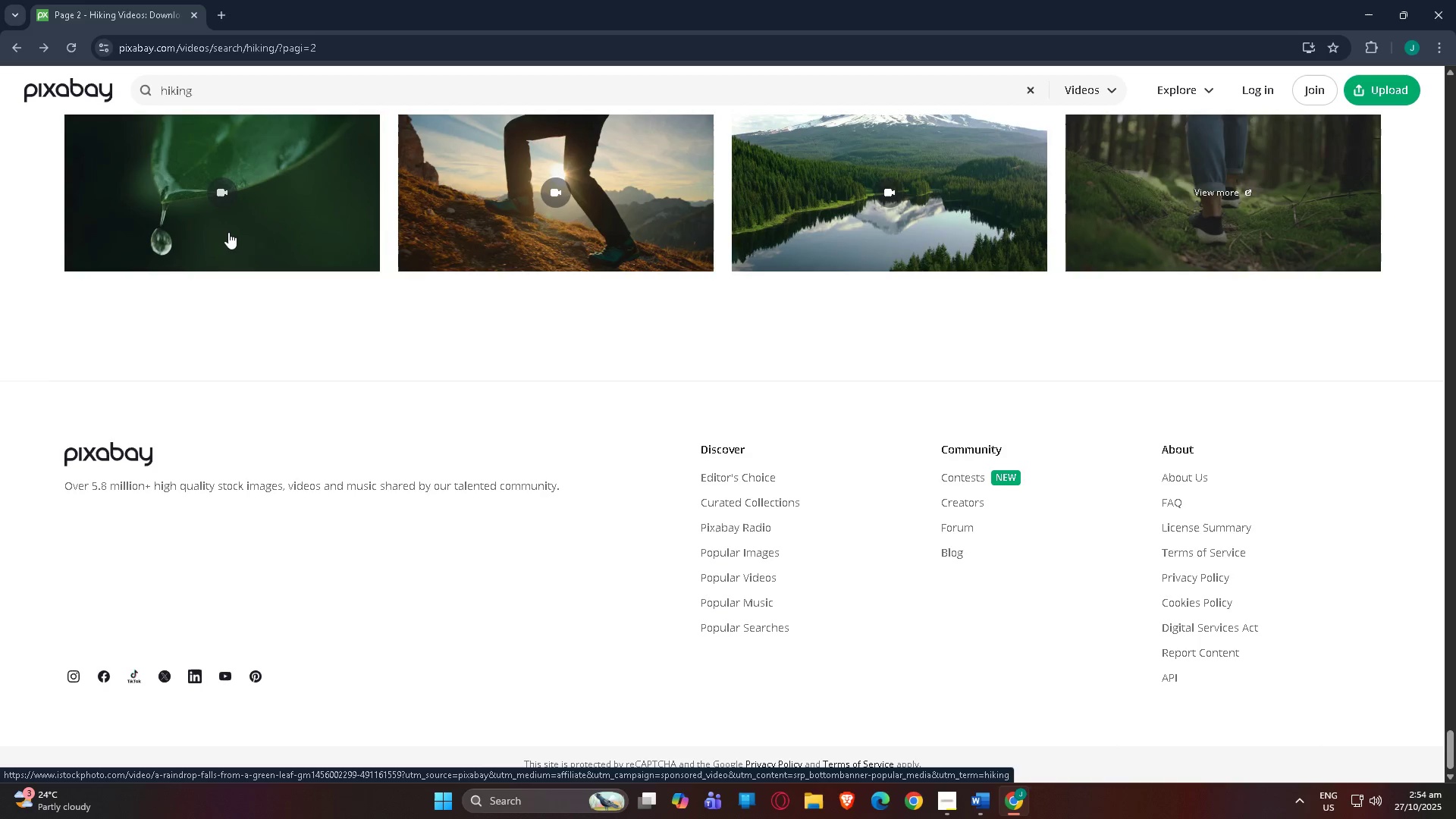 
scroll: coordinate [228, 232], scroll_direction: down, amount: 10.0
 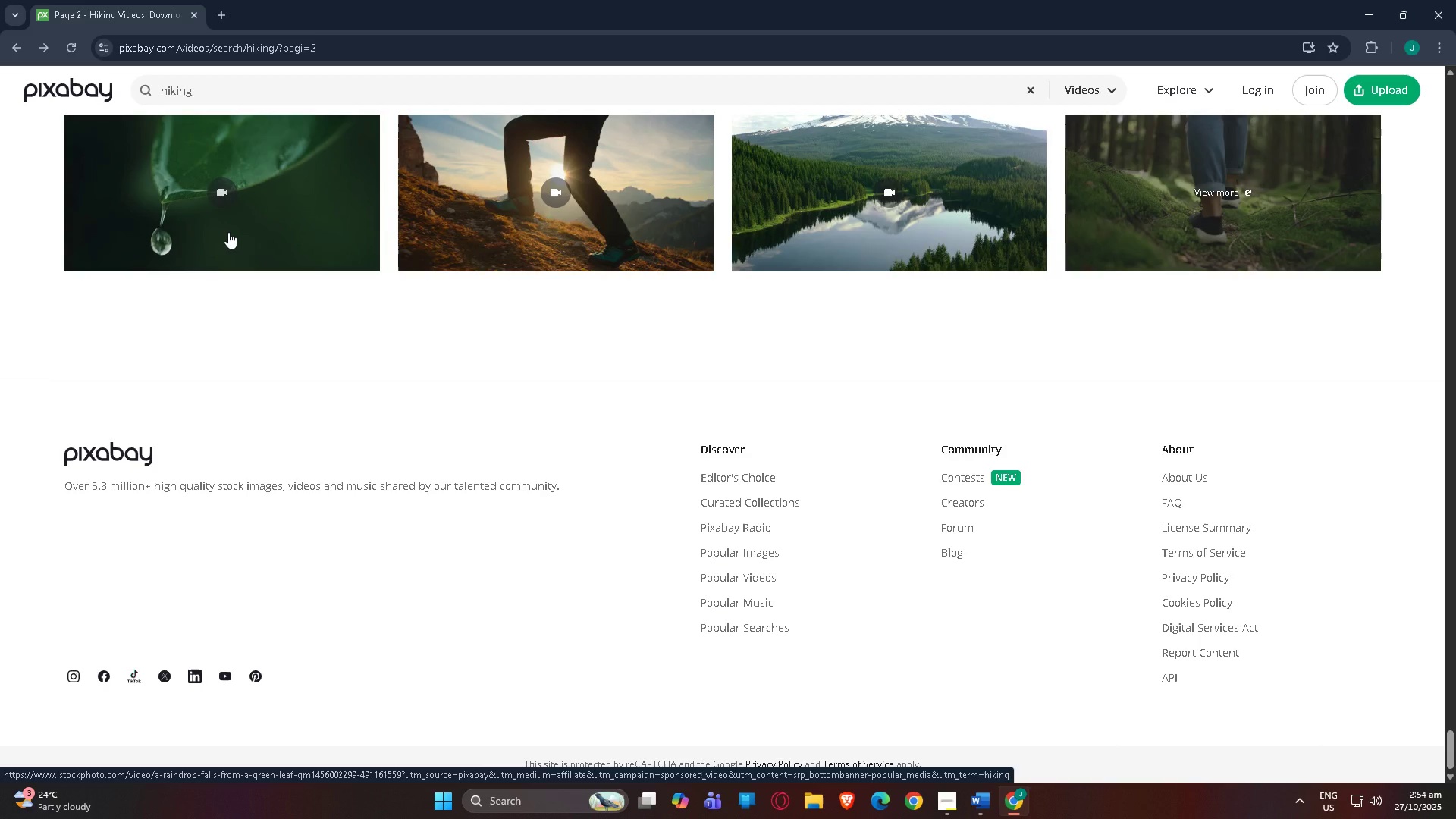 
scroll: coordinate [194, 244], scroll_direction: up, amount: 1.0
 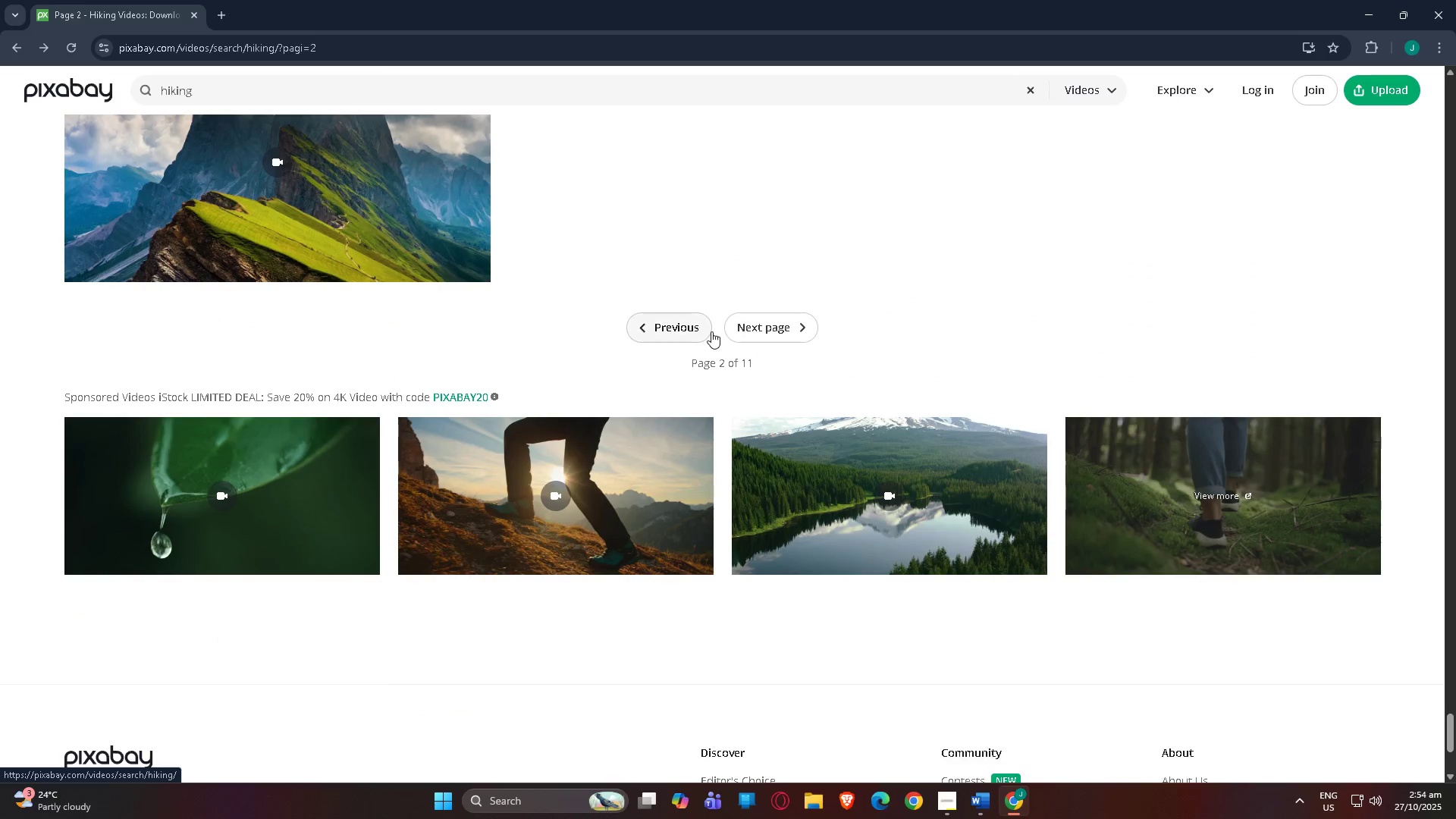 
left_click([767, 331])
 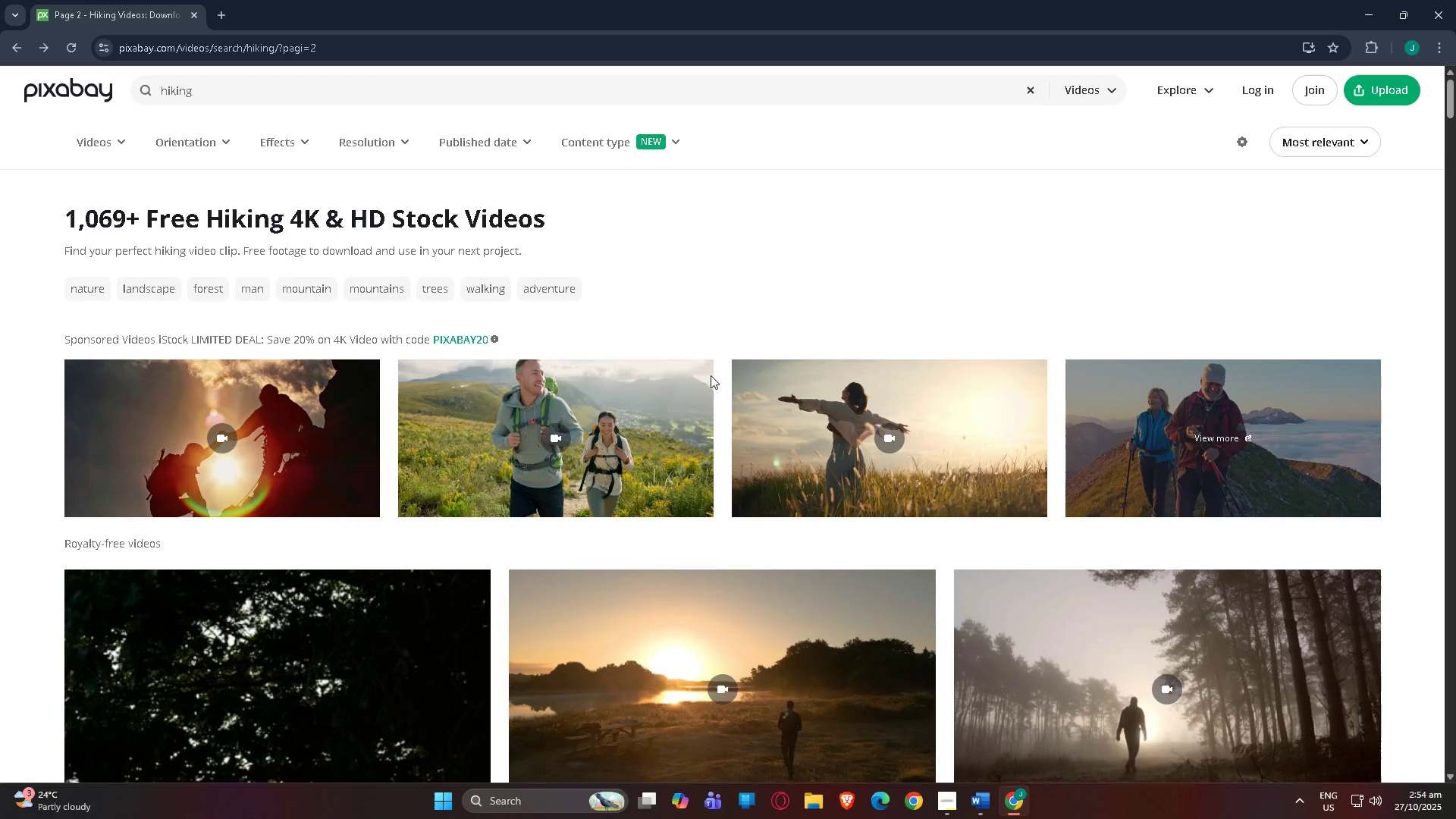 
scroll: coordinate [688, 369], scroll_direction: down, amount: 17.0
 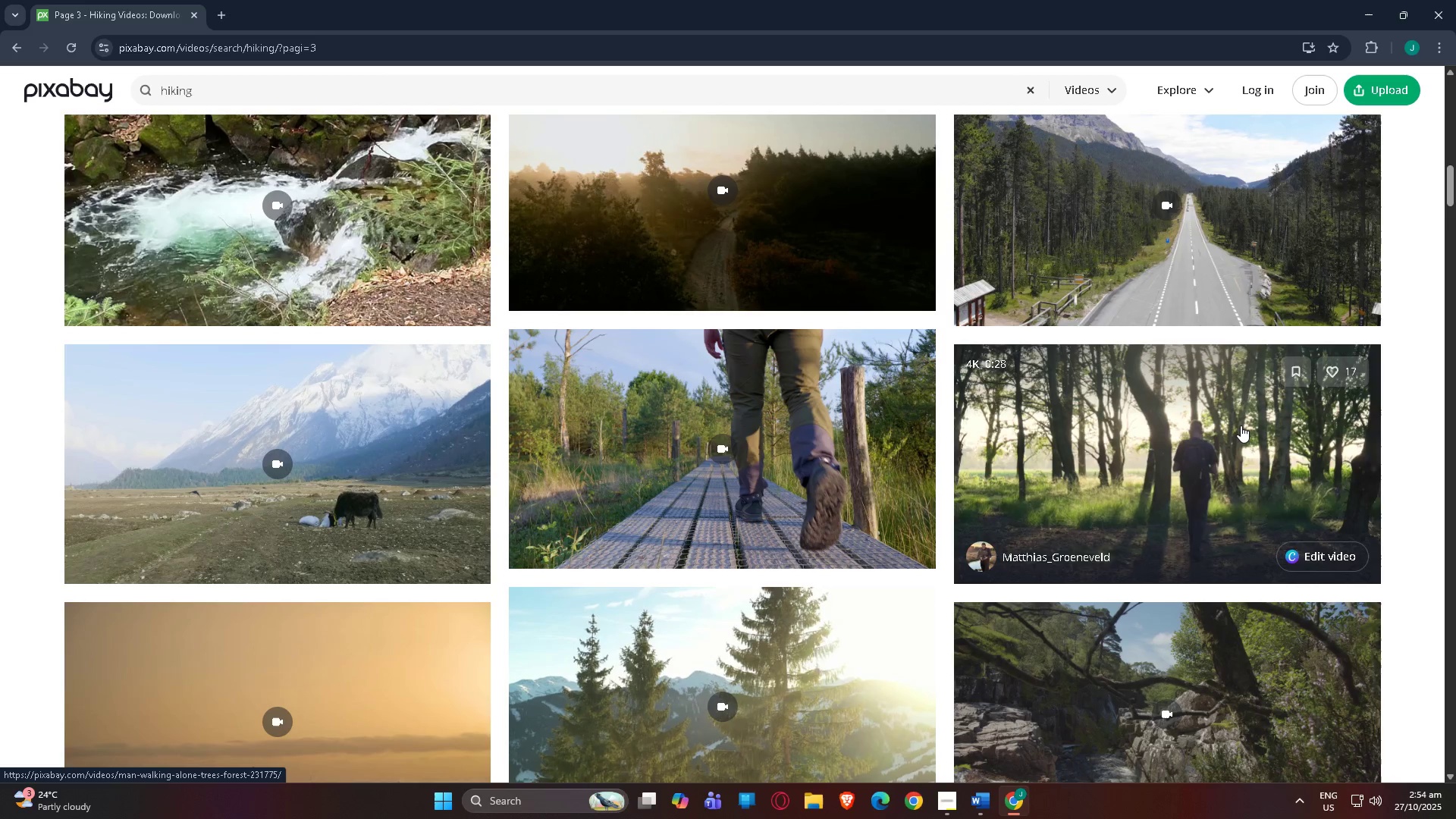 
wait(8.54)
 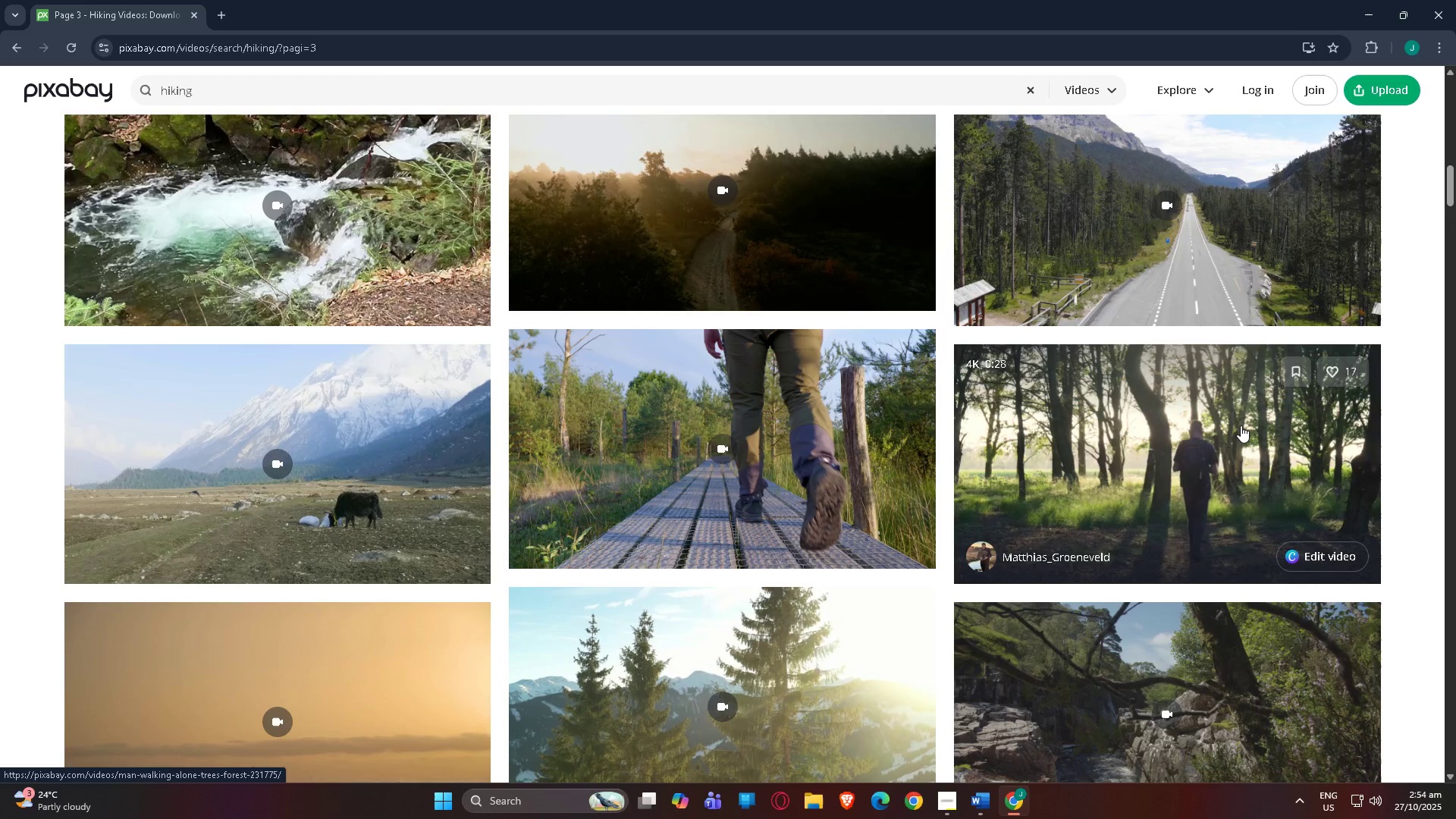 
scroll: coordinate [1163, 428], scroll_direction: down, amount: 13.0
 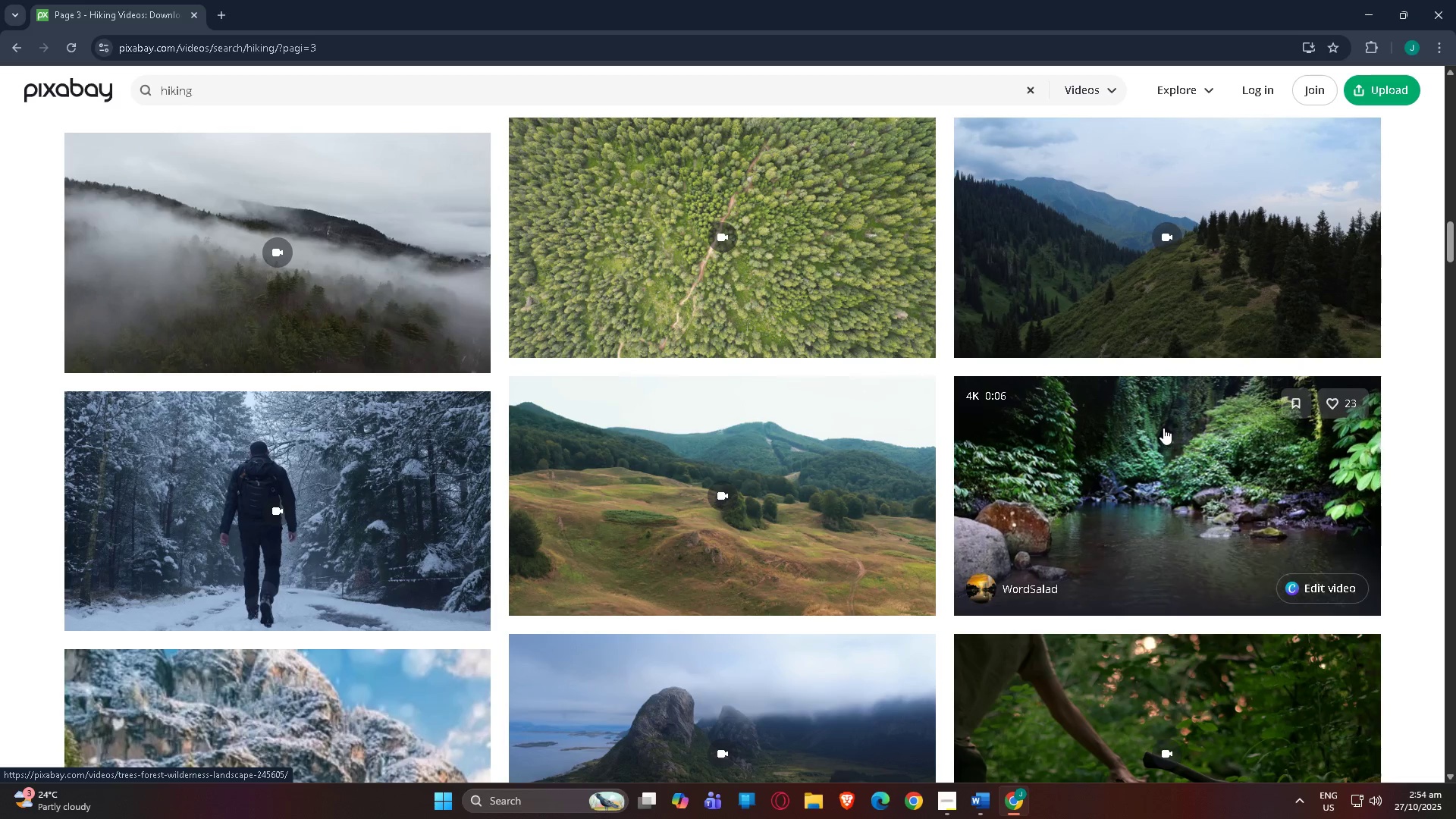 
scroll: coordinate [1163, 428], scroll_direction: down, amount: 5.0
 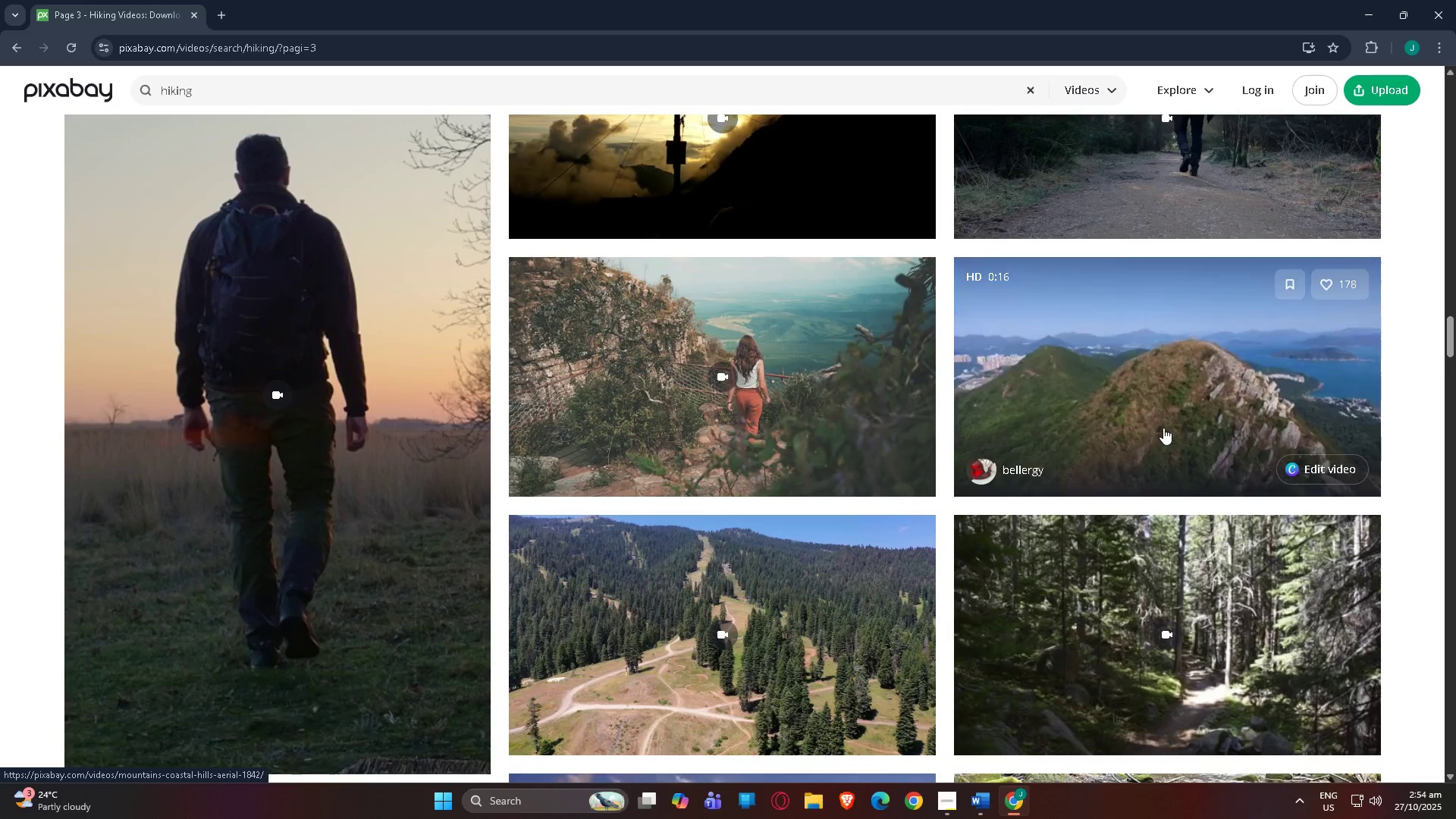 
scroll: coordinate [373, 344], scroll_direction: up, amount: 2.0
 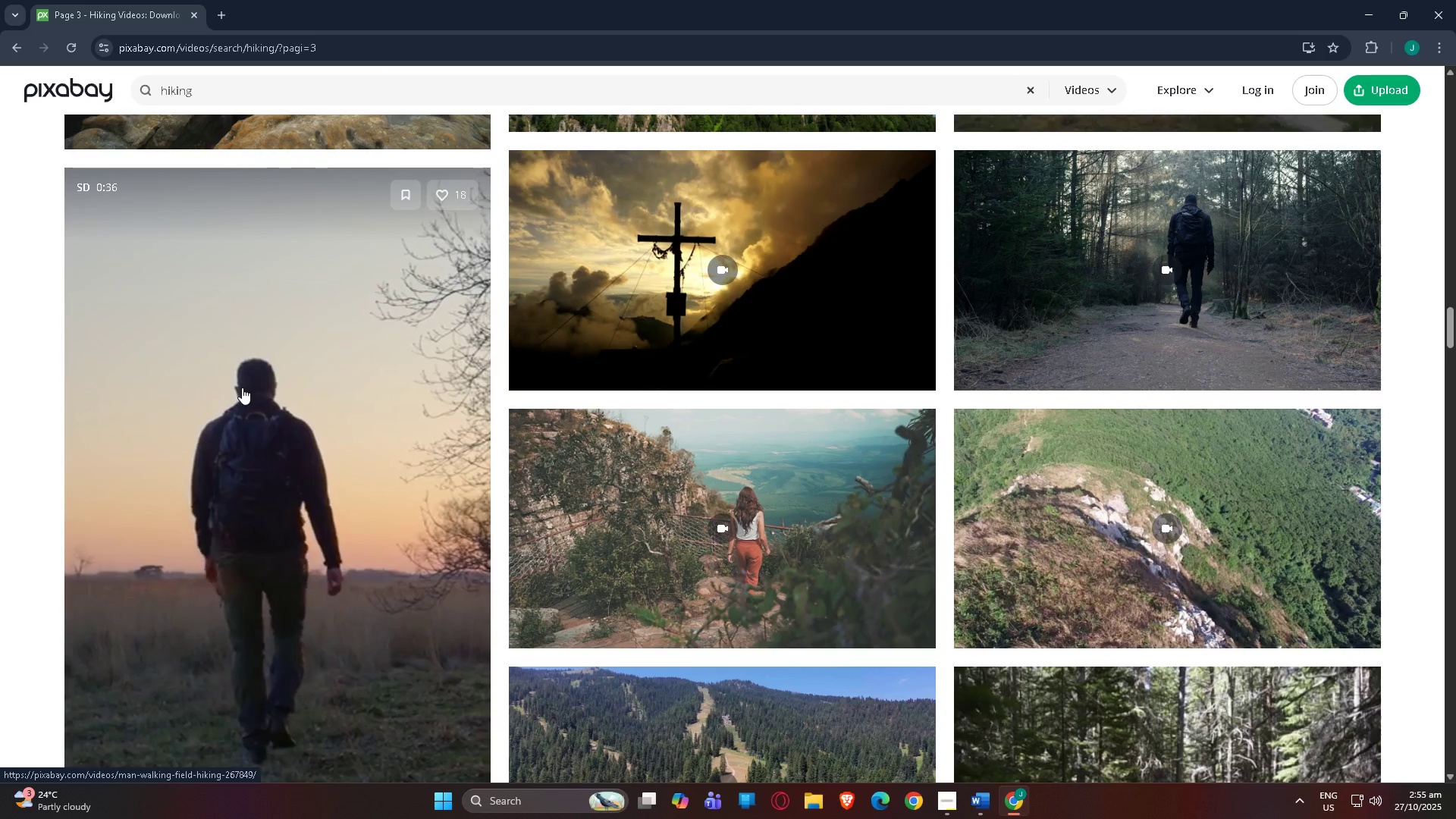 
wait(5.38)
 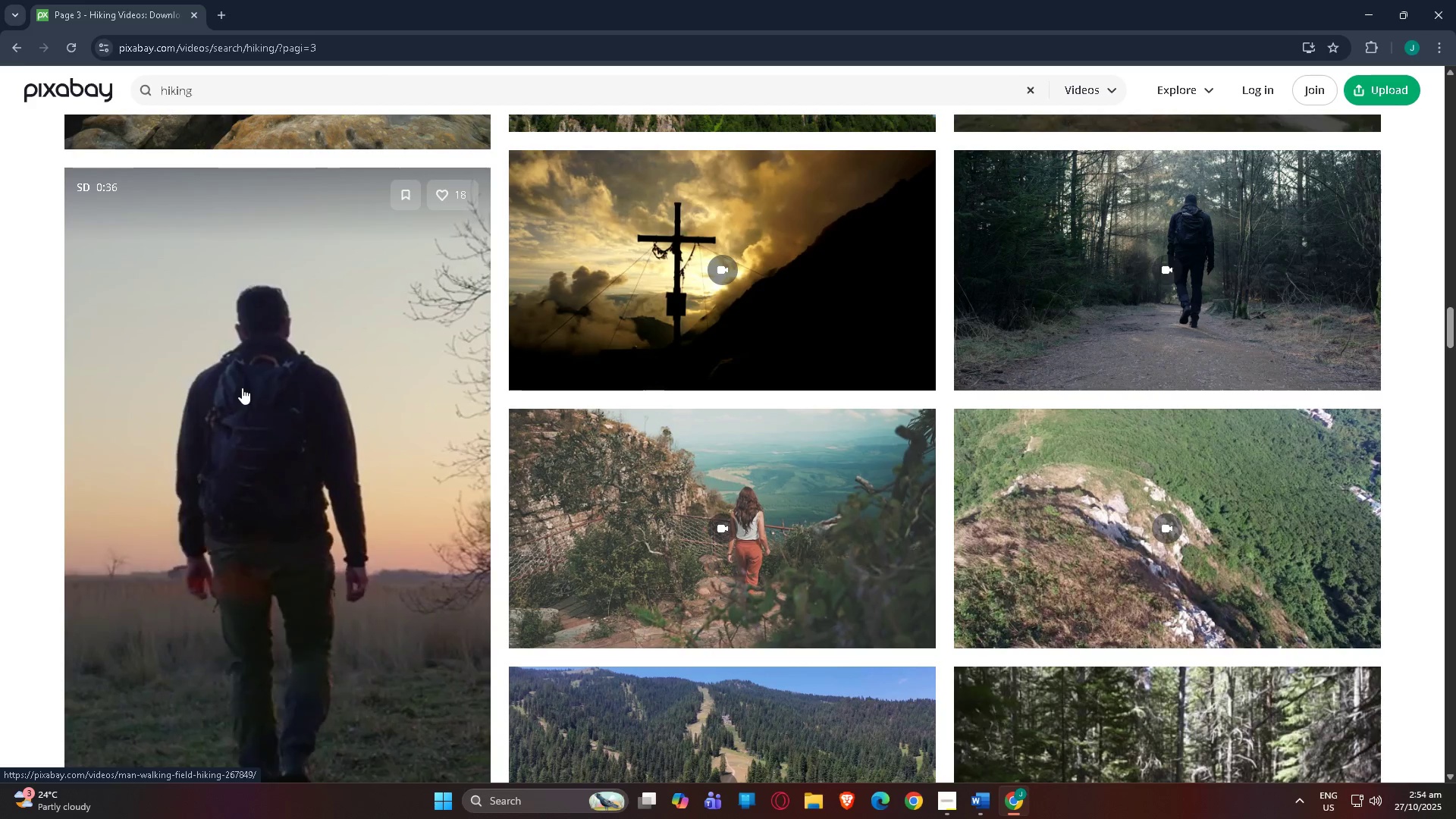 
scroll: coordinate [322, 434], scroll_direction: down, amount: 21.0
 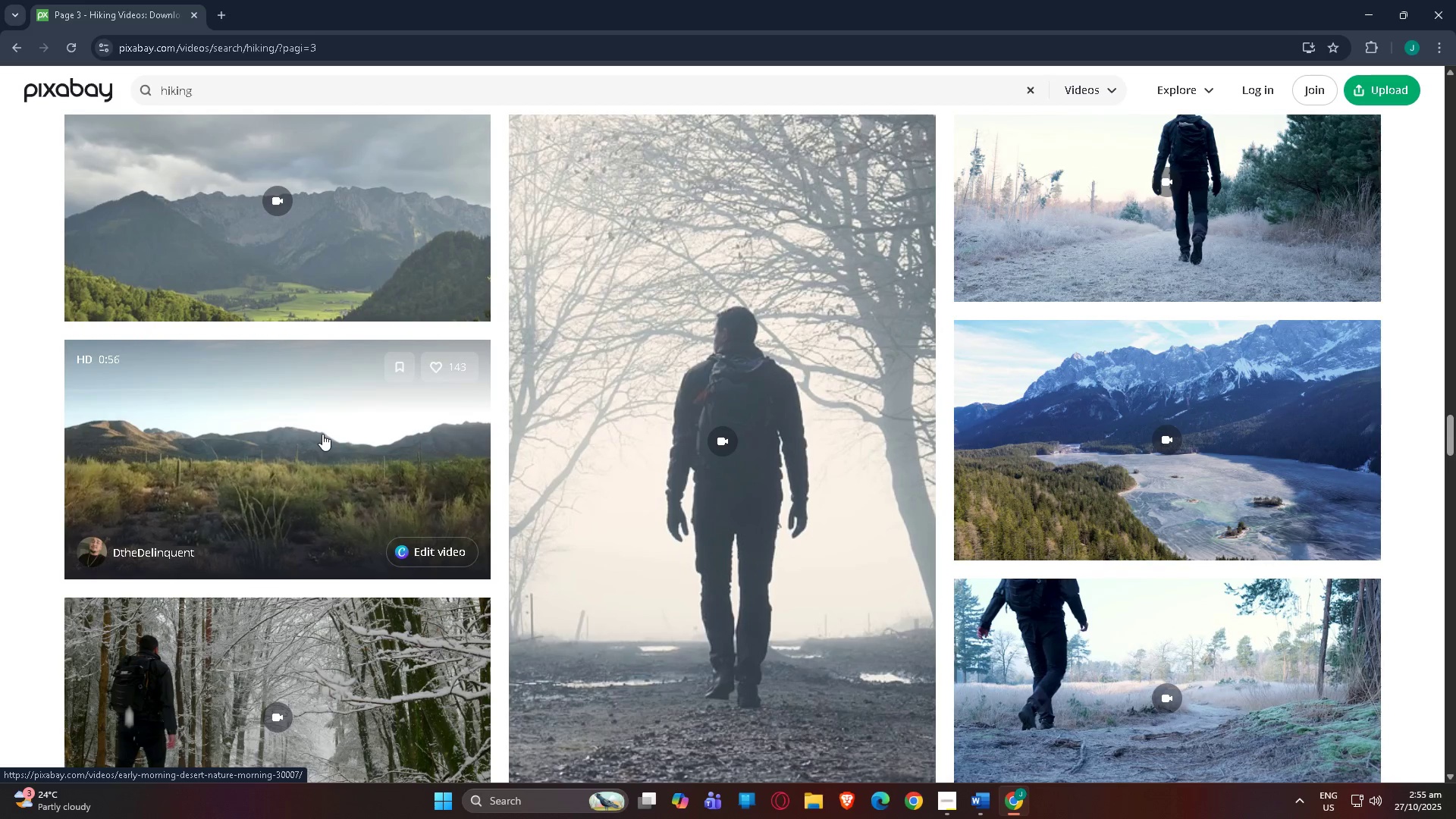 
scroll: coordinate [322, 434], scroll_direction: down, amount: 11.0
 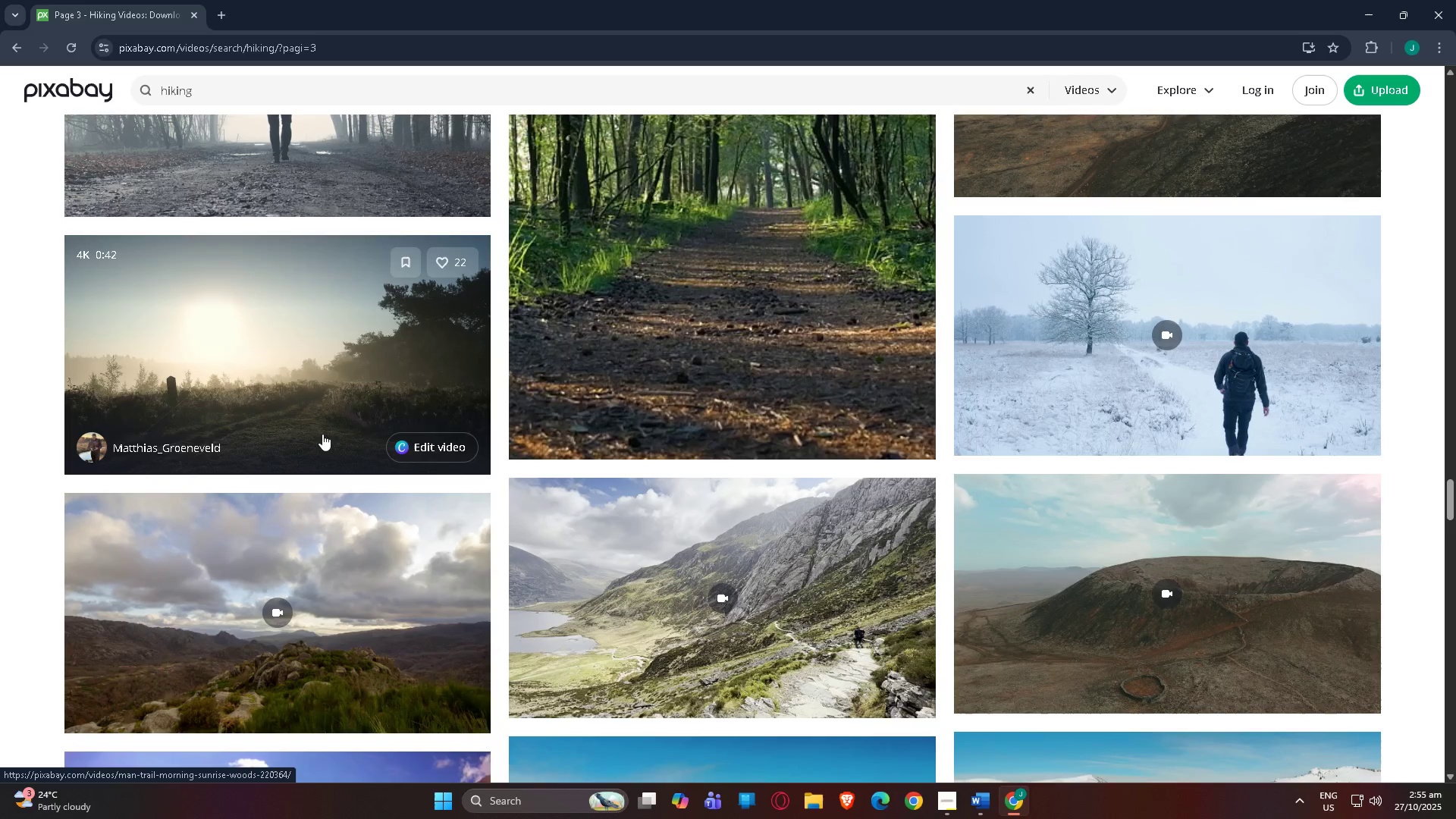 
scroll: coordinate [328, 434], scroll_direction: down, amount: 10.0
 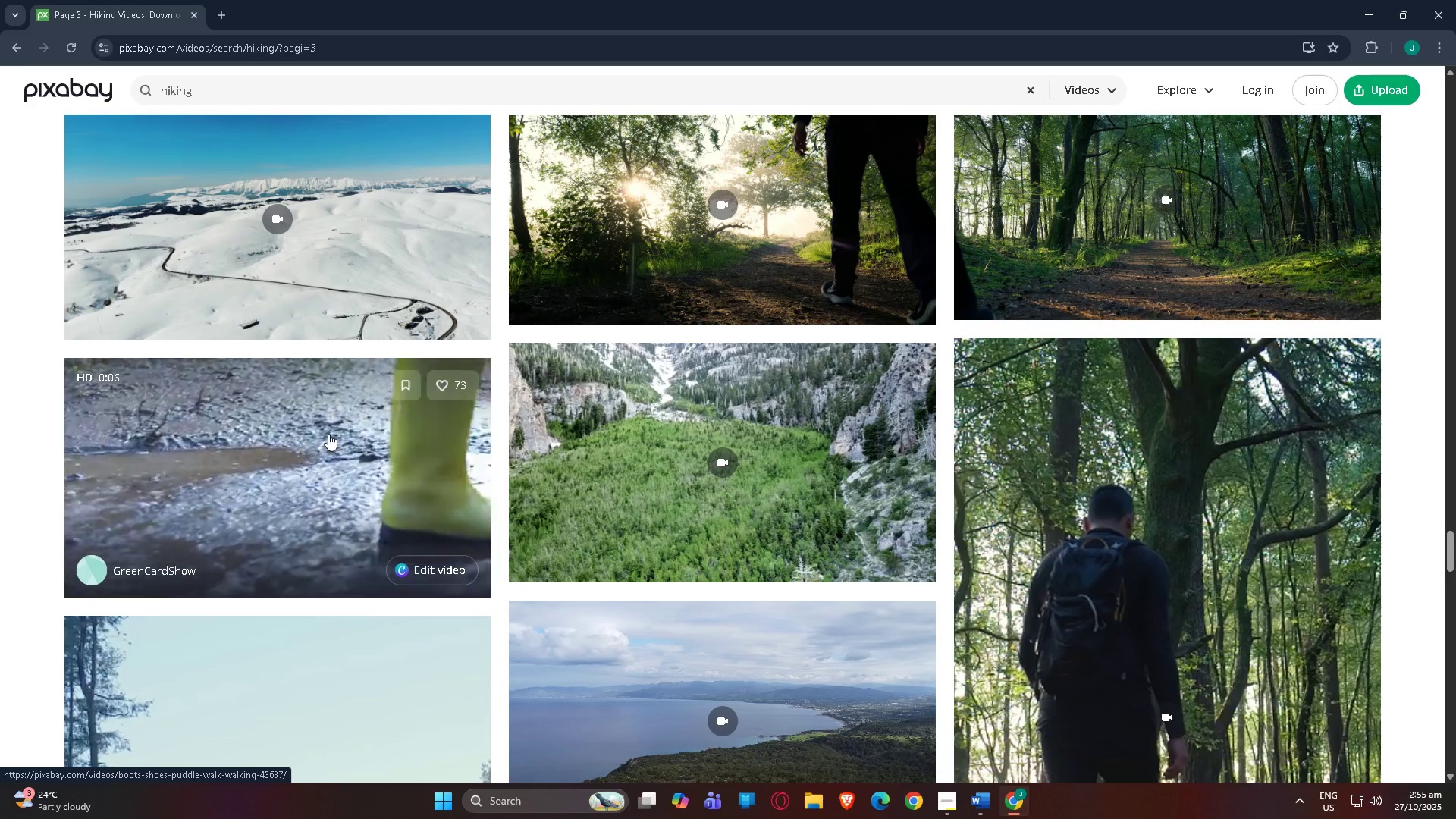 
wait(6.21)
 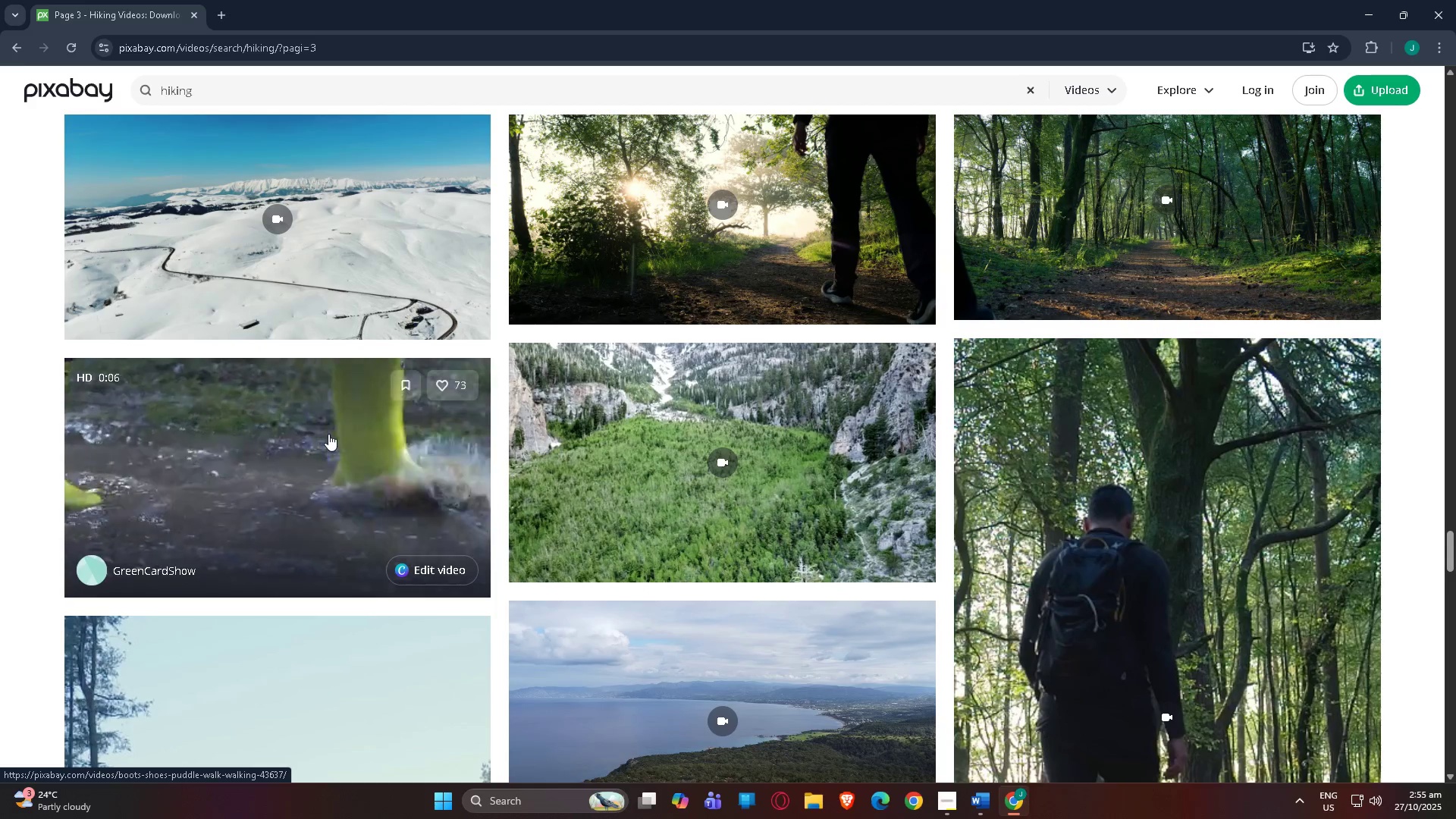 
scroll: coordinate [328, 434], scroll_direction: down, amount: 5.0
 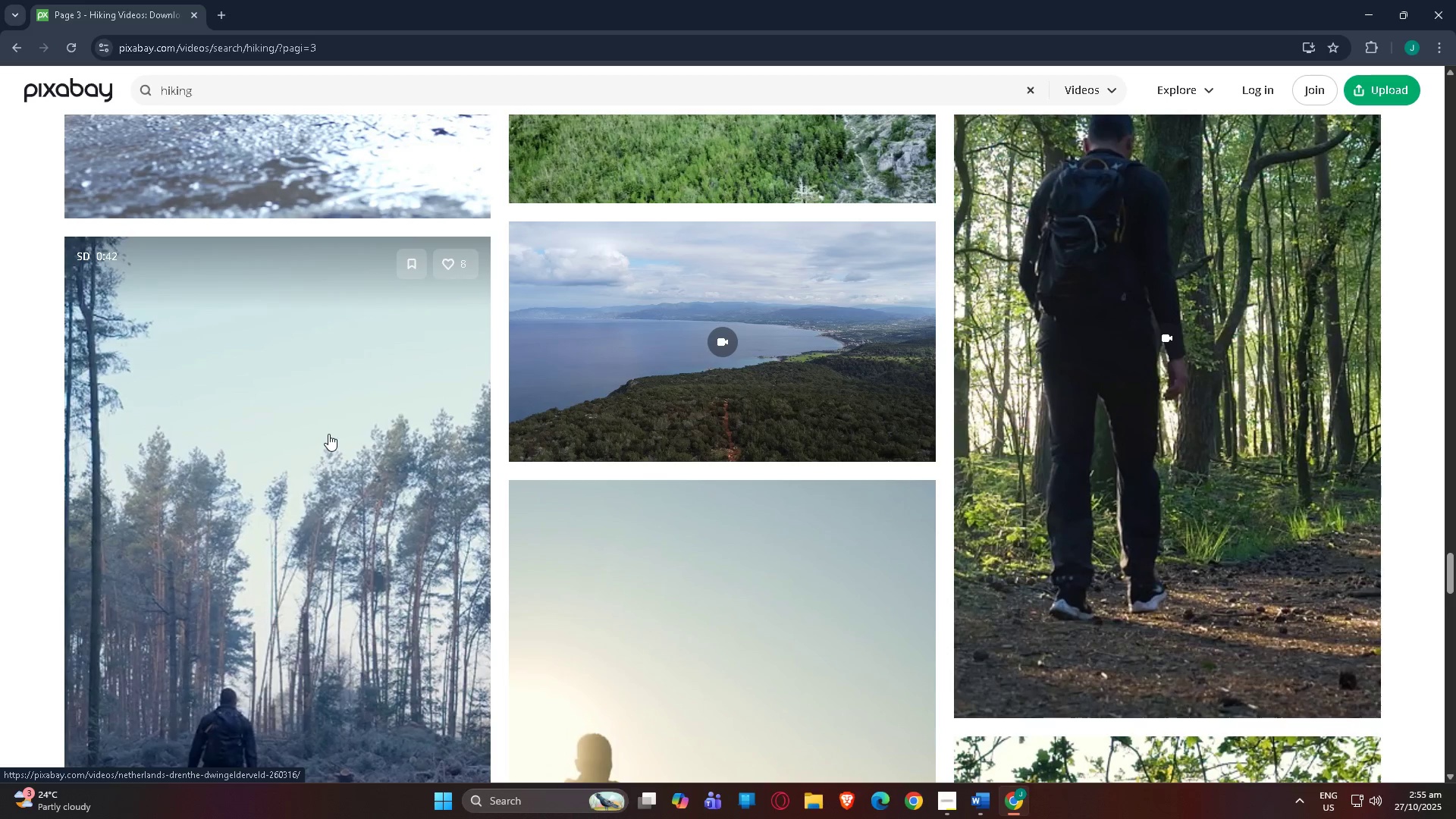 
wait(5.25)
 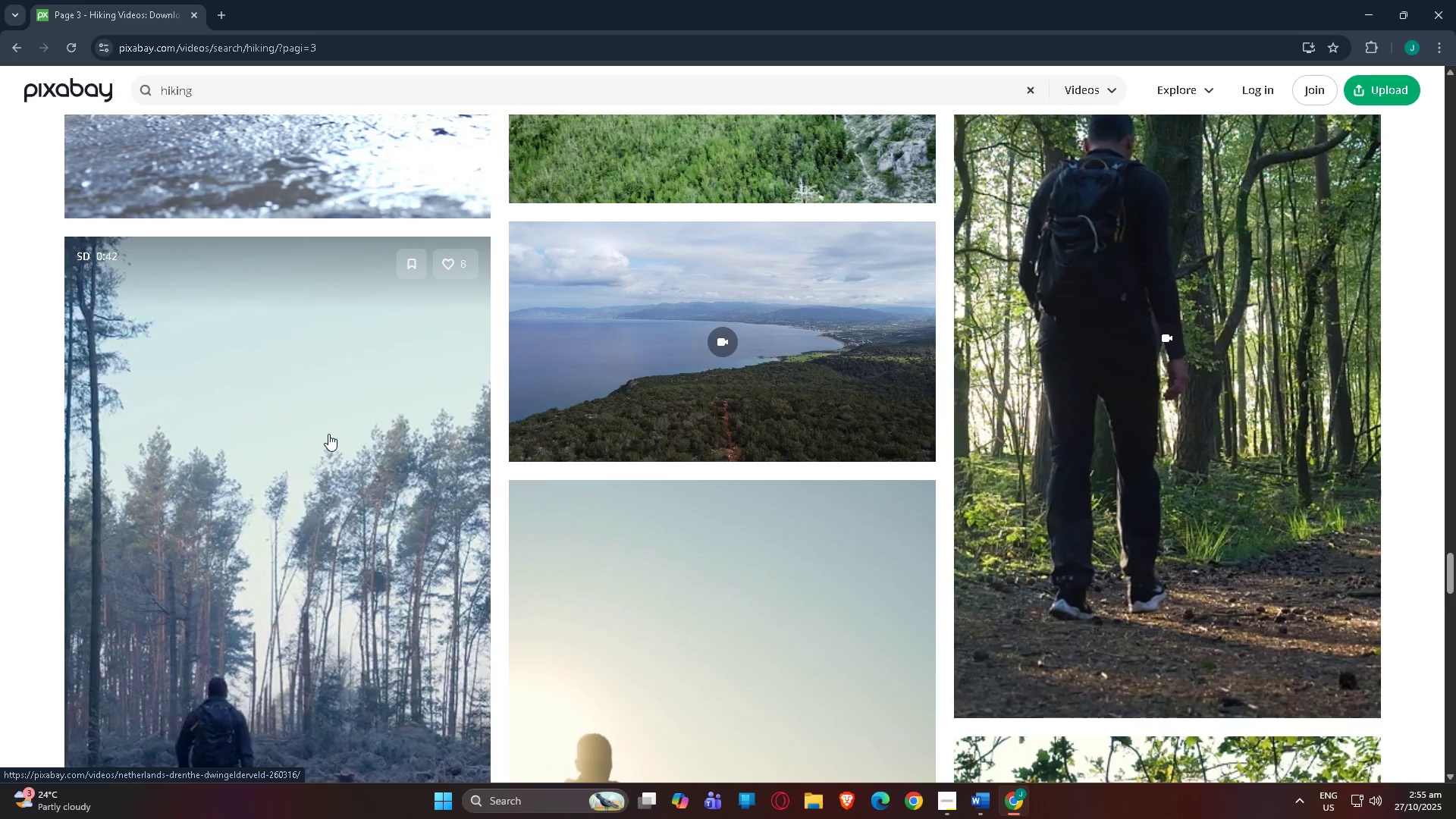 
scroll: coordinate [328, 434], scroll_direction: down, amount: 8.0
 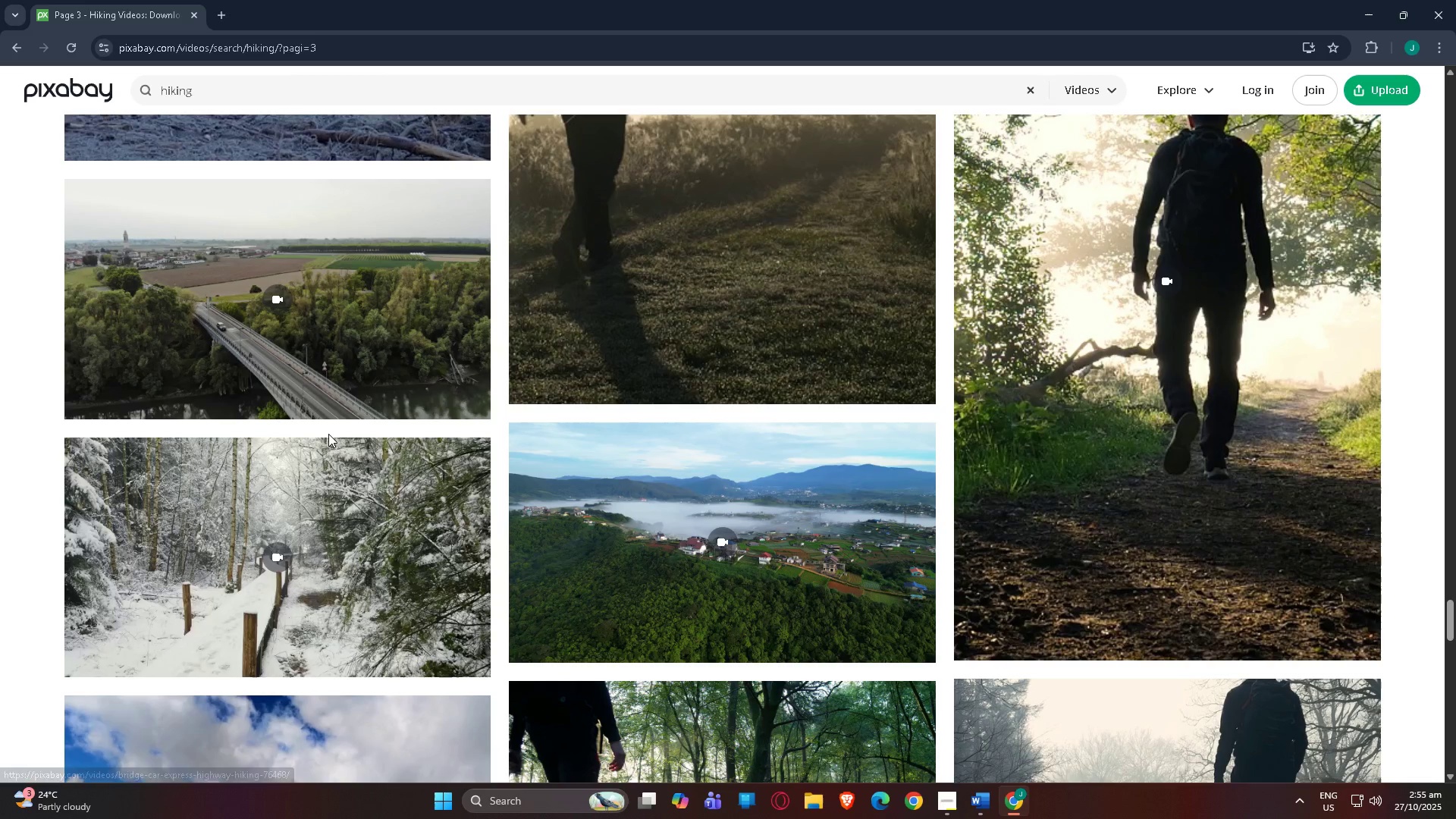 
scroll: coordinate [329, 434], scroll_direction: down, amount: 14.0
 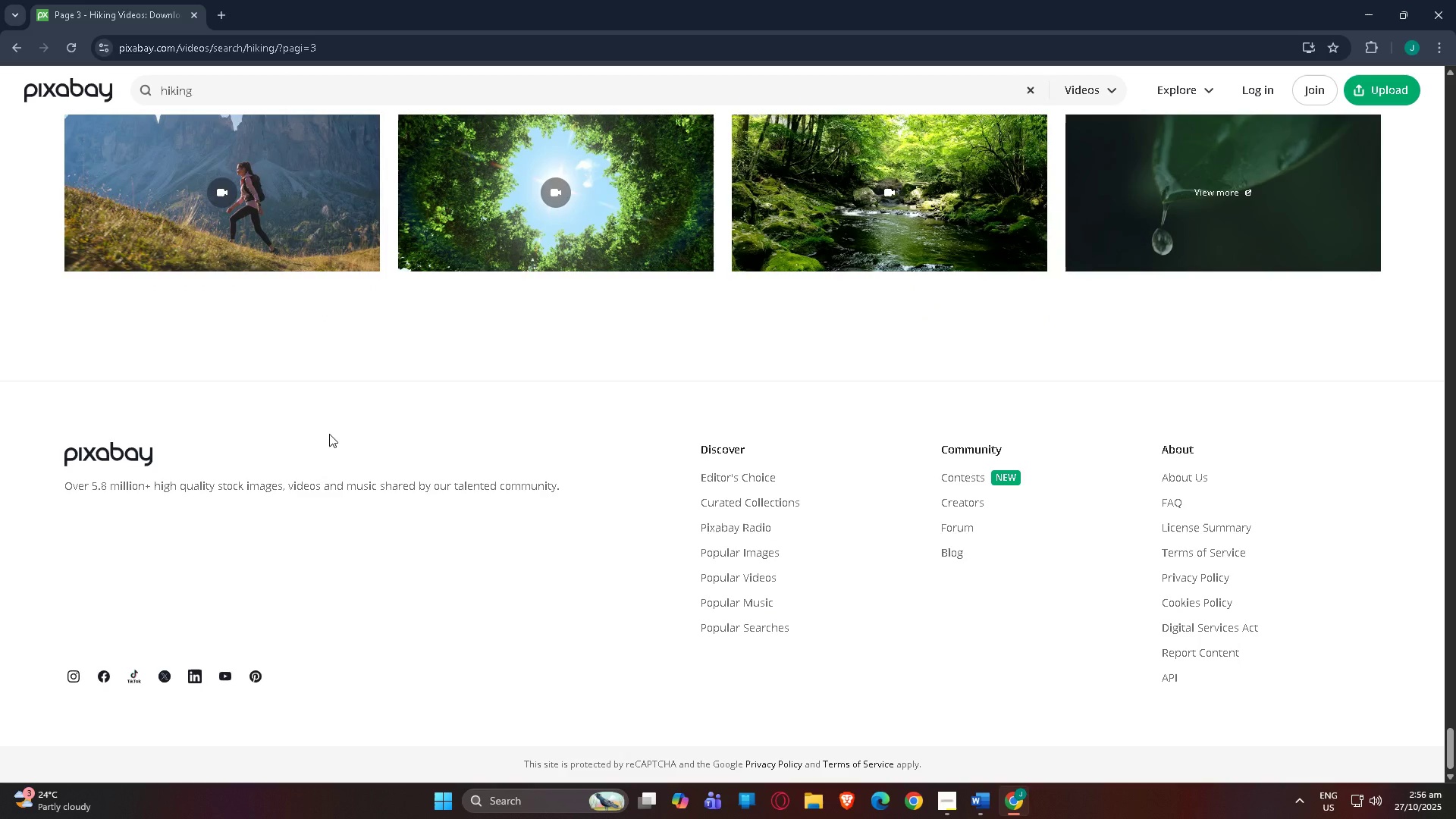 
scroll: coordinate [656, 430], scroll_direction: up, amount: 4.0
 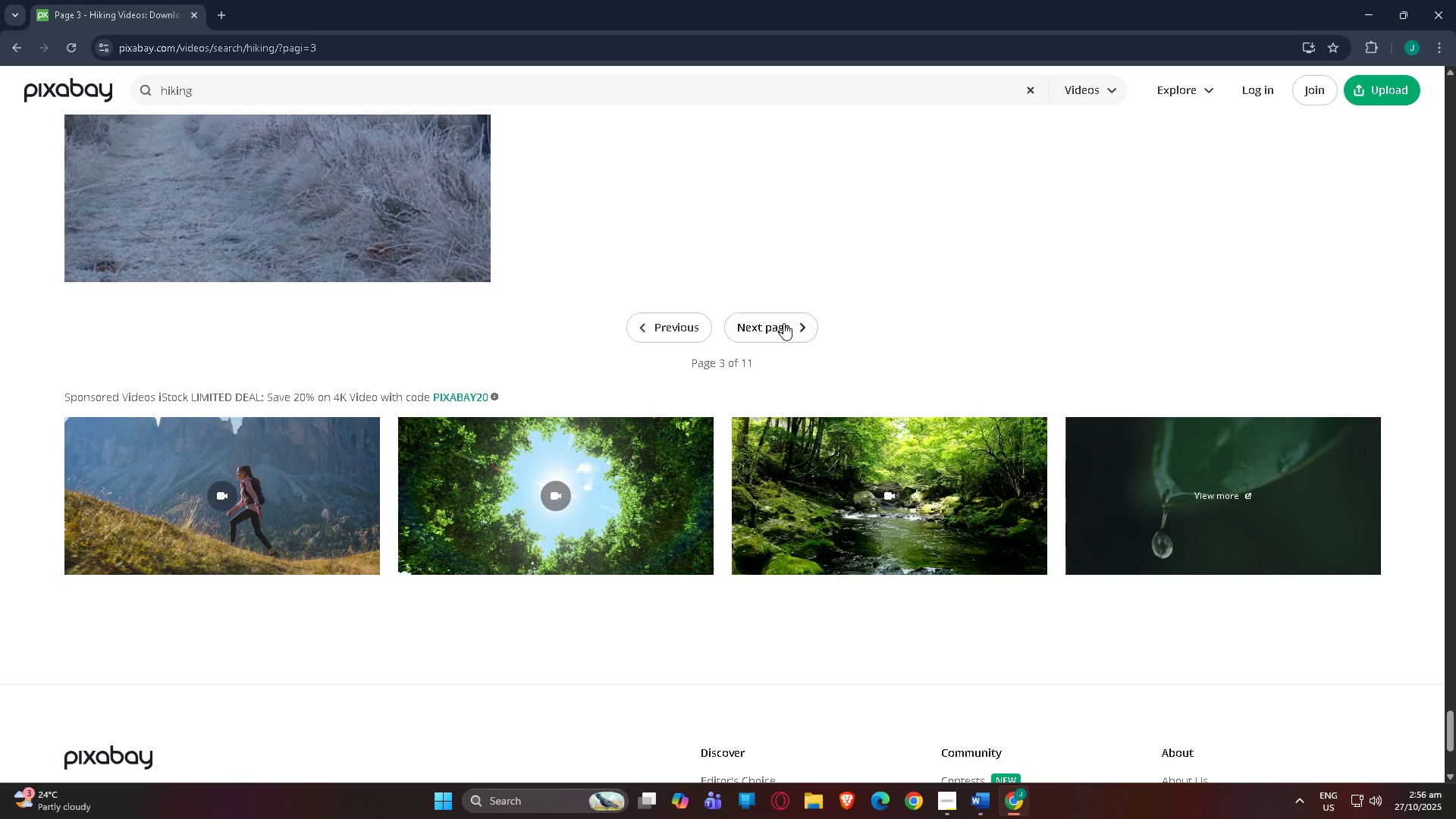 
left_click([783, 323])
 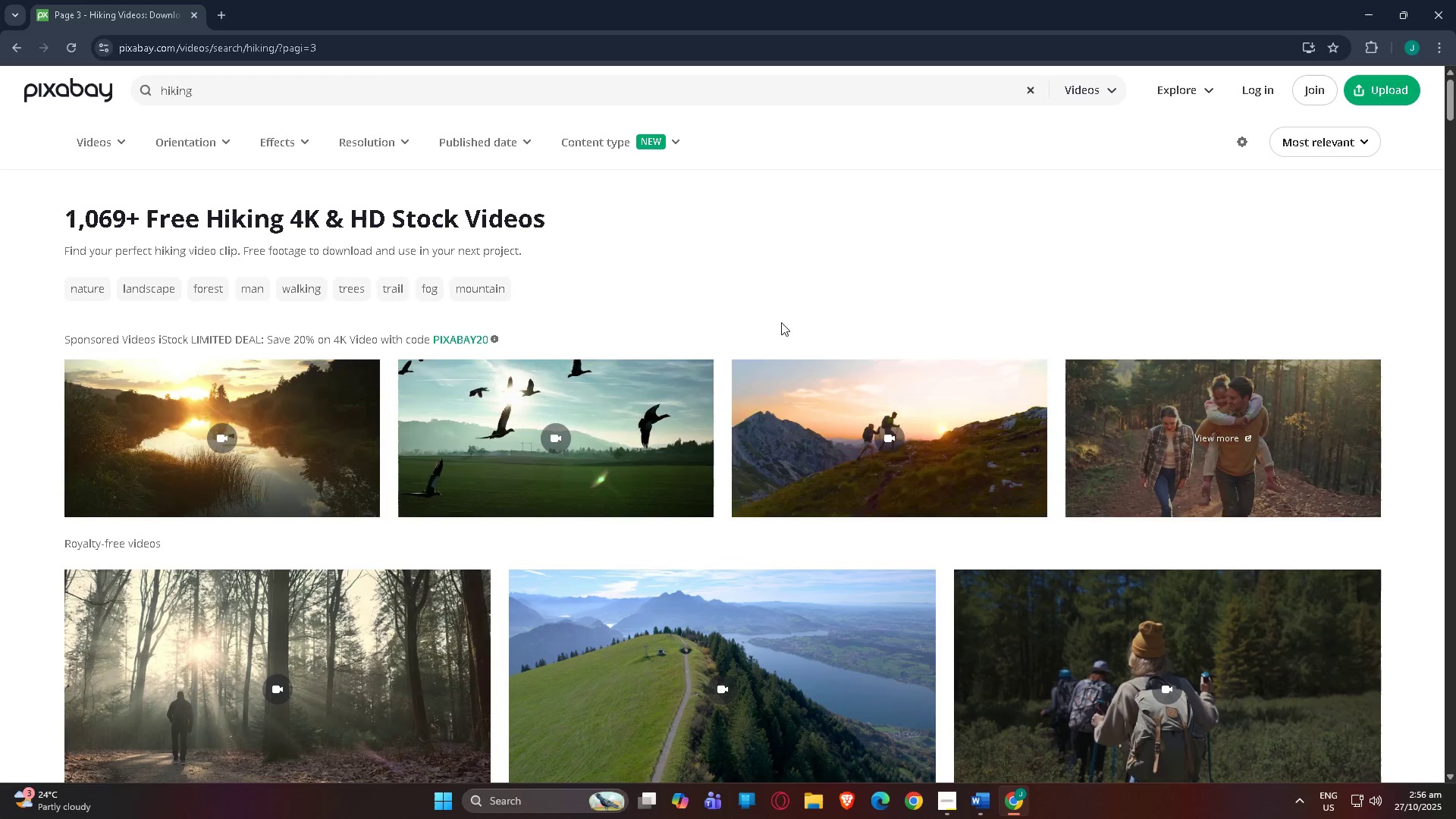 
scroll: coordinate [774, 322], scroll_direction: up, amount: 6.0
 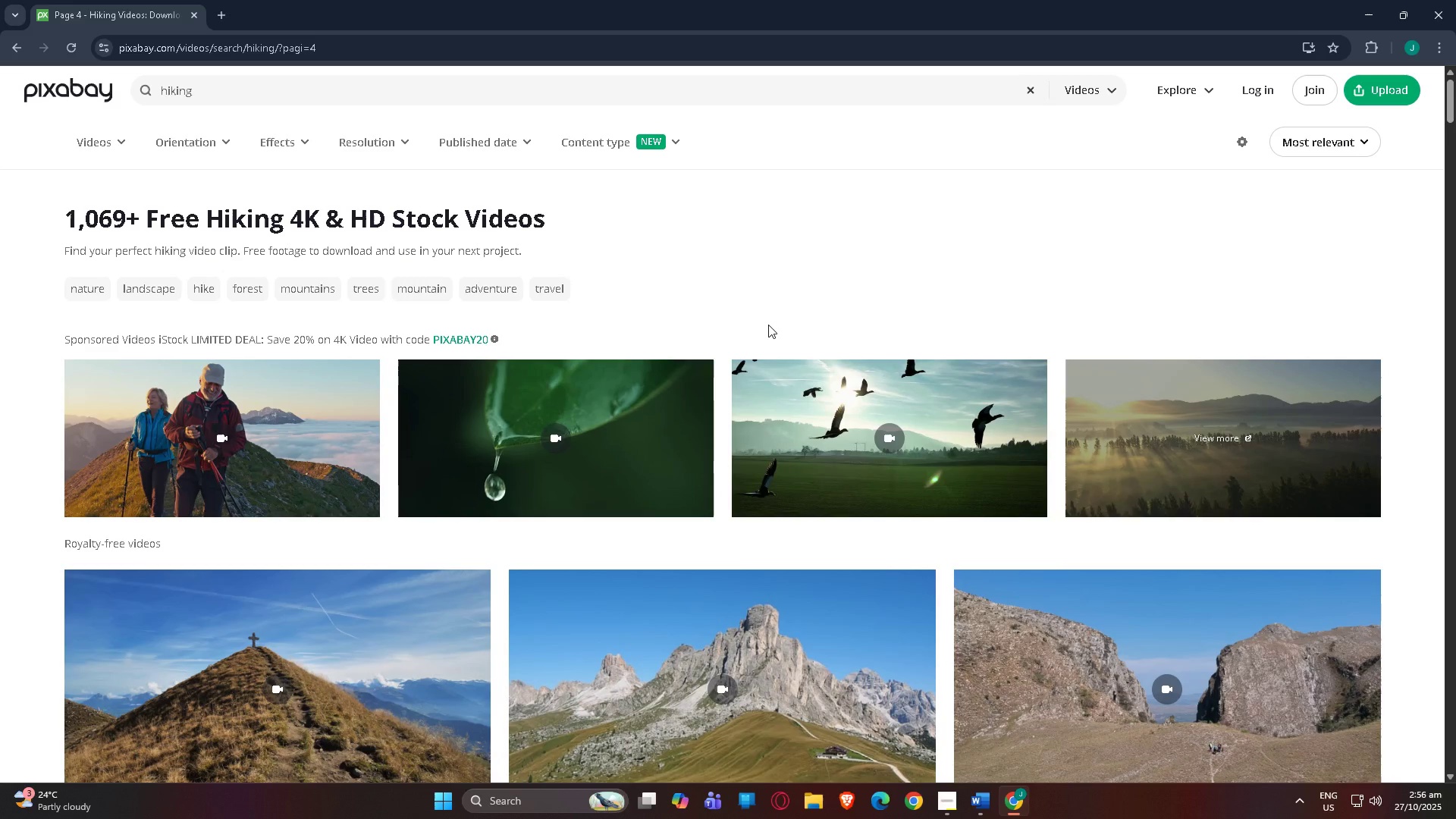 
scroll: coordinate [743, 362], scroll_direction: down, amount: 17.0
 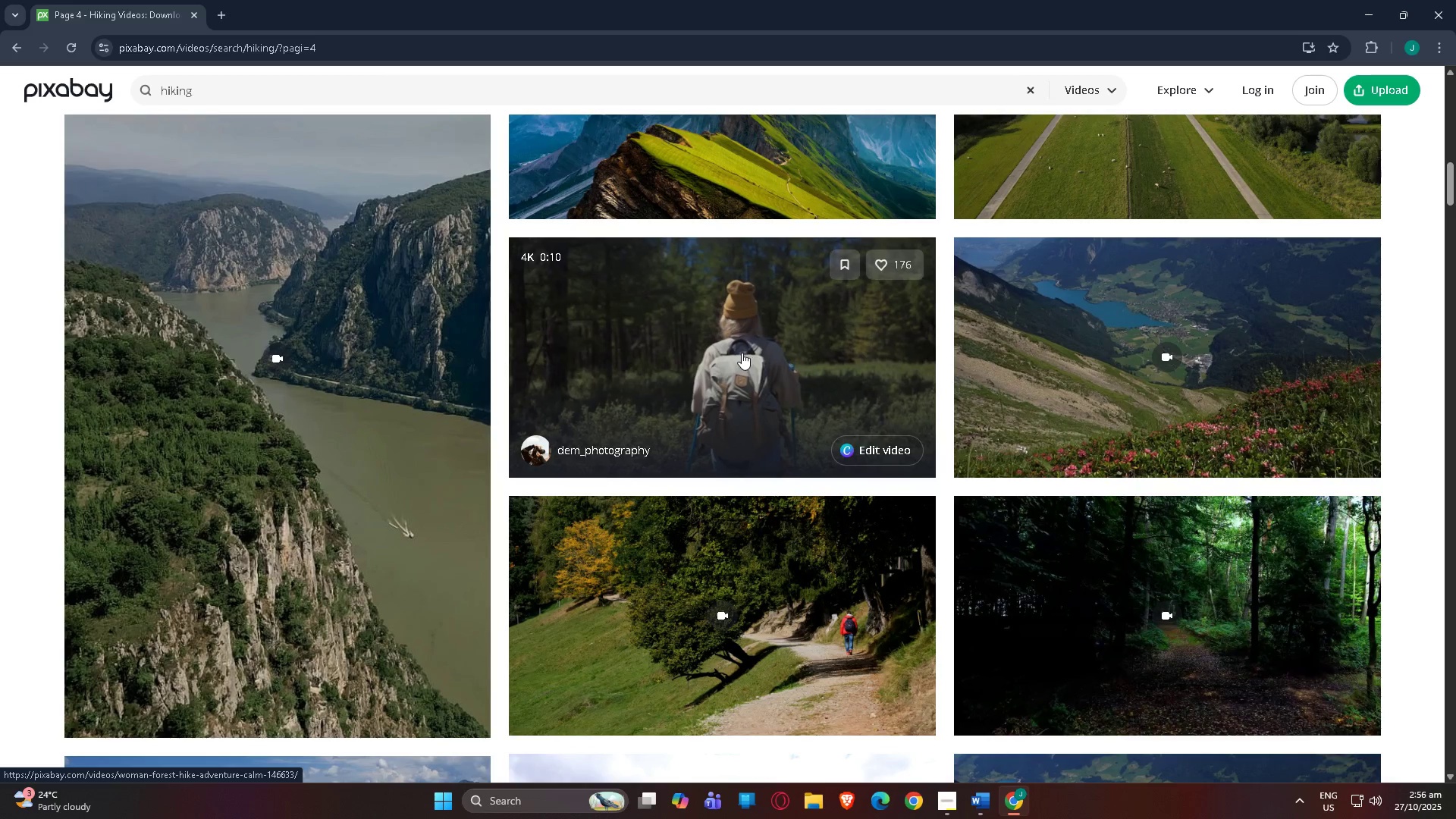 
wait(6.87)
 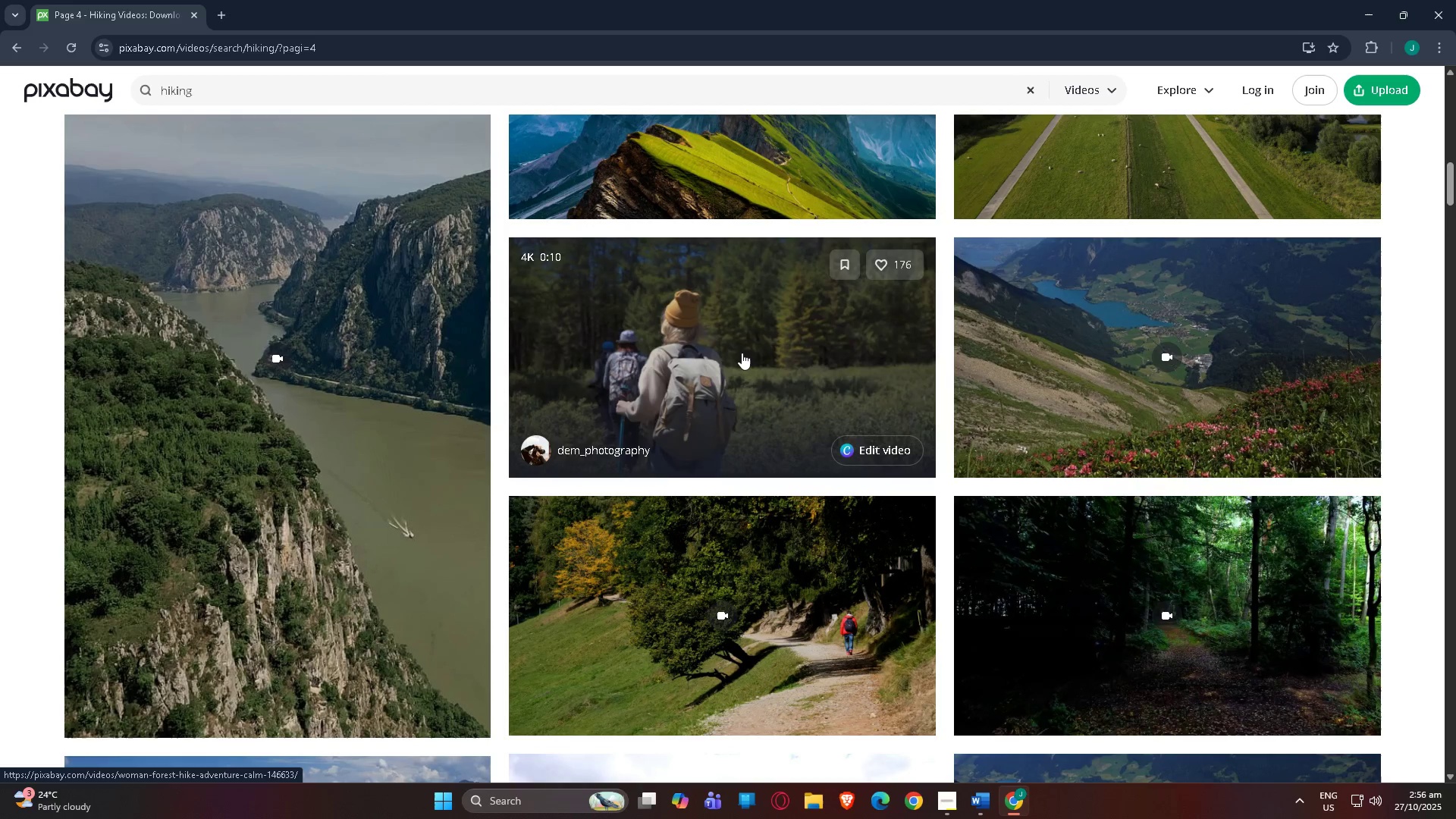 
scroll: coordinate [742, 353], scroll_direction: down, amount: 4.0
 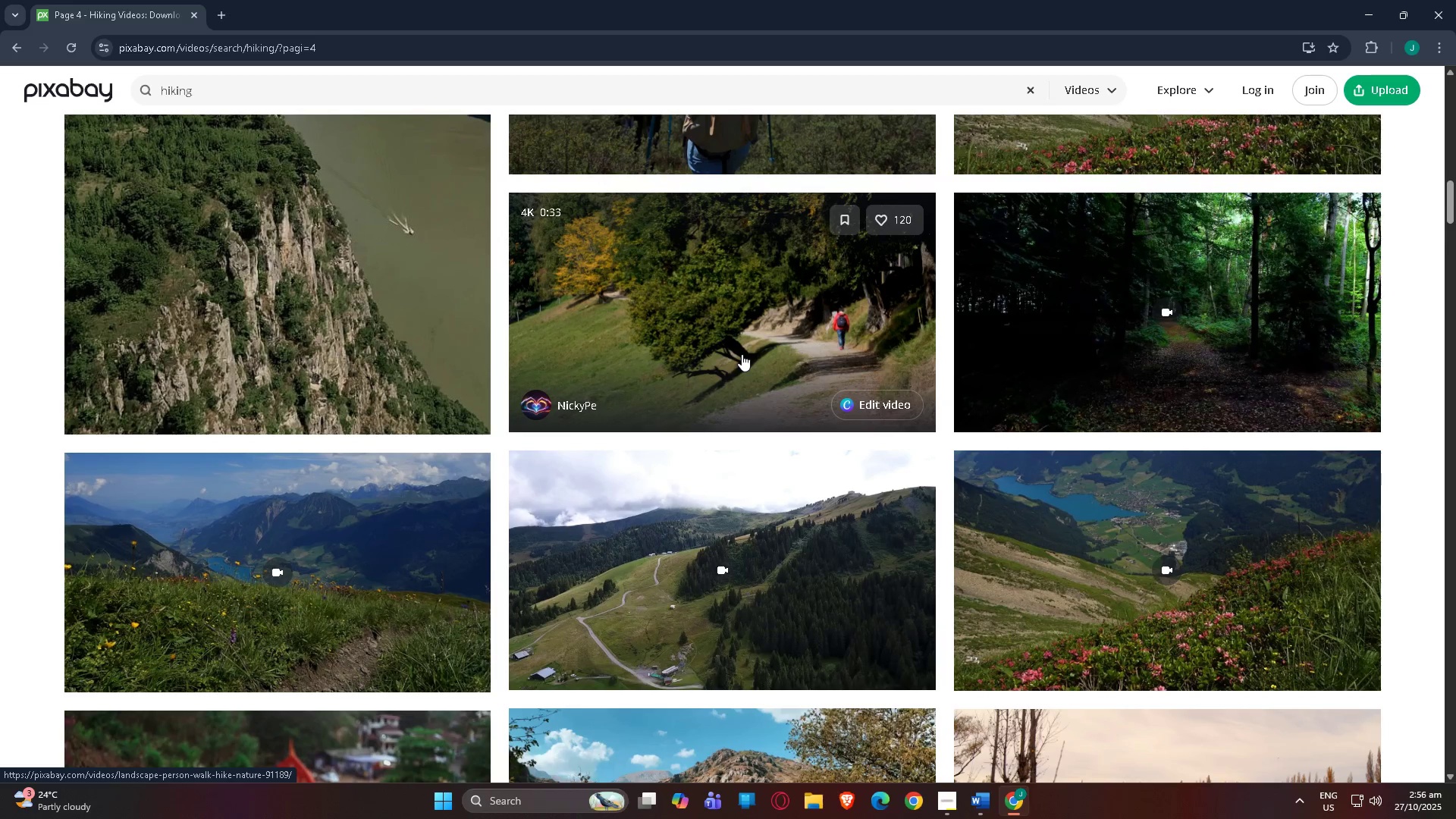 
wait(6.21)
 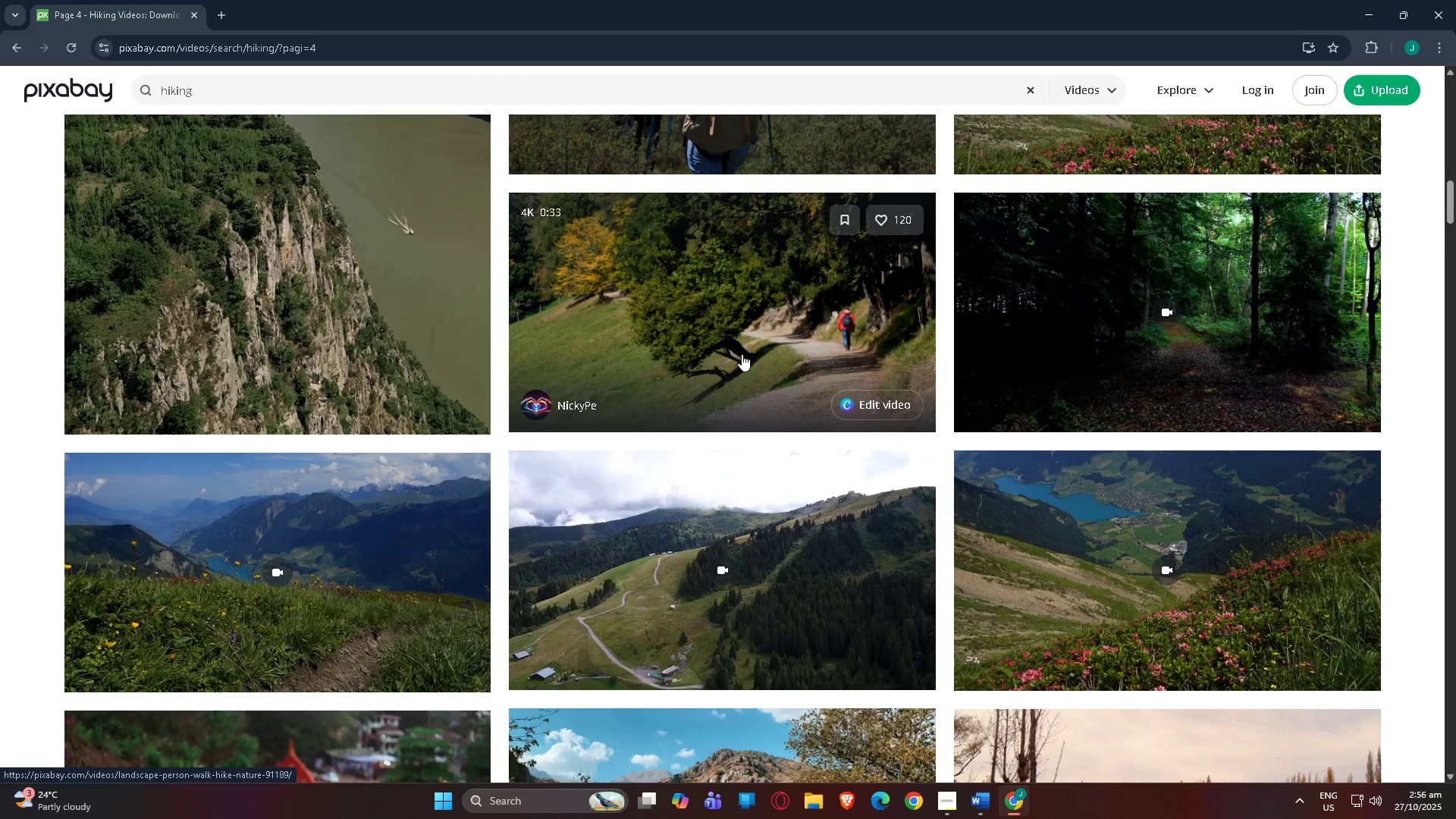 
scroll: coordinate [741, 354], scroll_direction: up, amount: 3.0
 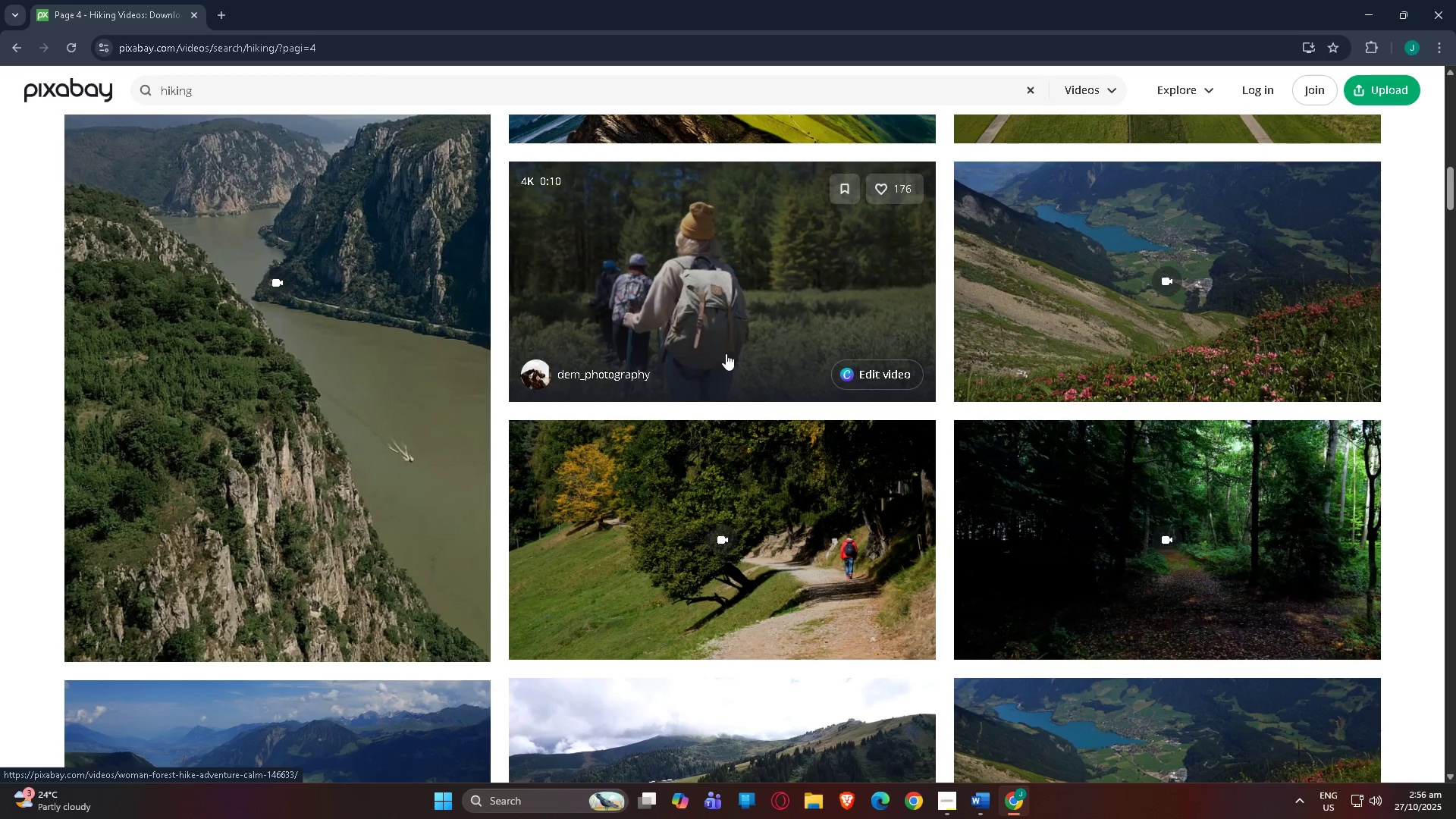 
scroll: coordinate [574, 425], scroll_direction: down, amount: 12.0
 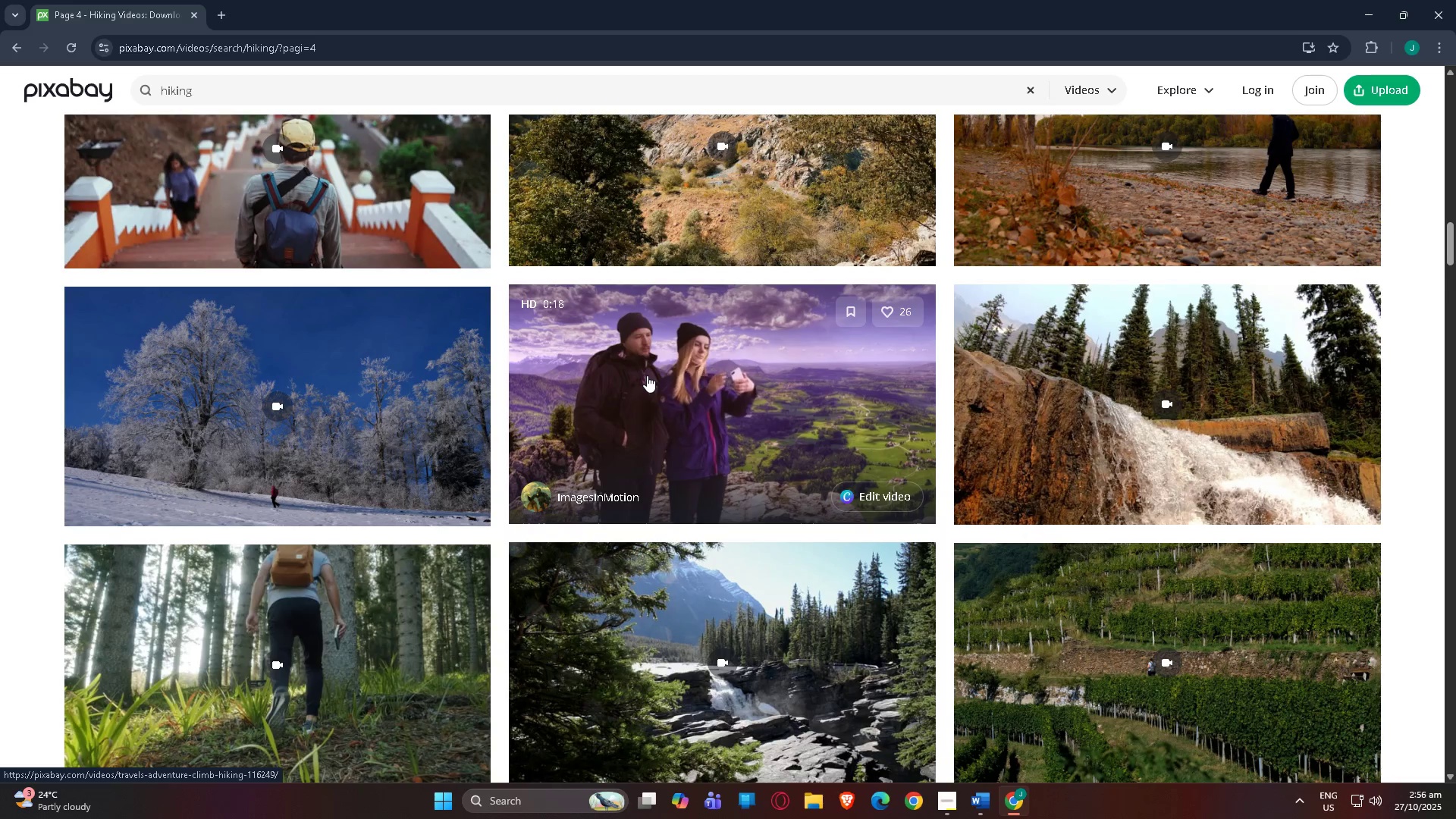 
wait(5.74)
 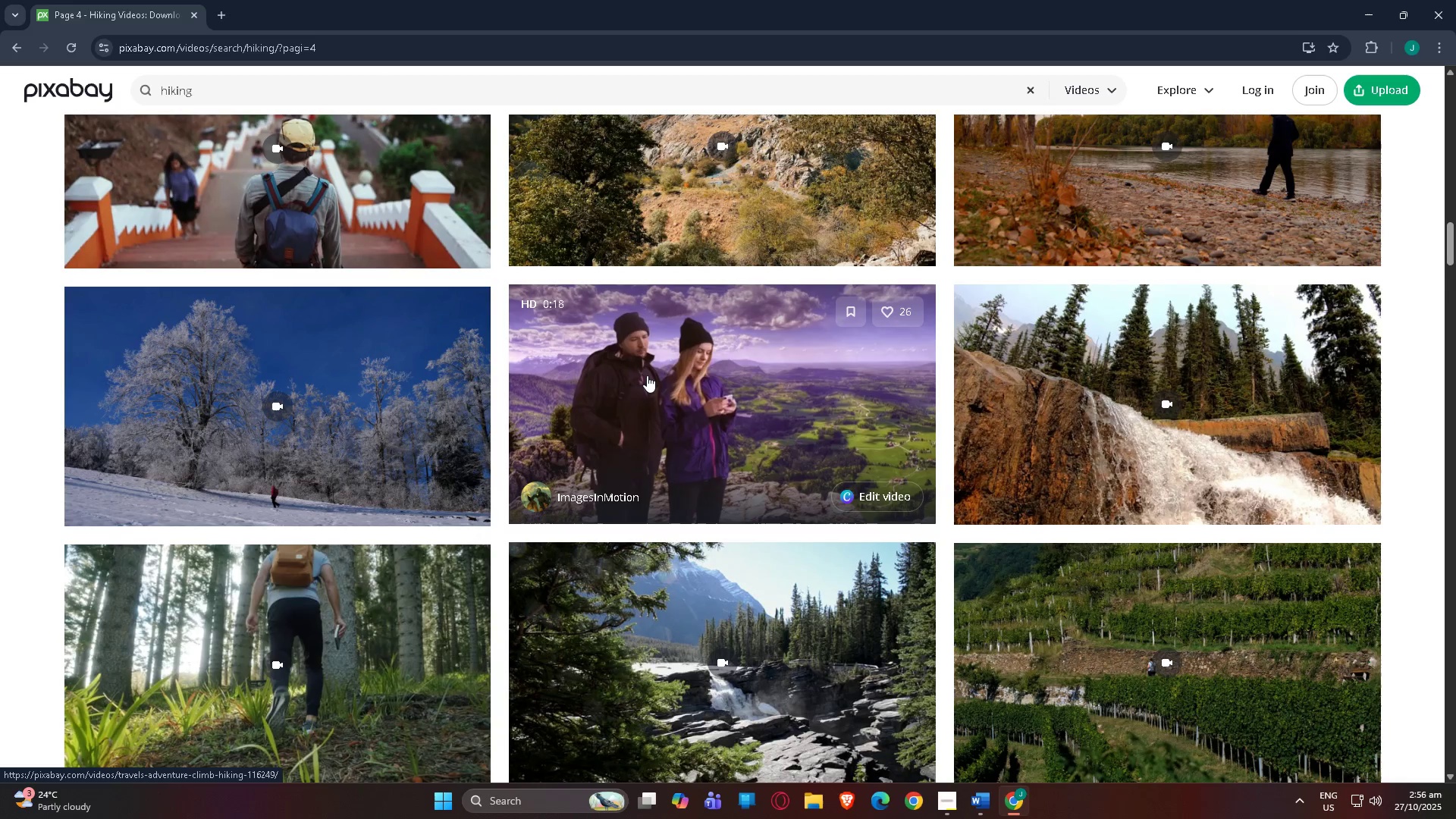 
scroll: coordinate [603, 450], scroll_direction: down, amount: 19.0
 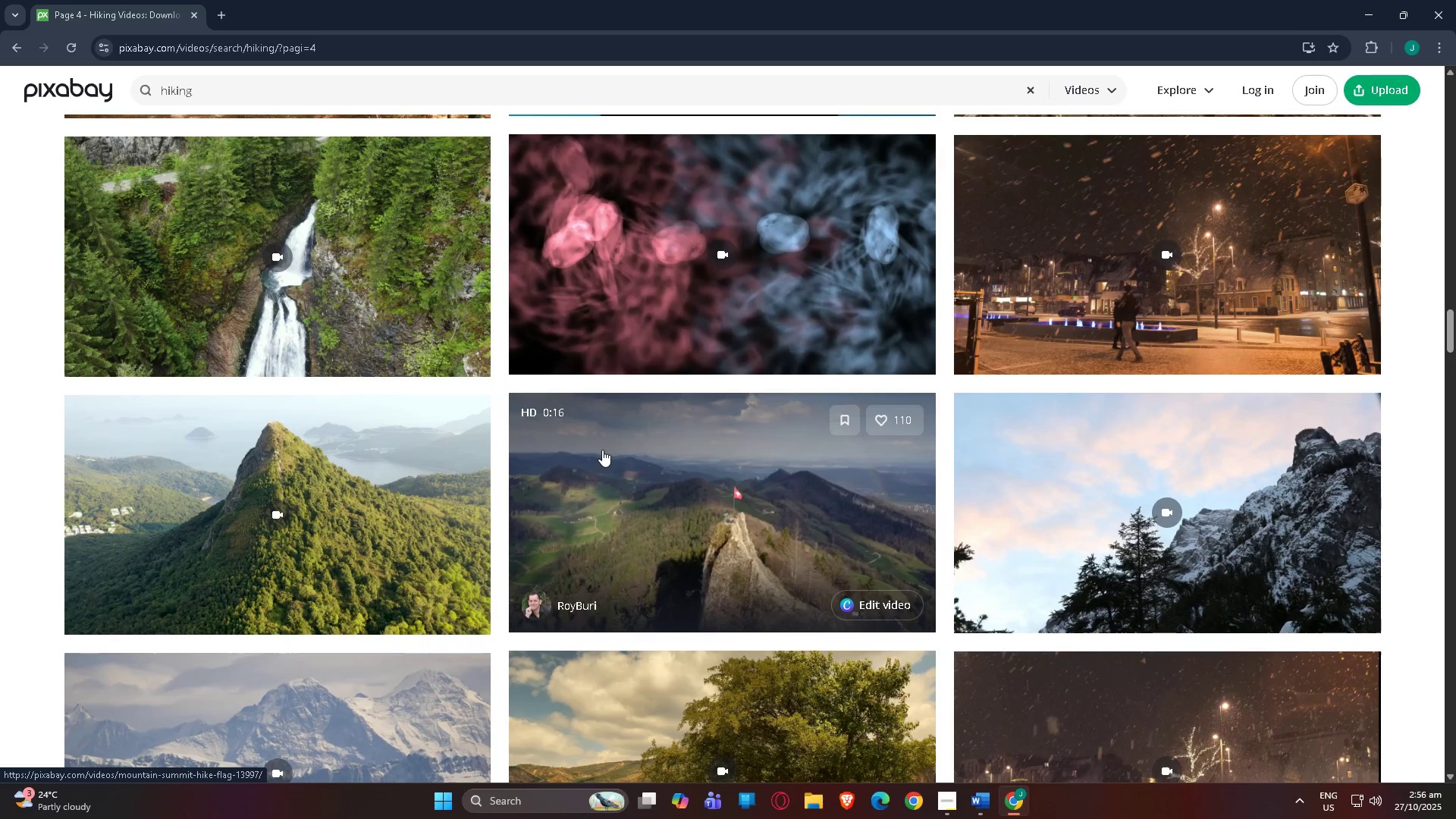 
scroll: coordinate [650, 469], scroll_direction: down, amount: 93.0
 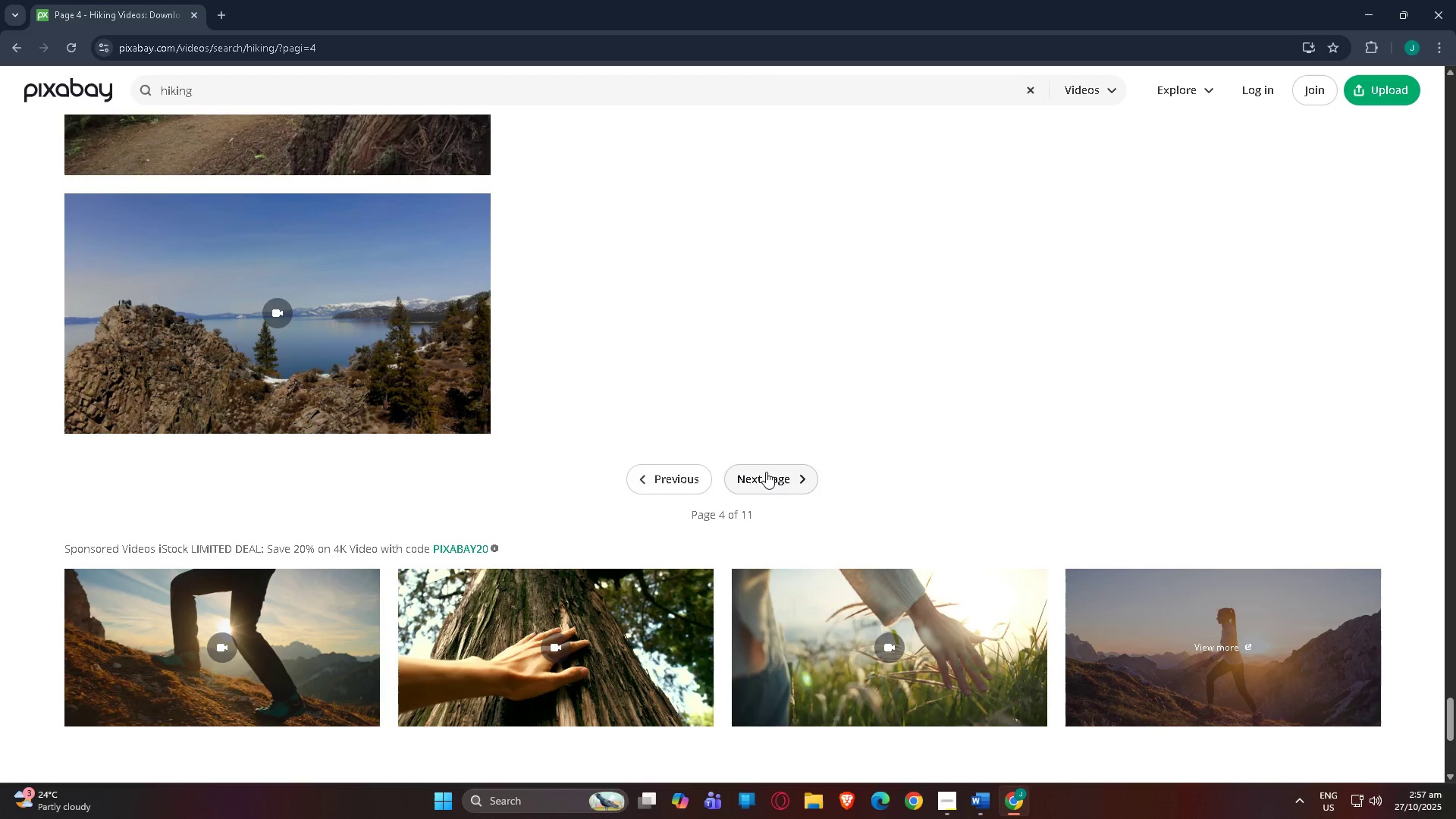 
left_click([766, 472])
 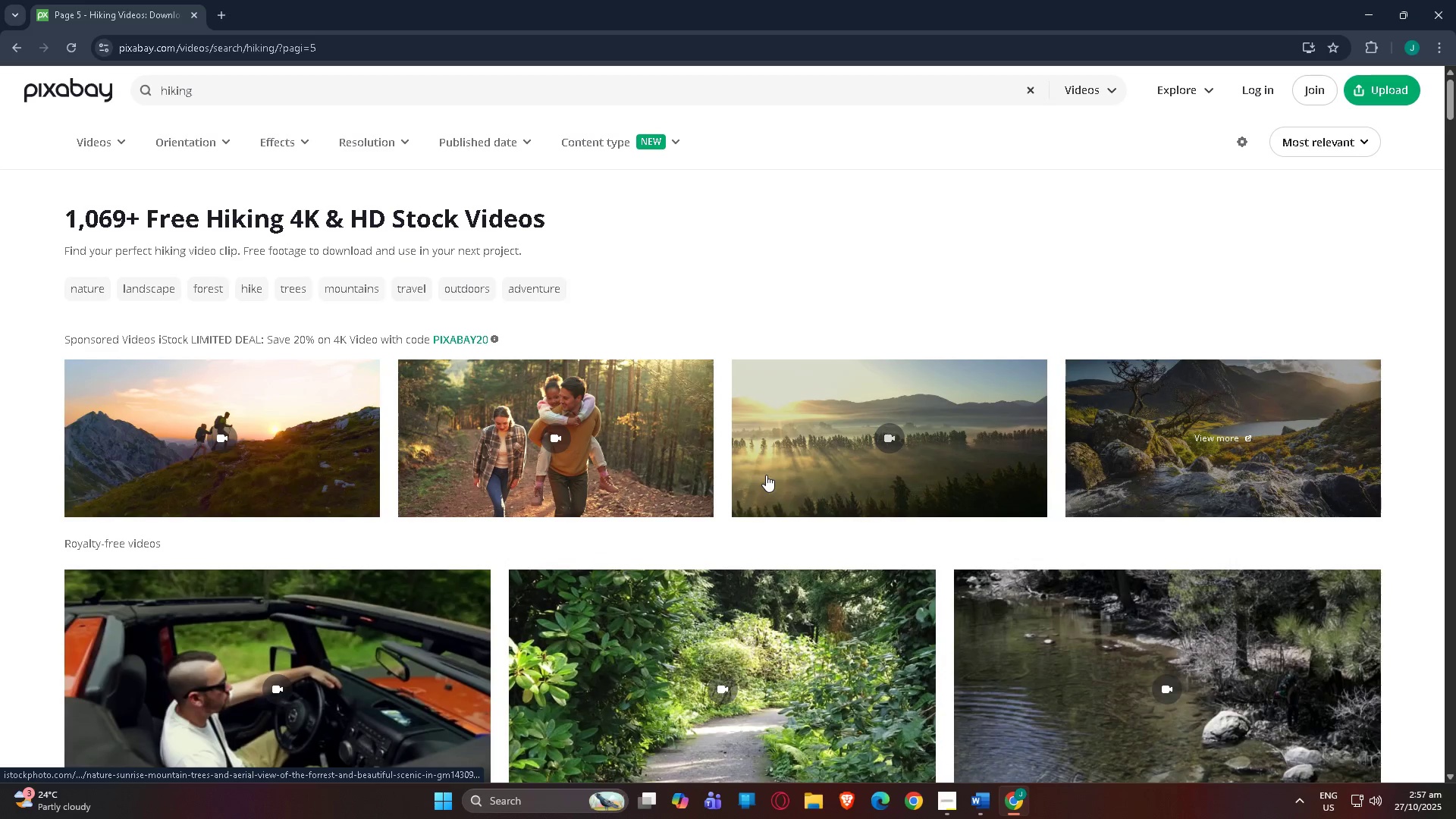 
scroll: coordinate [733, 479], scroll_direction: down, amount: 148.0
 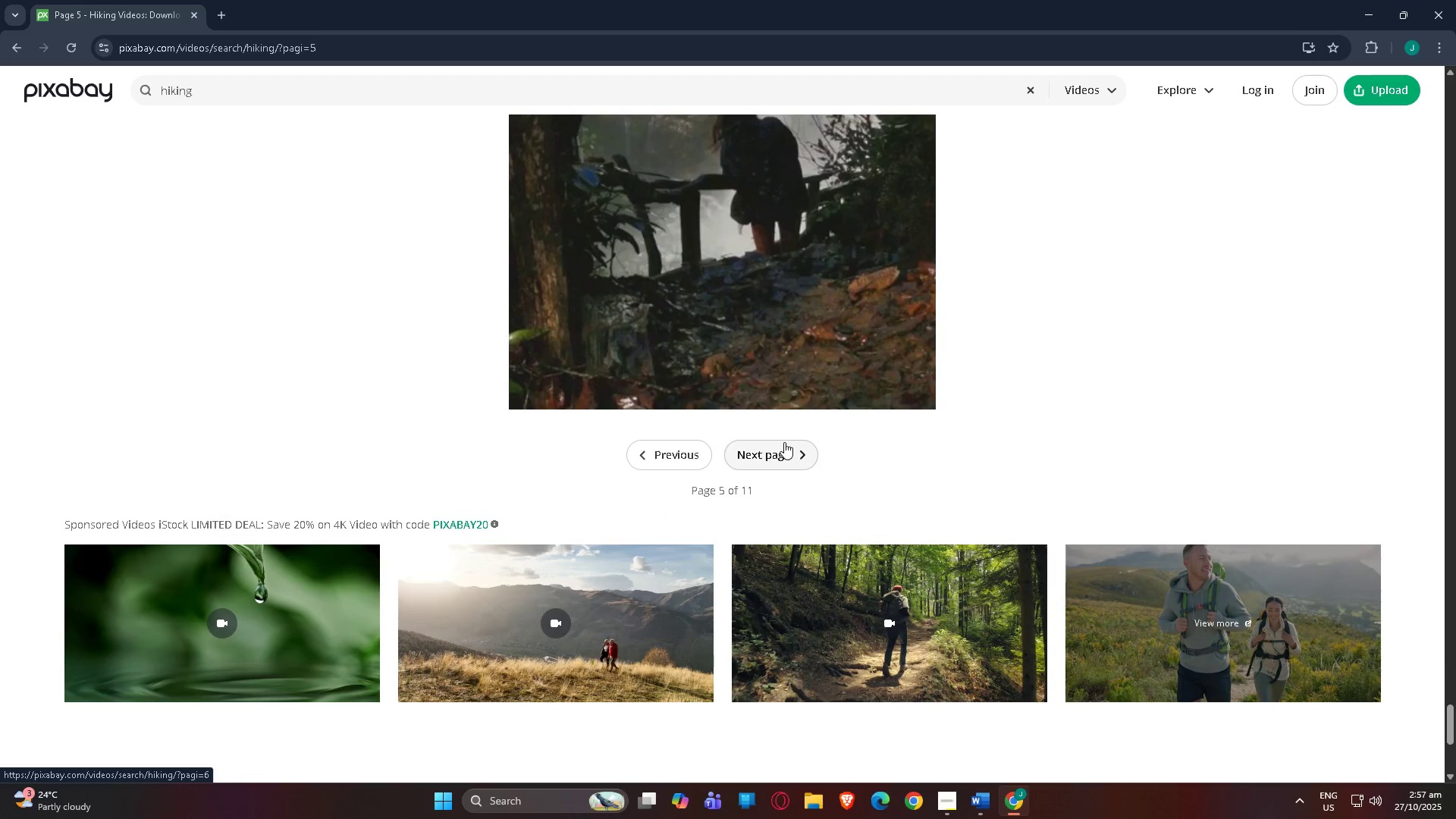 
left_click([783, 445])
 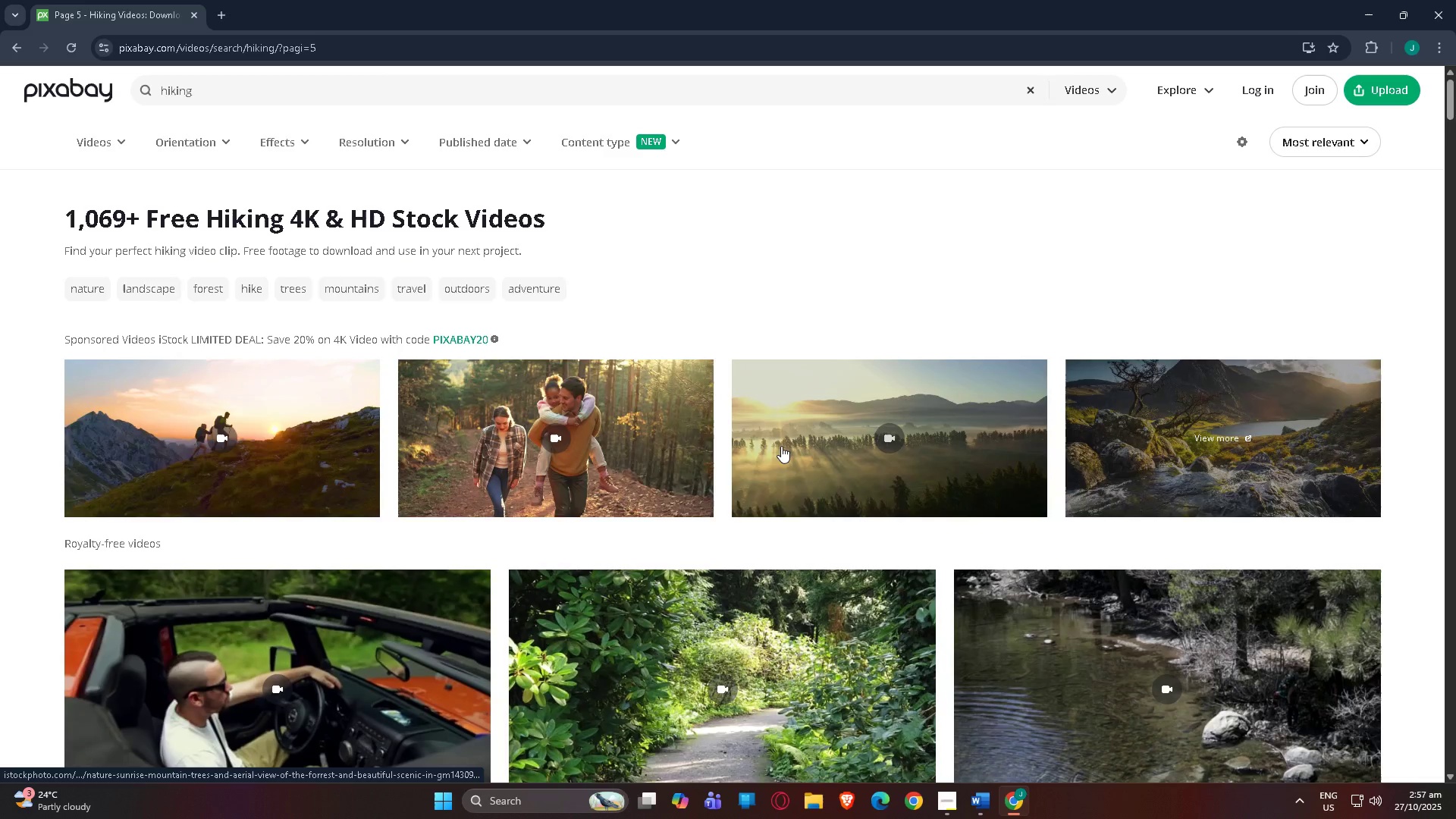 
scroll: coordinate [779, 449], scroll_direction: down, amount: 7.0
 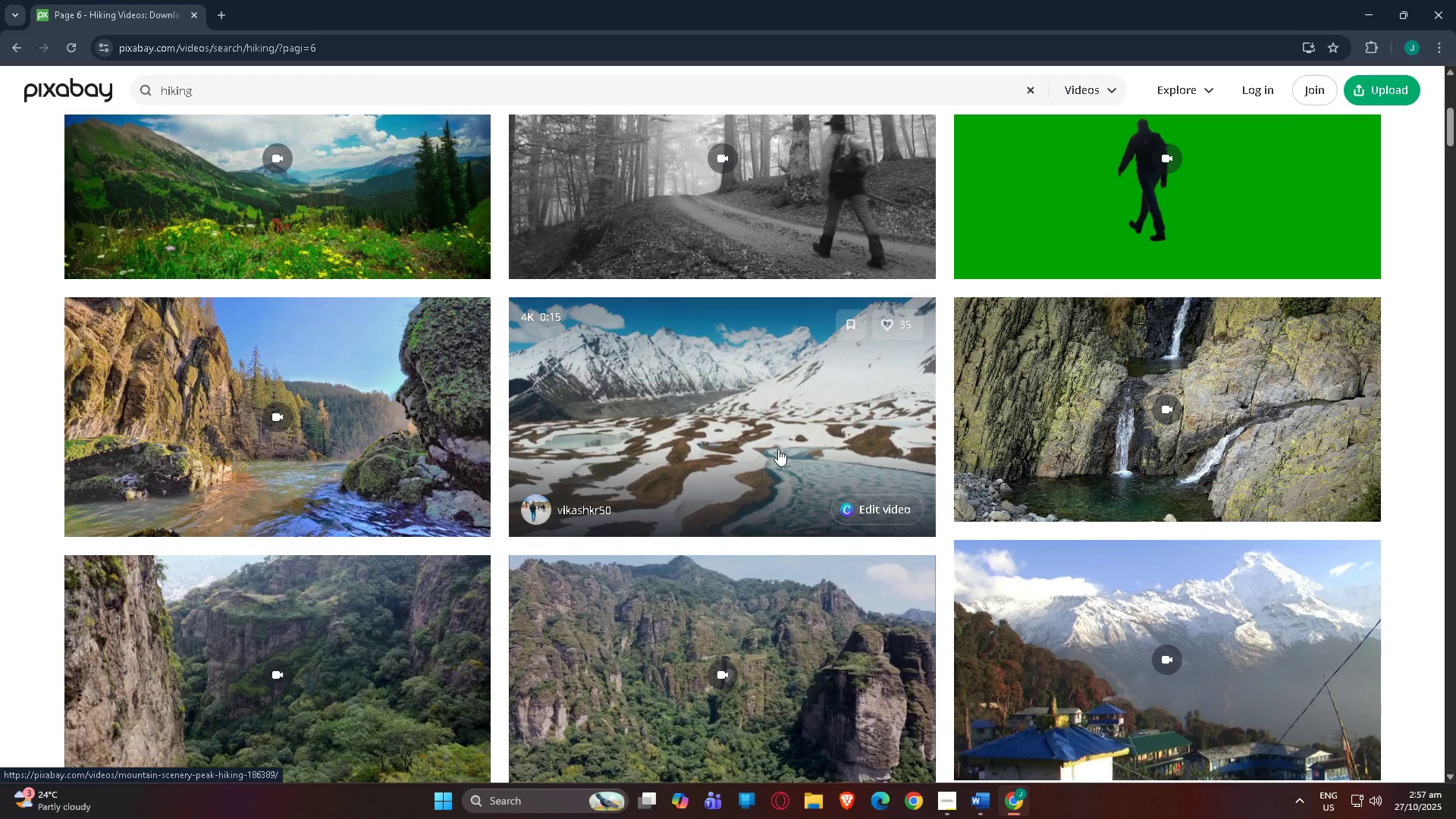 
wait(18.06)
 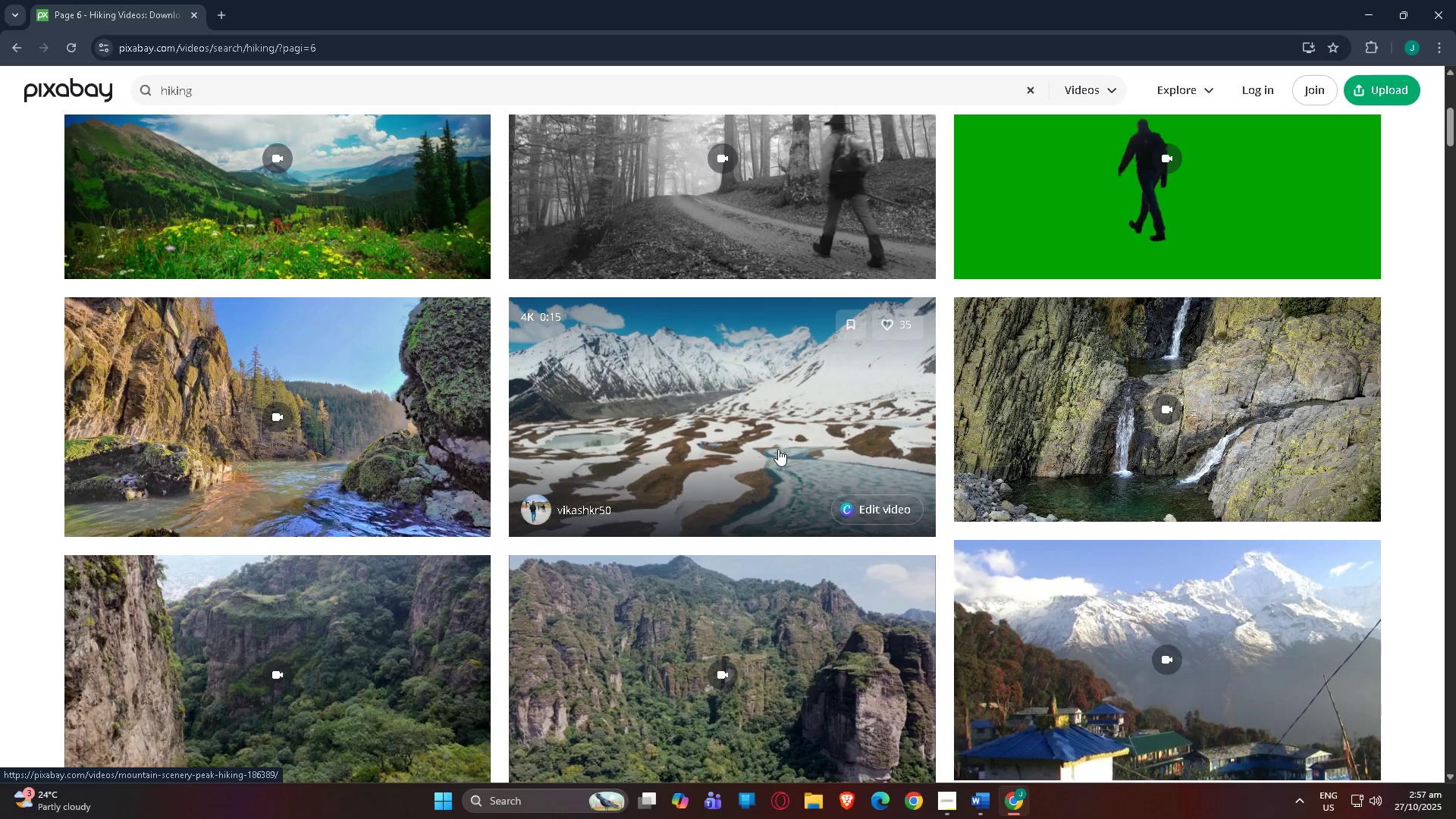 
scroll: coordinate [835, 450], scroll_direction: down, amount: 12.0
 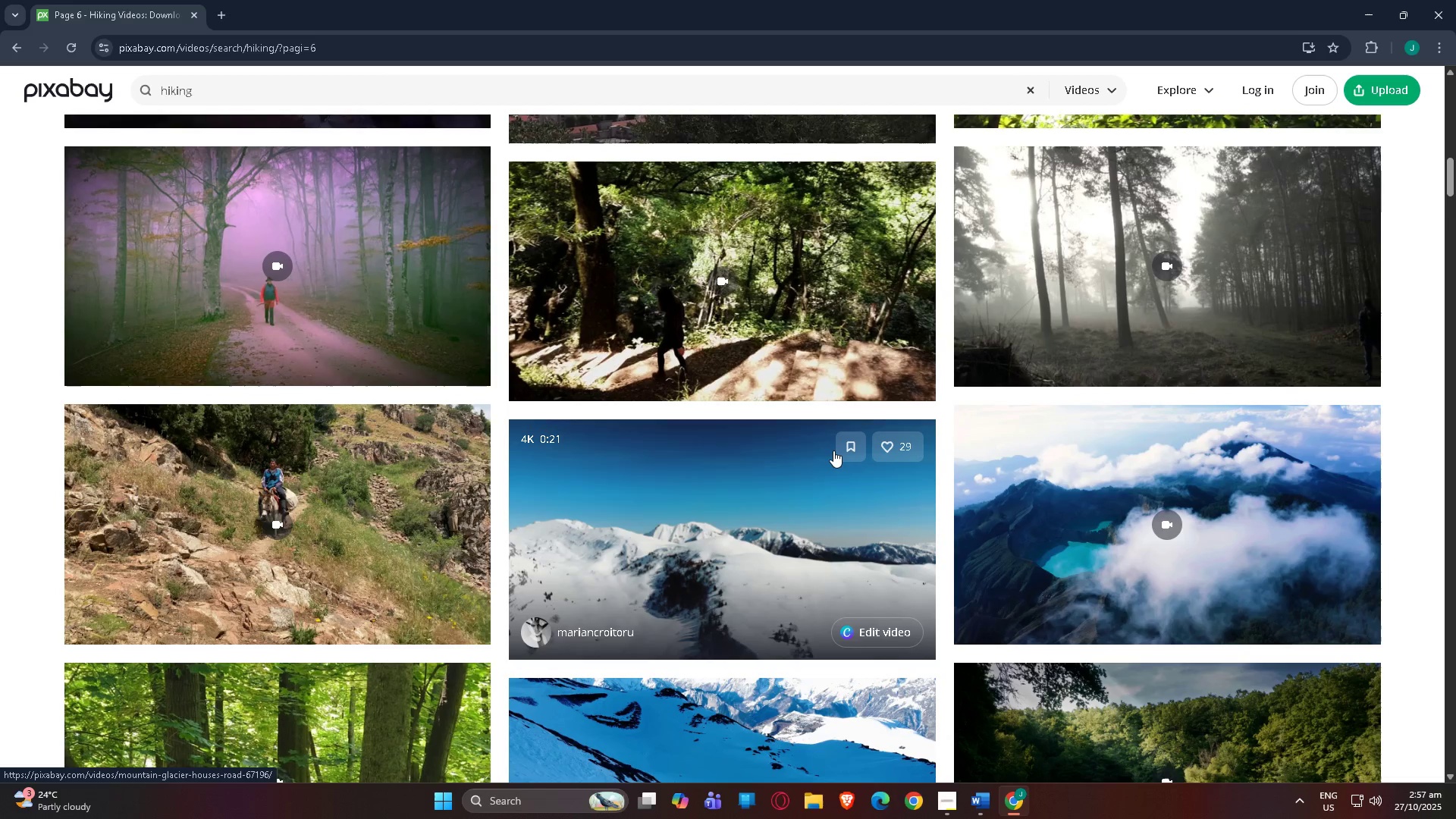 
wait(5.73)
 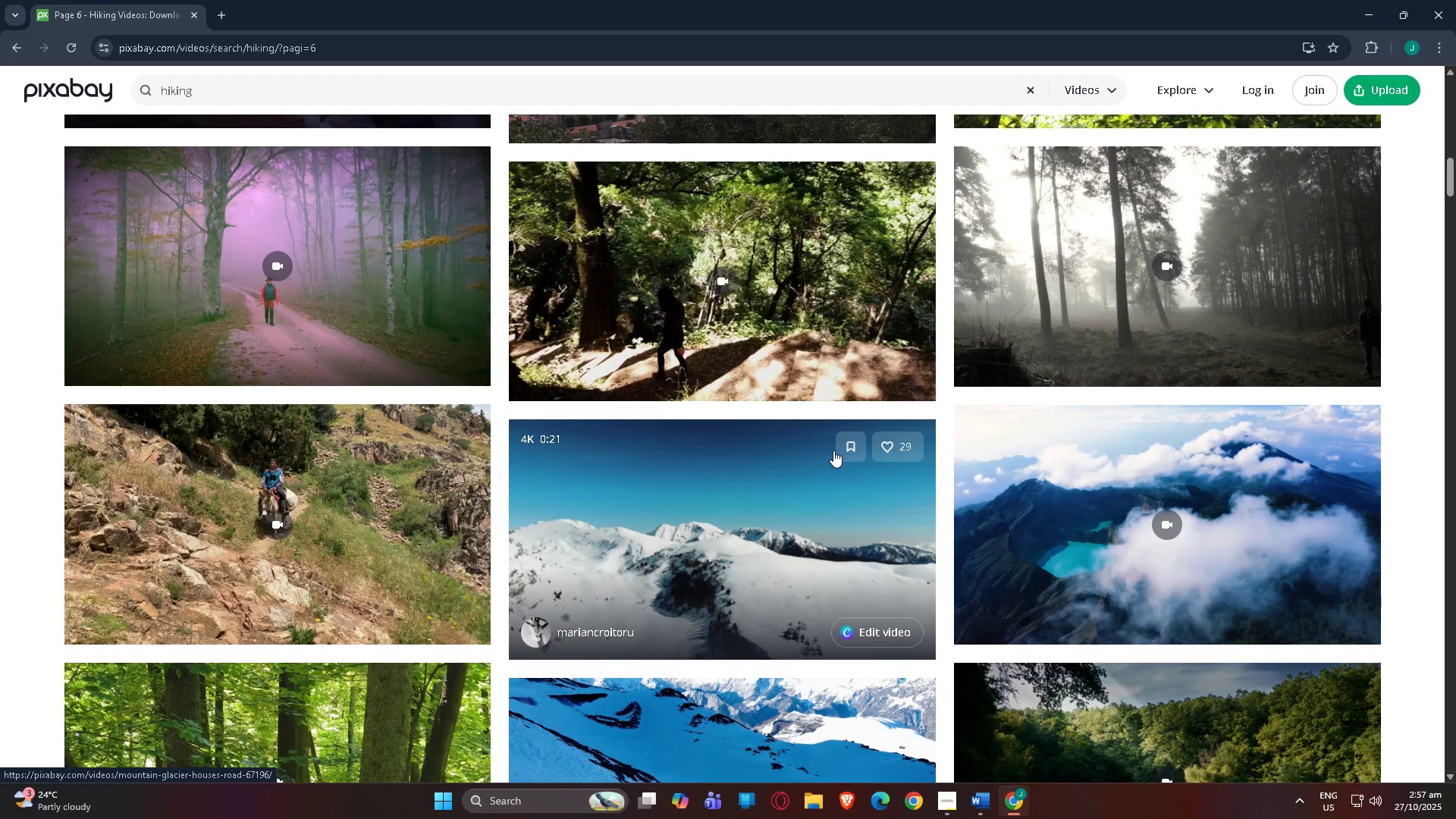 
scroll: coordinate [752, 485], scroll_direction: down, amount: 73.0
 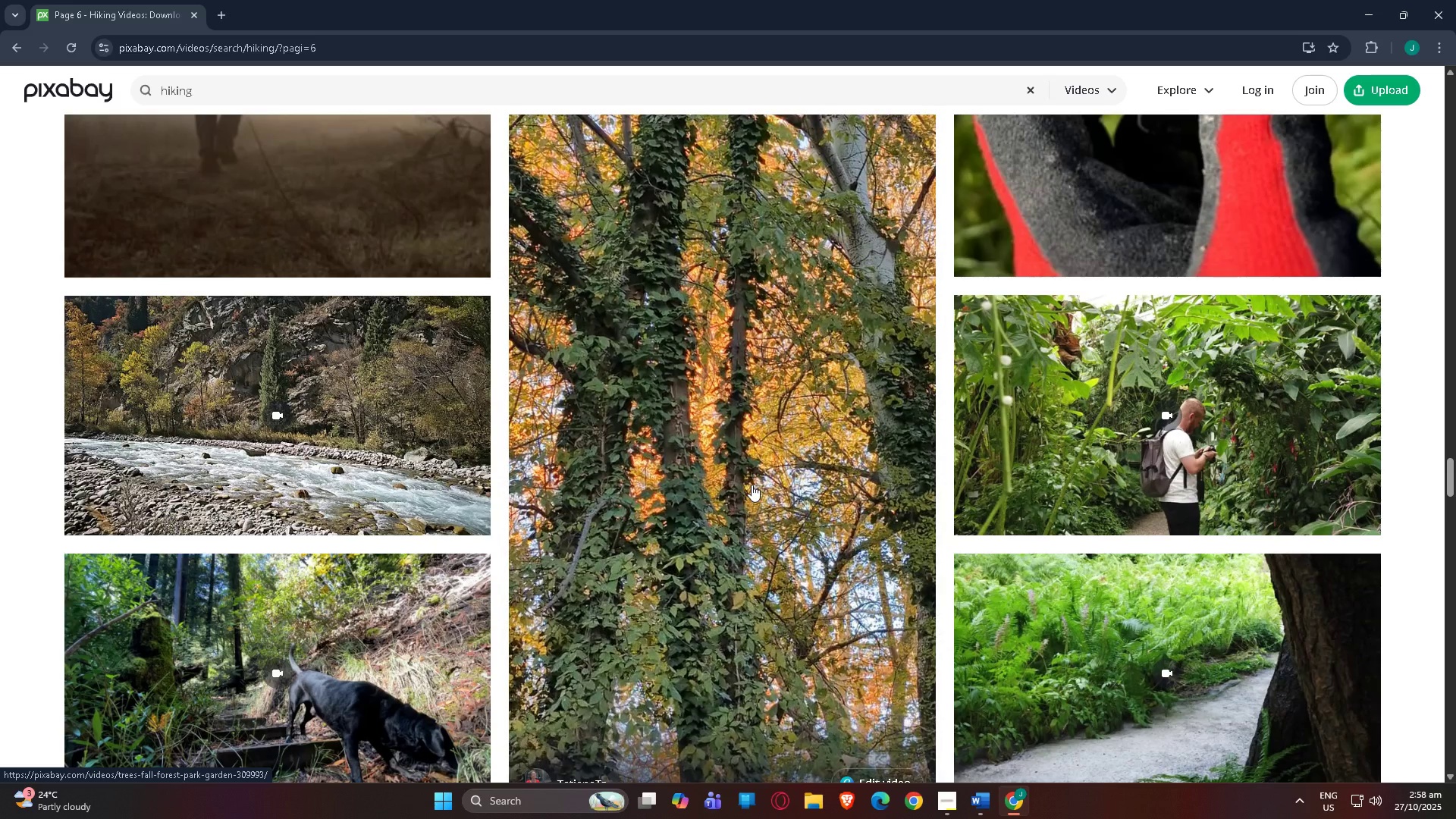 
wait(10.14)
 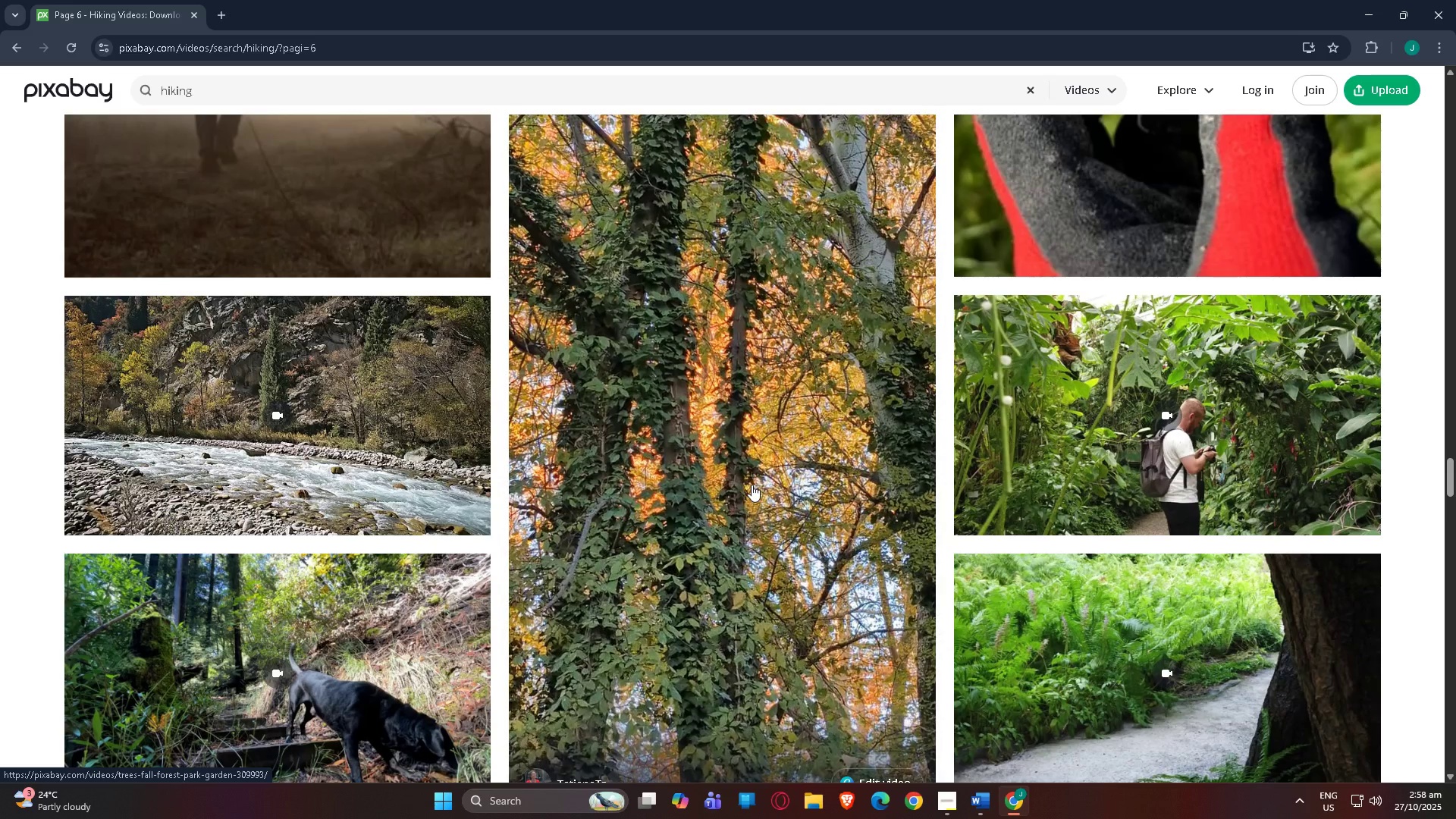 
scroll: coordinate [717, 513], scroll_direction: down, amount: 45.0
 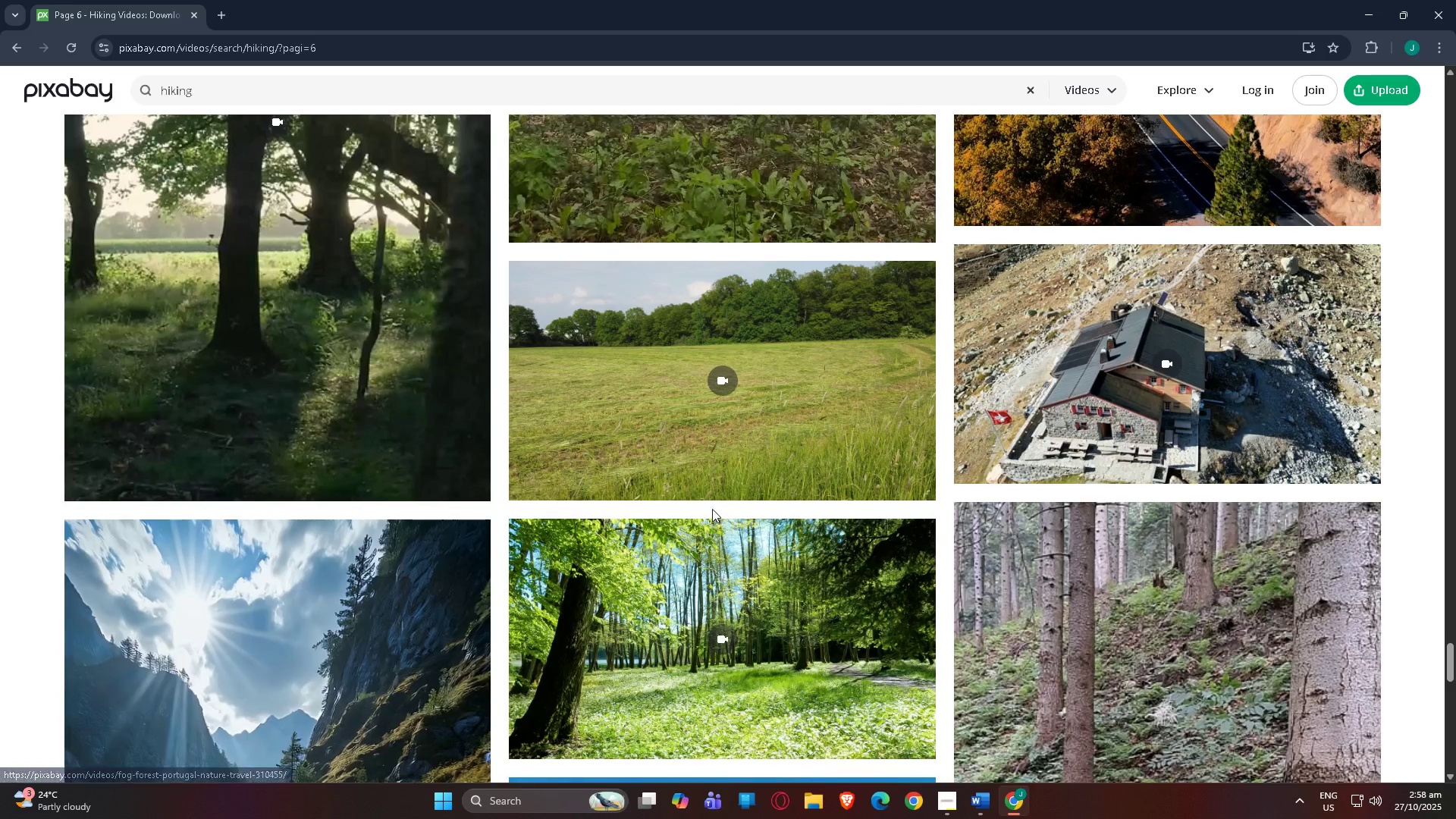 
scroll: coordinate [899, 495], scroll_direction: up, amount: 12.0
 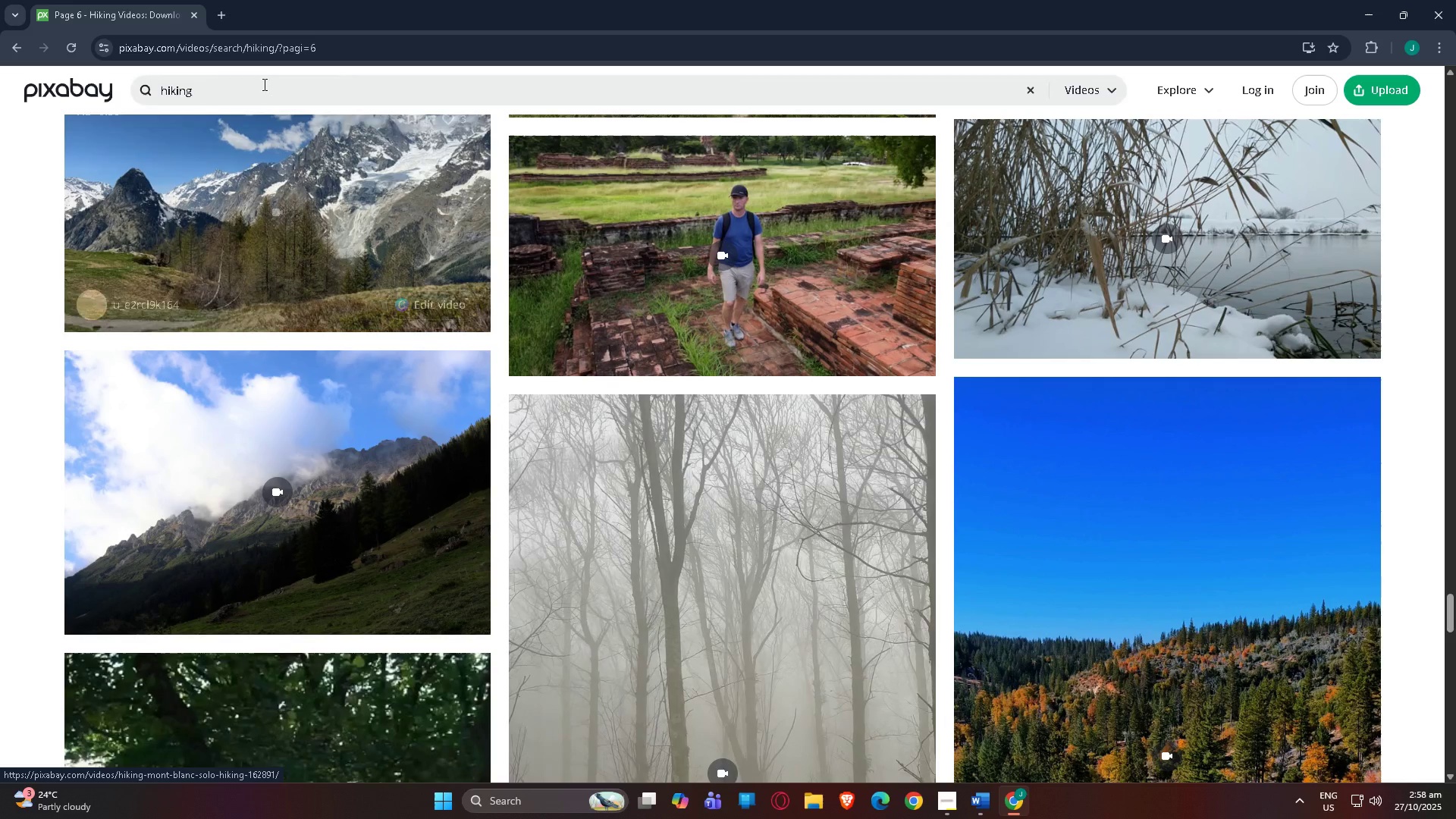 
left_click([263, 84])
 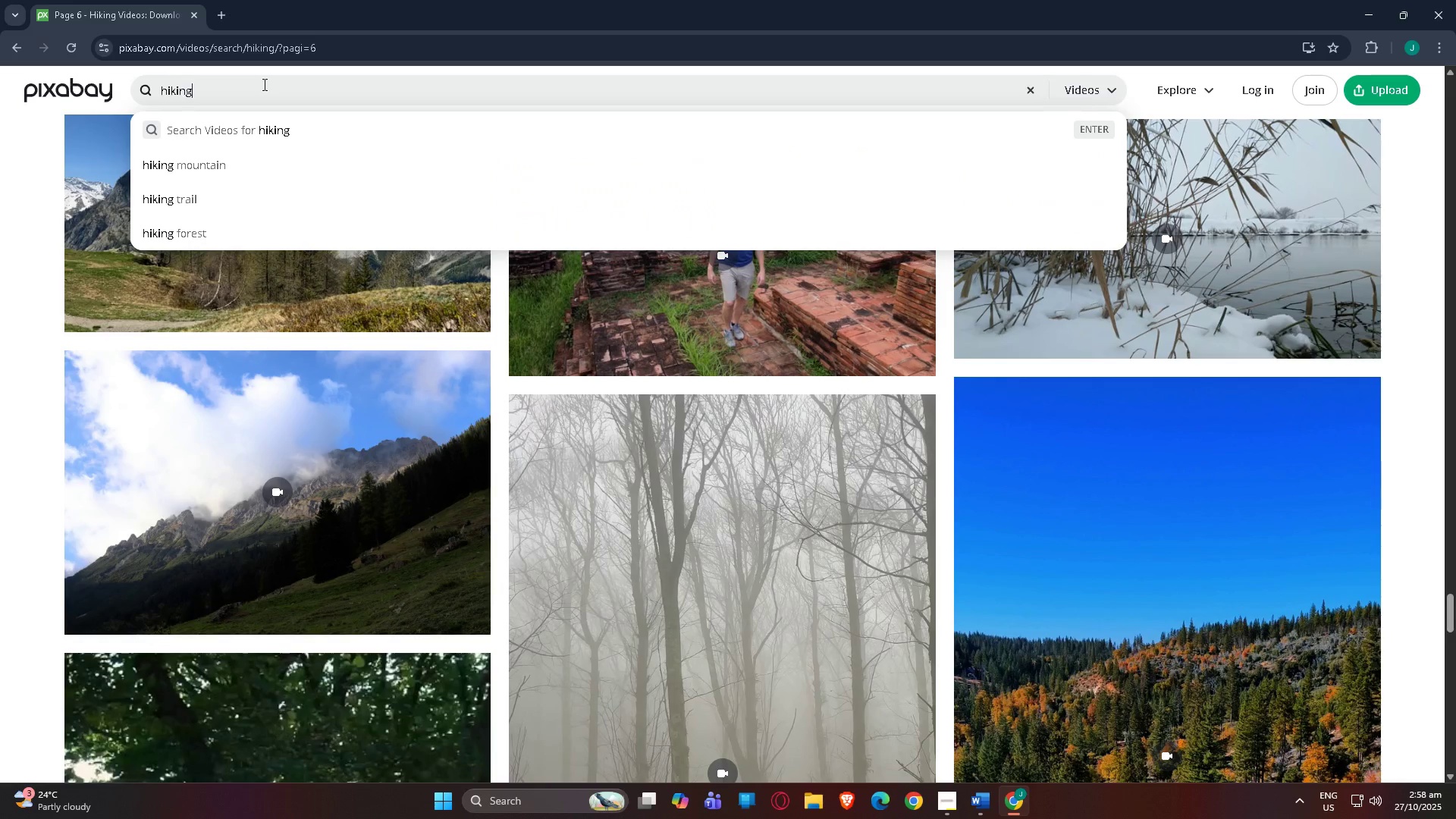 
type(   jacke)
key(Backspace)
key(Backspace)
key(Backspace)
key(Backspace)
key(Backspace)
key(Backspace)
type(h)
key(Backspace)
key(Backspace)
key(Backspace)
type(j)
key(Backspace)
type( jacket)
 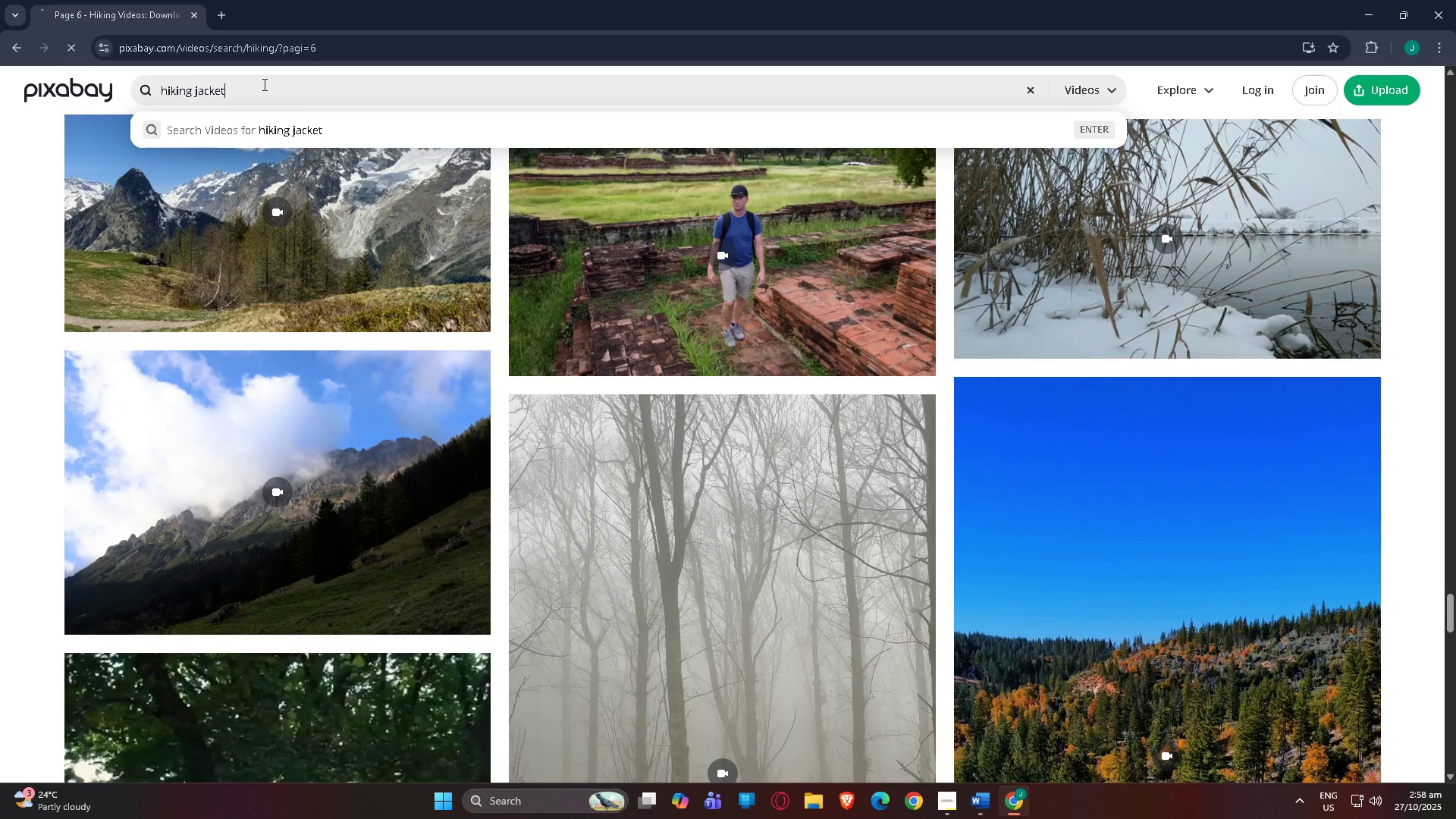 
key(Enter)
 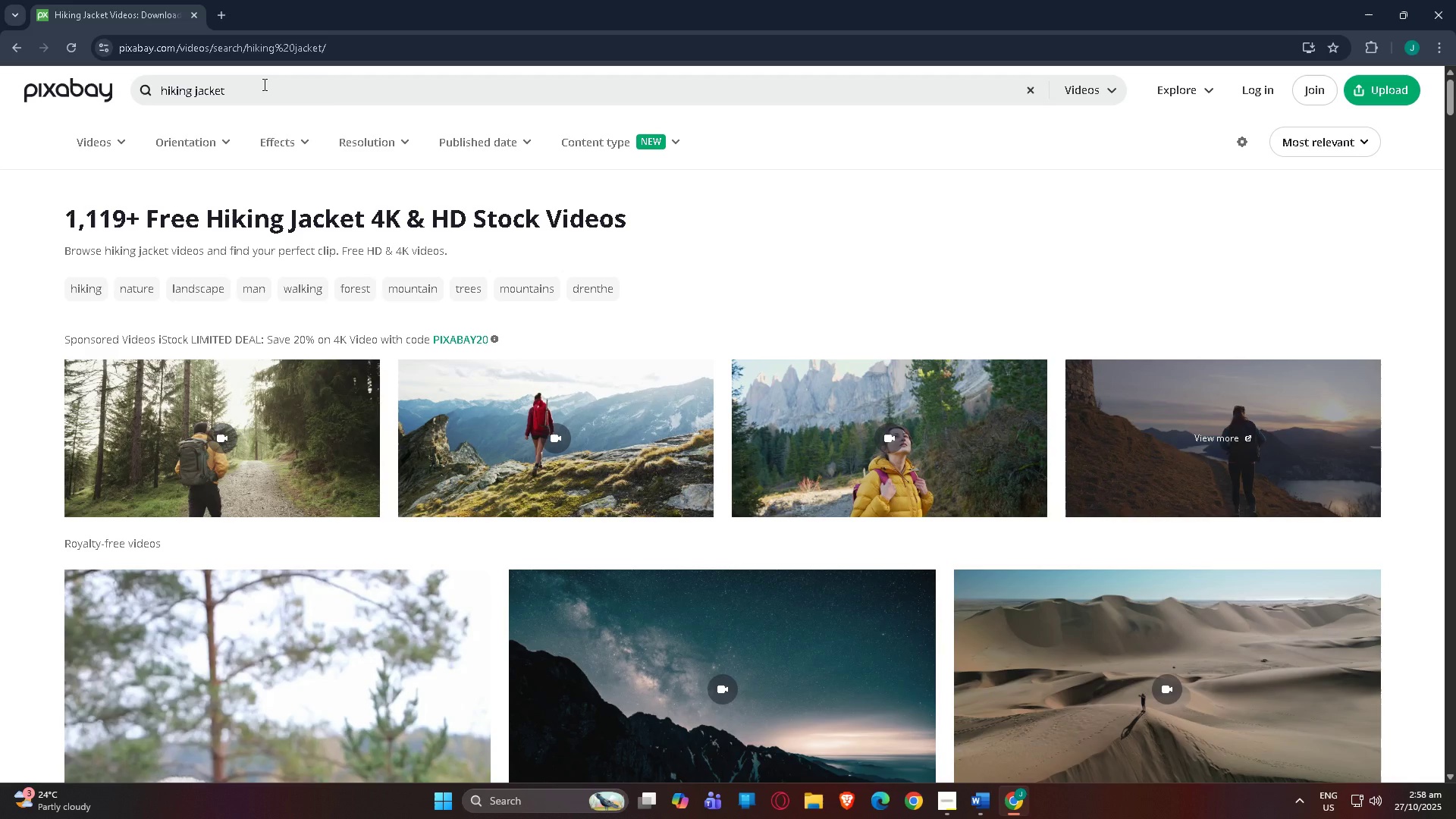 
wait(5.05)
 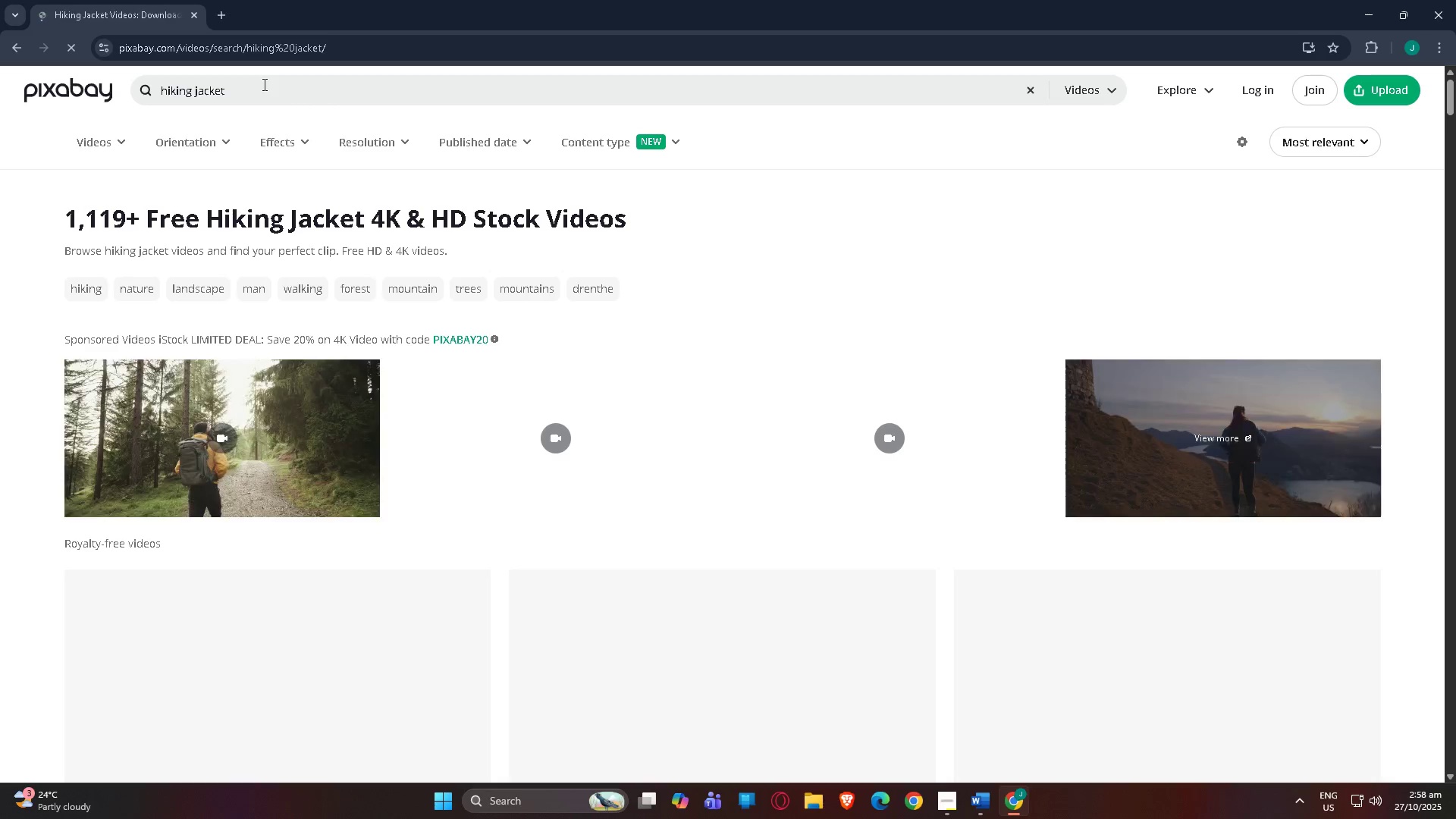 
scroll: coordinate [344, 356], scroll_direction: down, amount: 15.0
 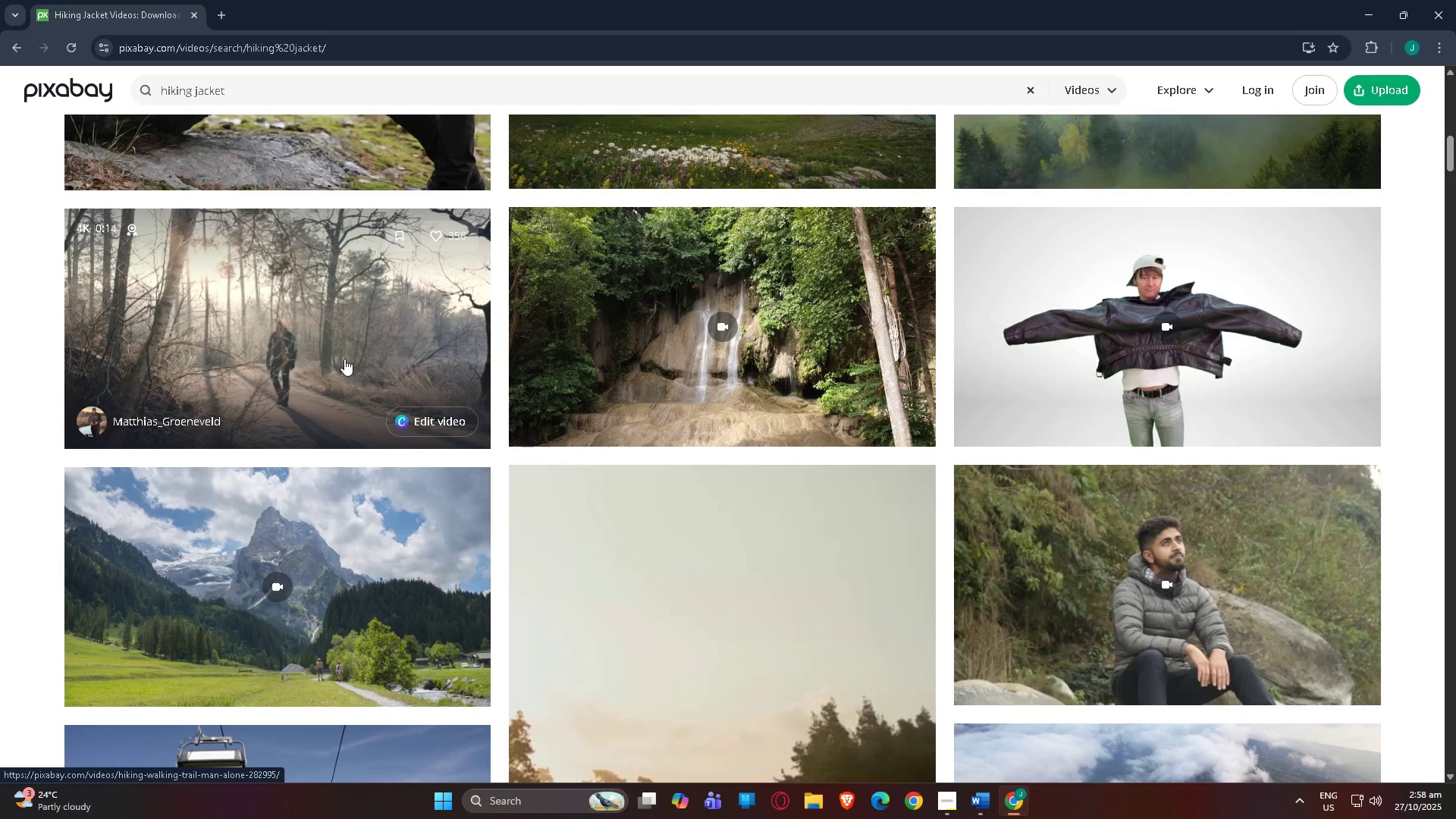 
wait(10.96)
 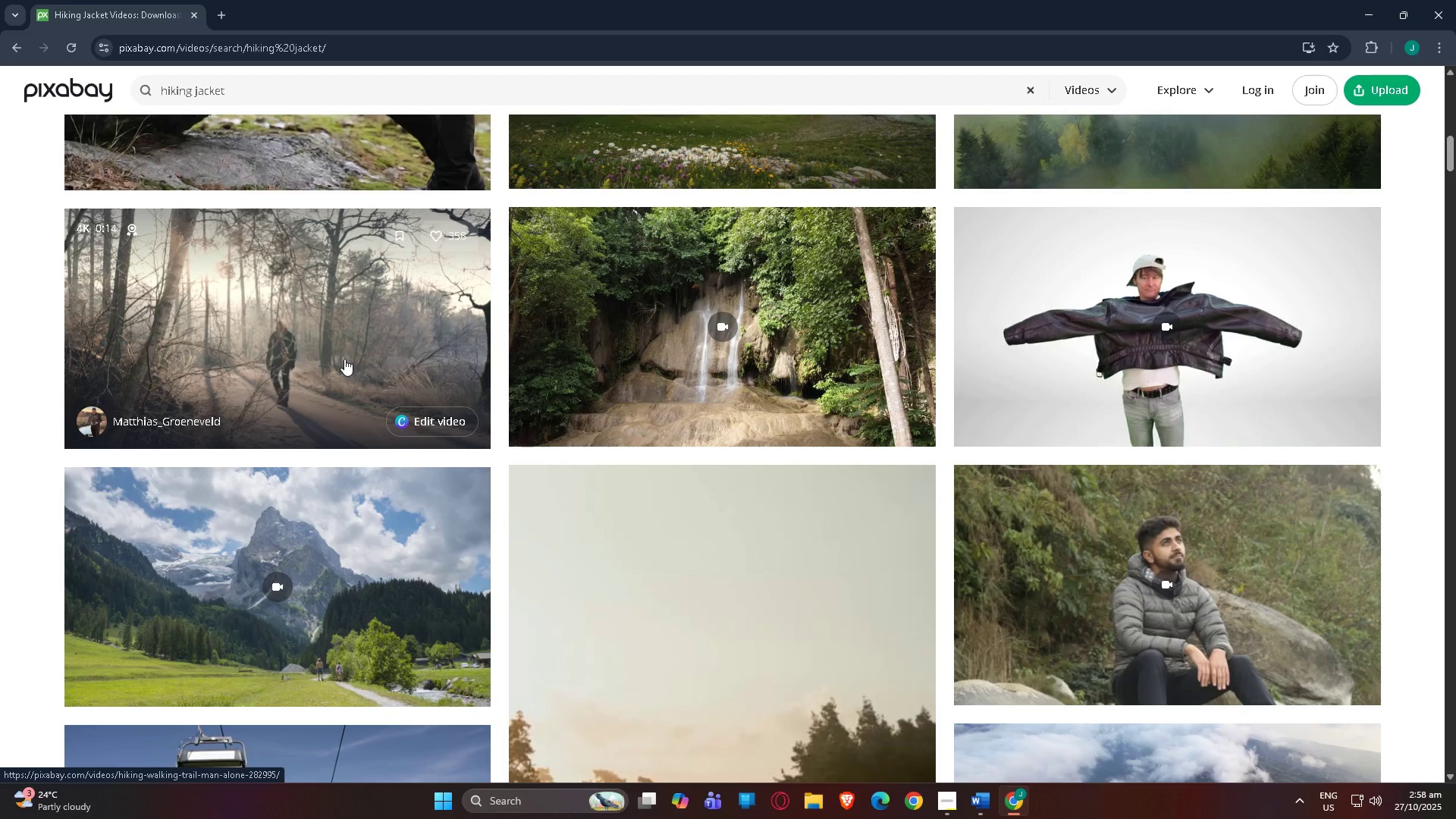 
scroll: coordinate [287, 306], scroll_direction: down, amount: 23.0
 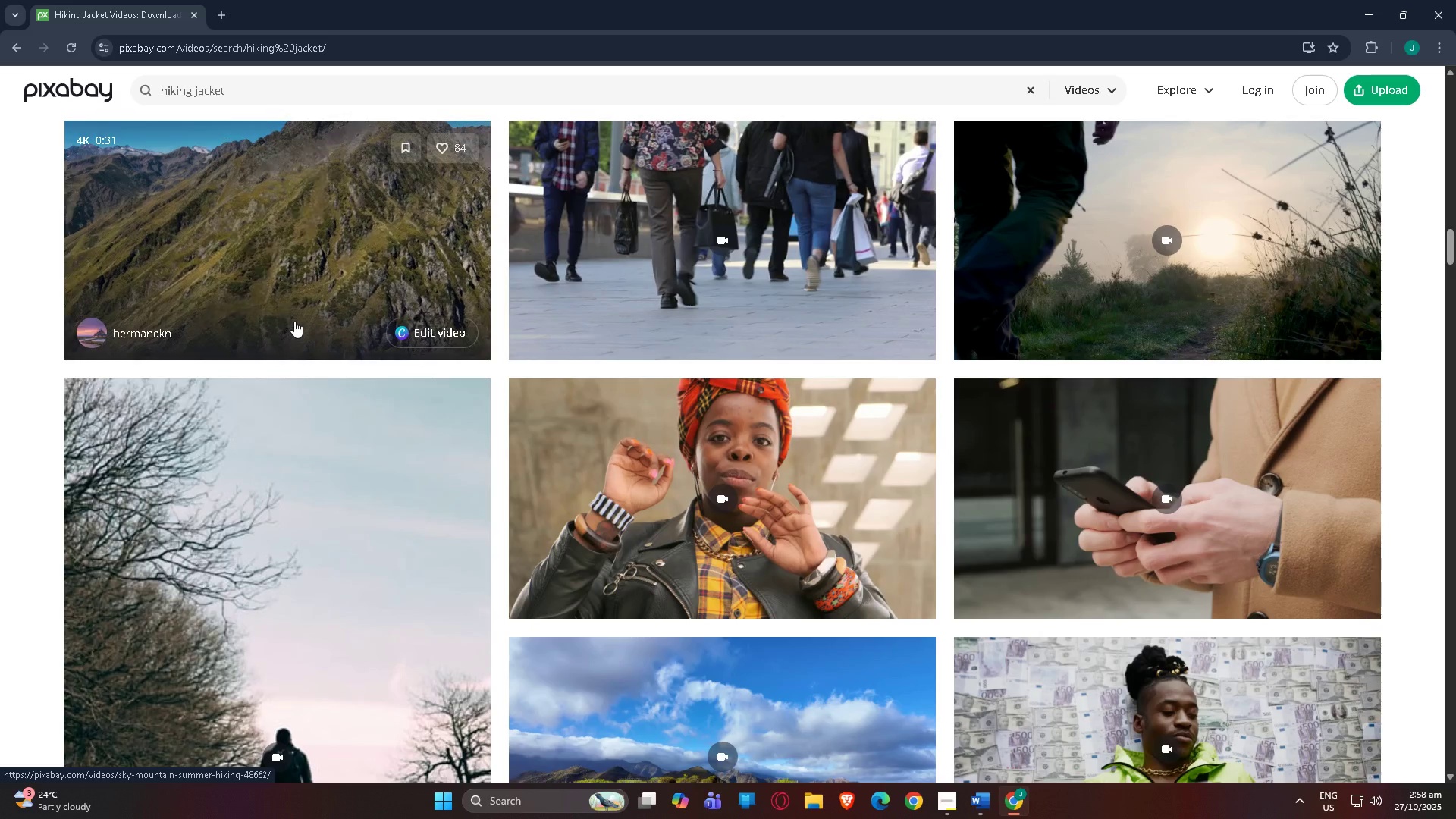 
scroll: coordinate [293, 321], scroll_direction: up, amount: 3.0
 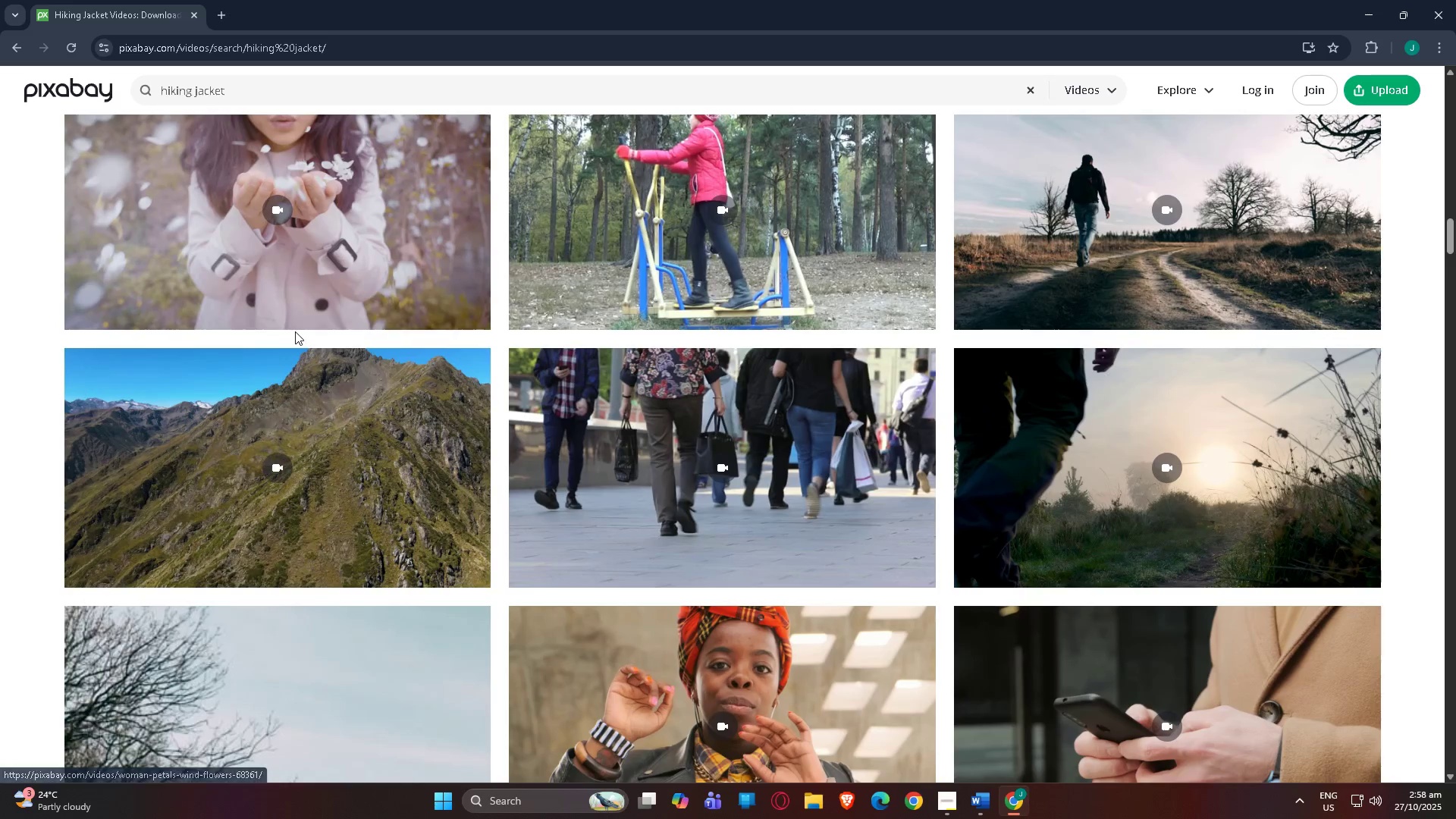 
scroll: coordinate [306, 330], scroll_direction: down, amount: 1.0
 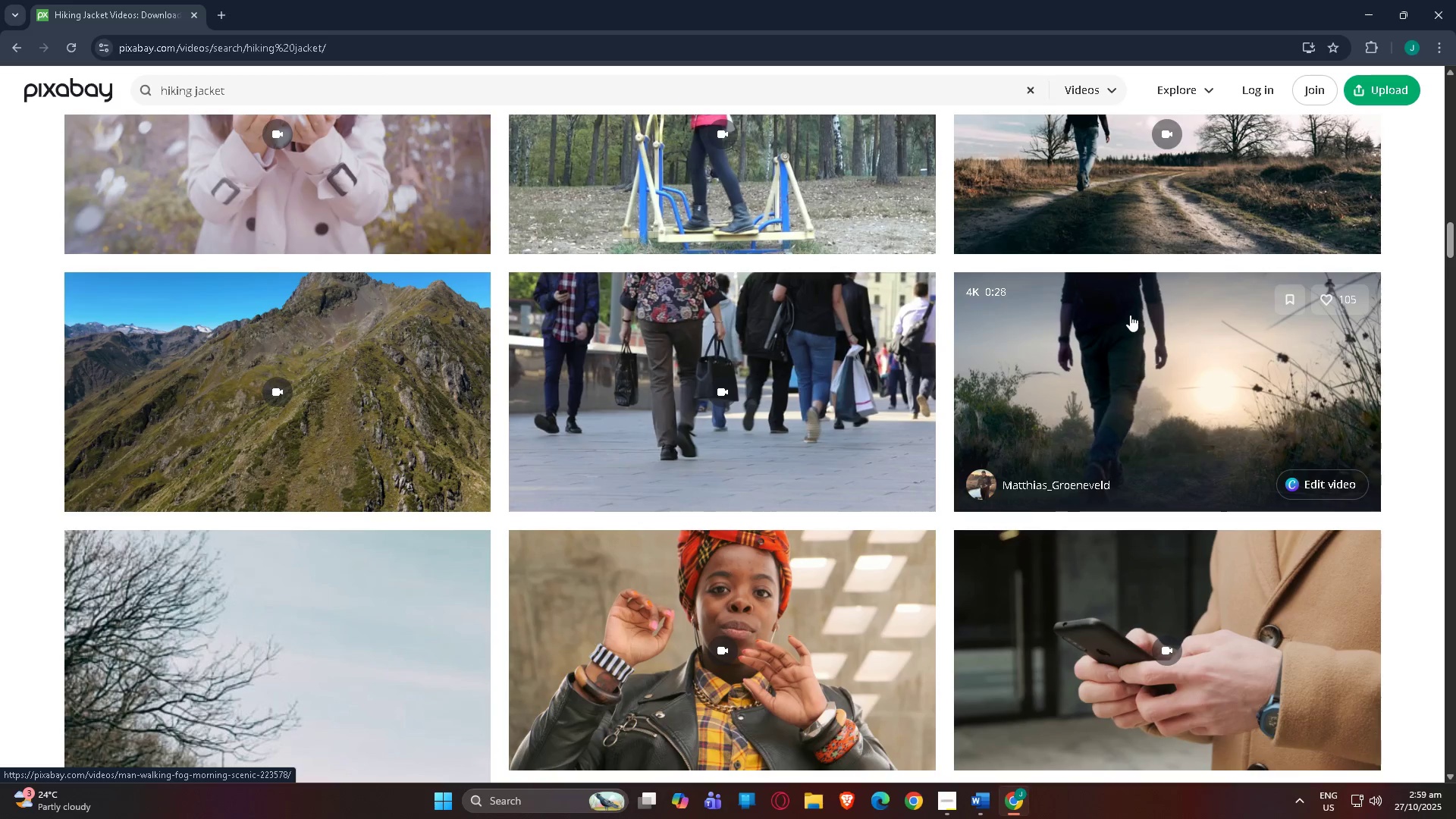 
wait(5.09)
 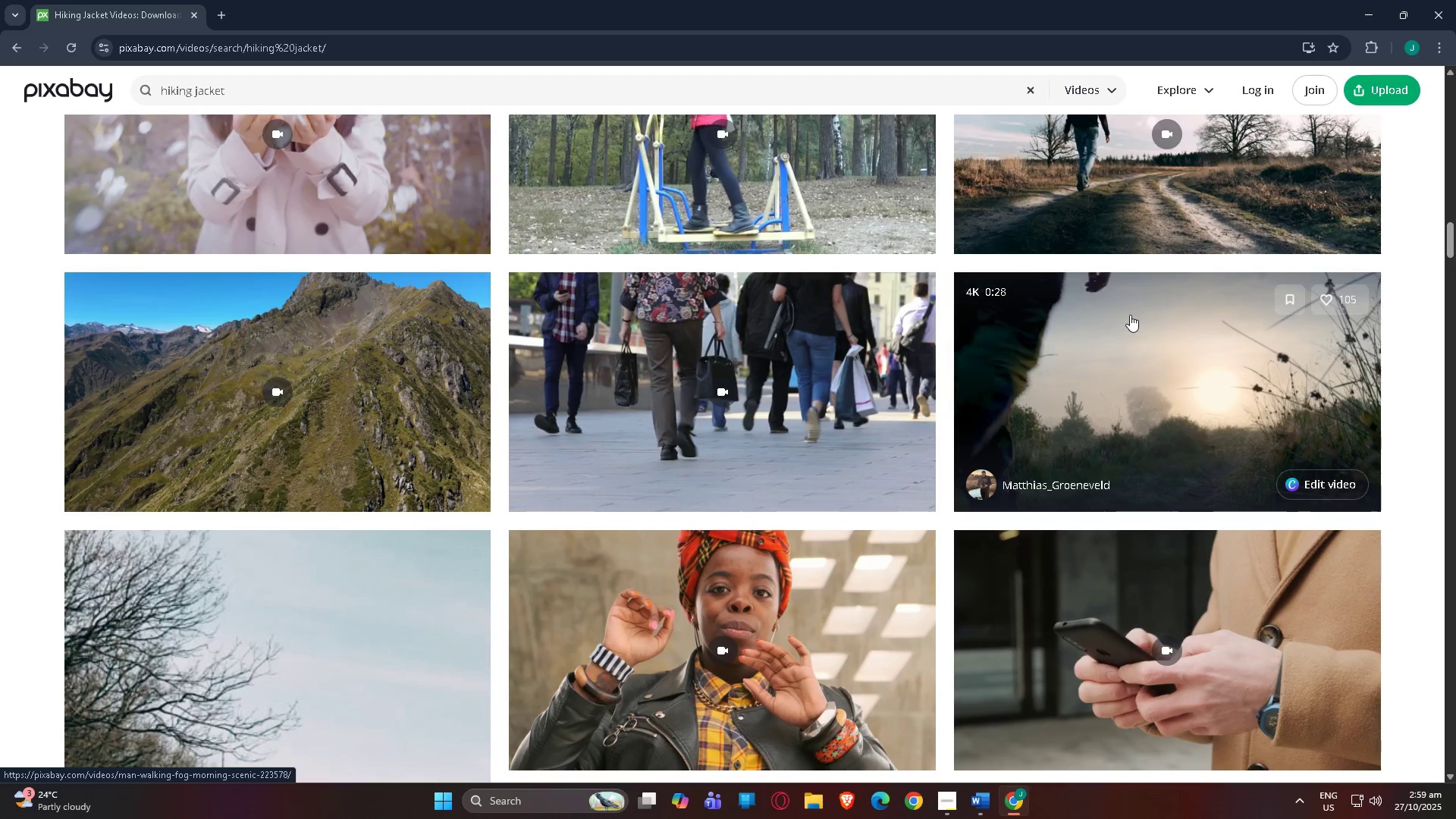 
scroll: coordinate [1094, 278], scroll_direction: up, amount: 3.0
 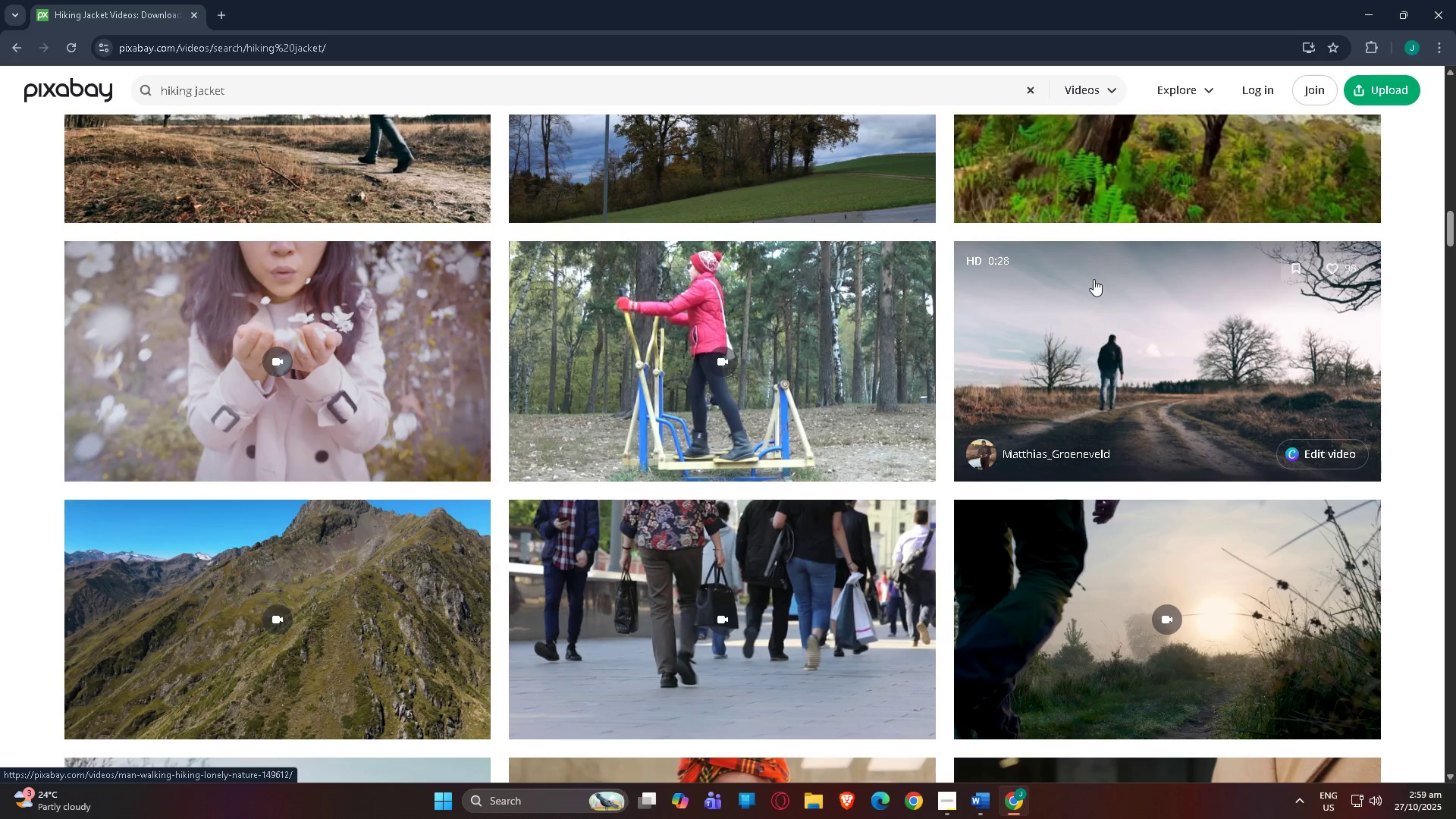 
wait(5.3)
 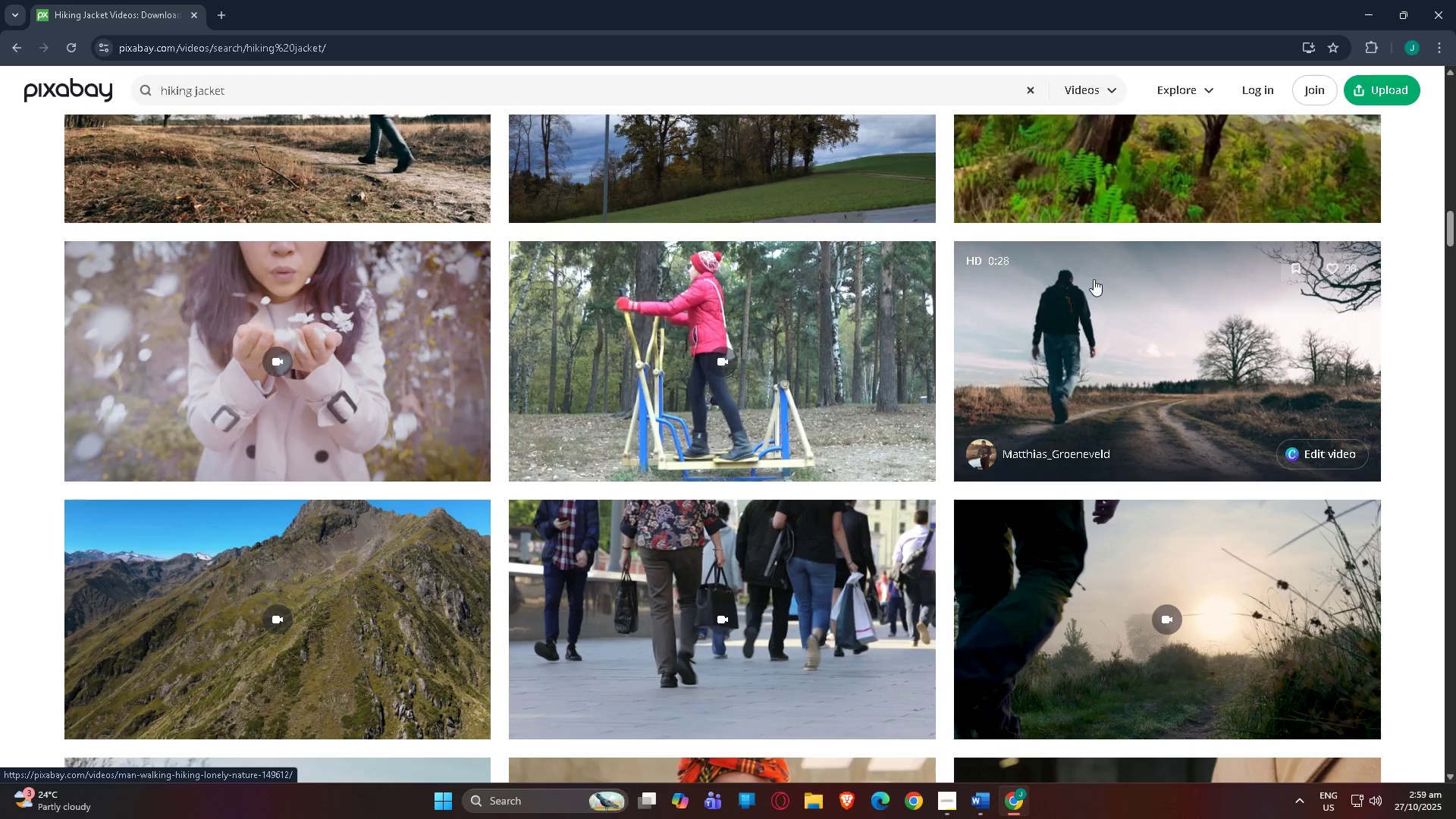 
scroll: coordinate [883, 299], scroll_direction: down, amount: 12.0
 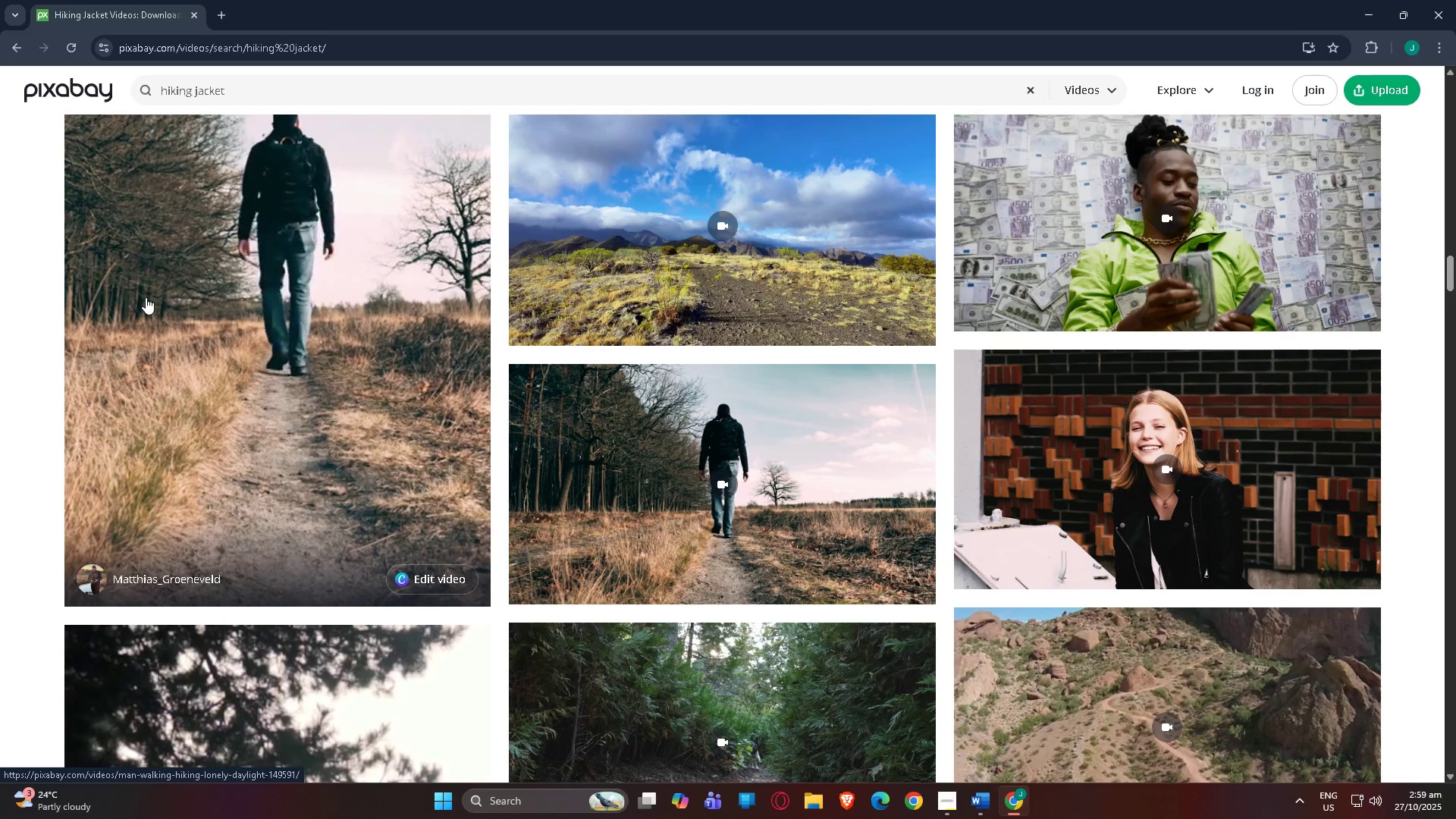 
wait(6.99)
 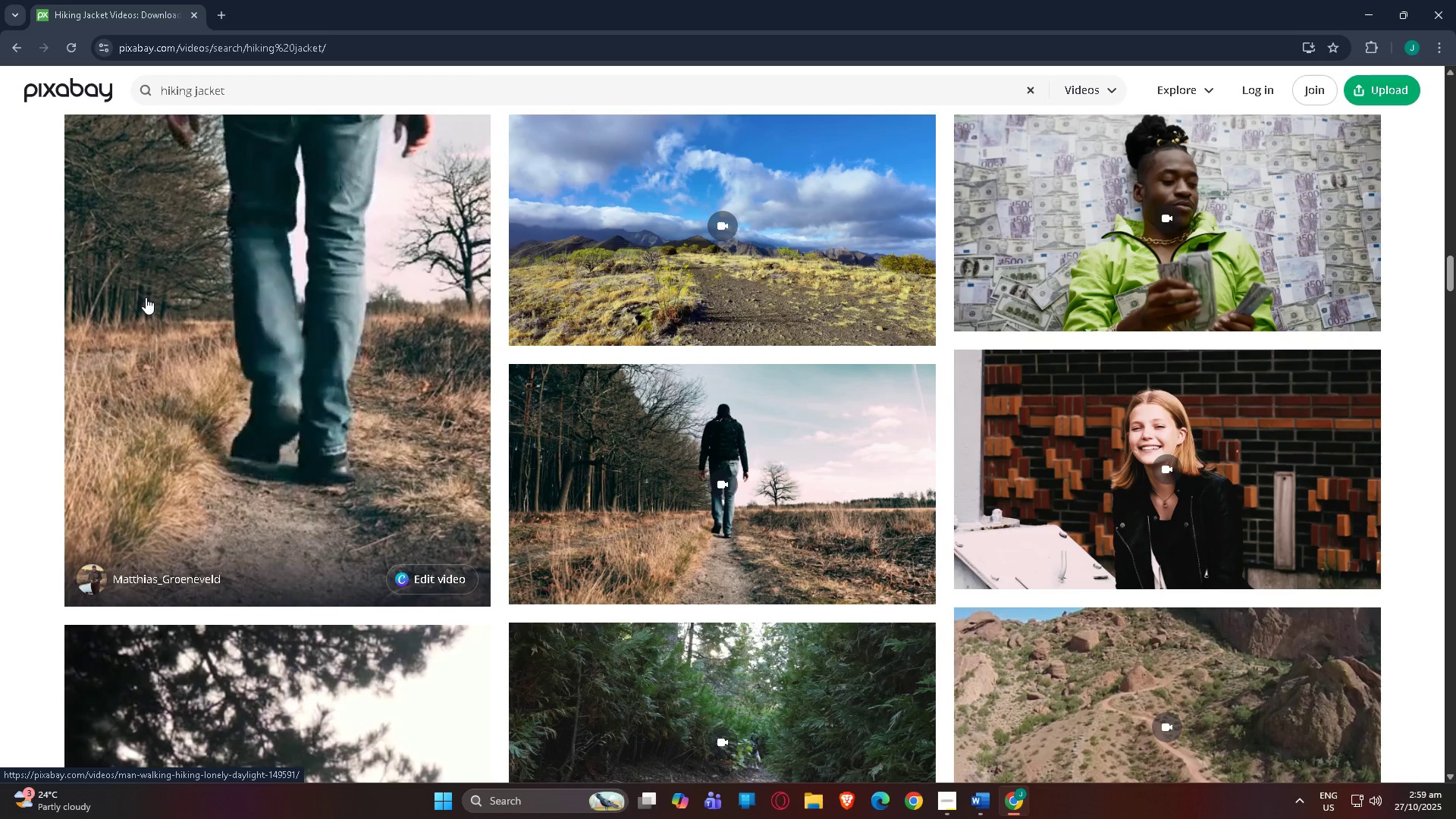 
scroll: coordinate [671, 495], scroll_direction: down, amount: 30.0
 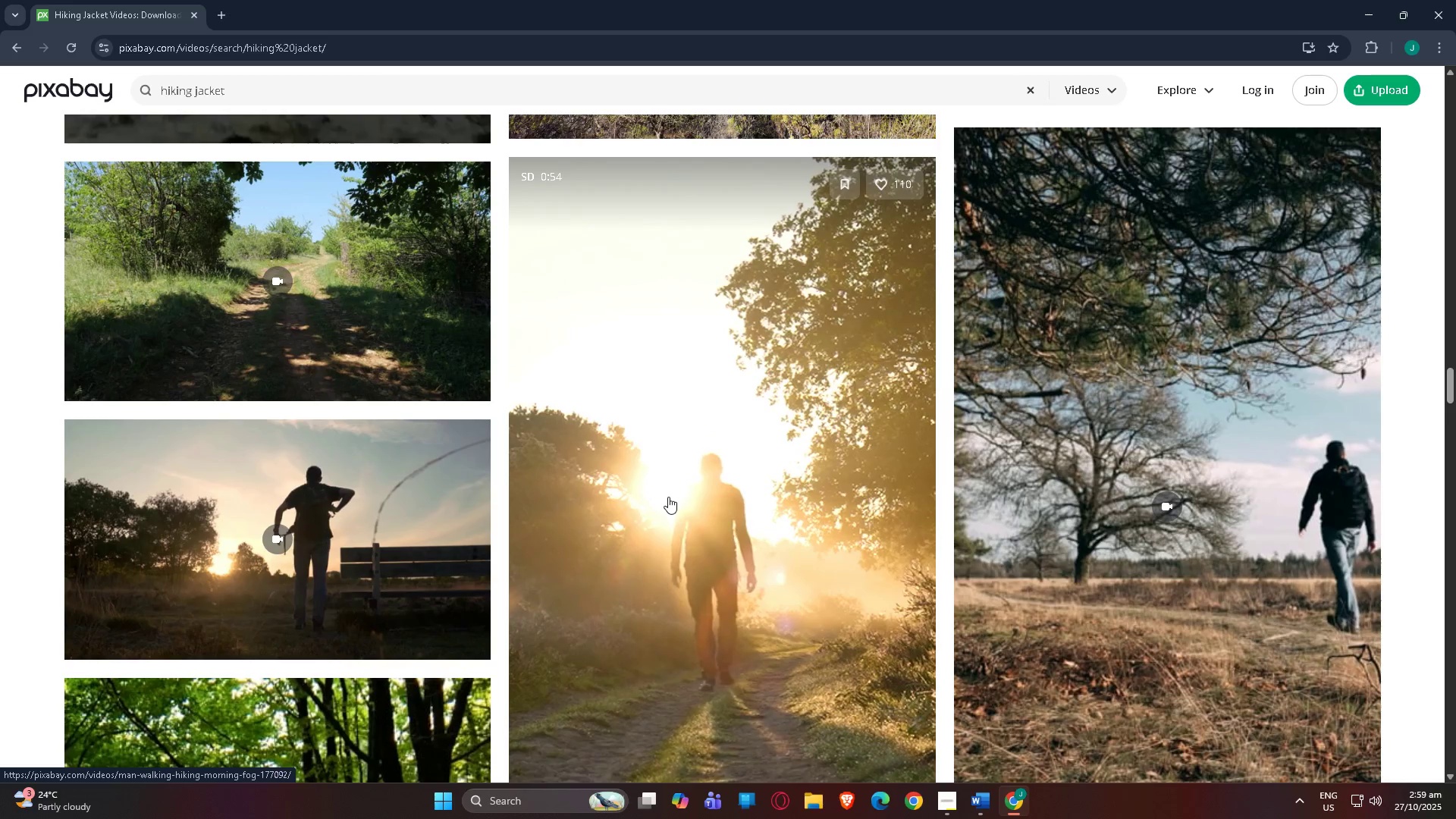 
scroll: coordinate [632, 623], scroll_direction: down, amount: 46.0
 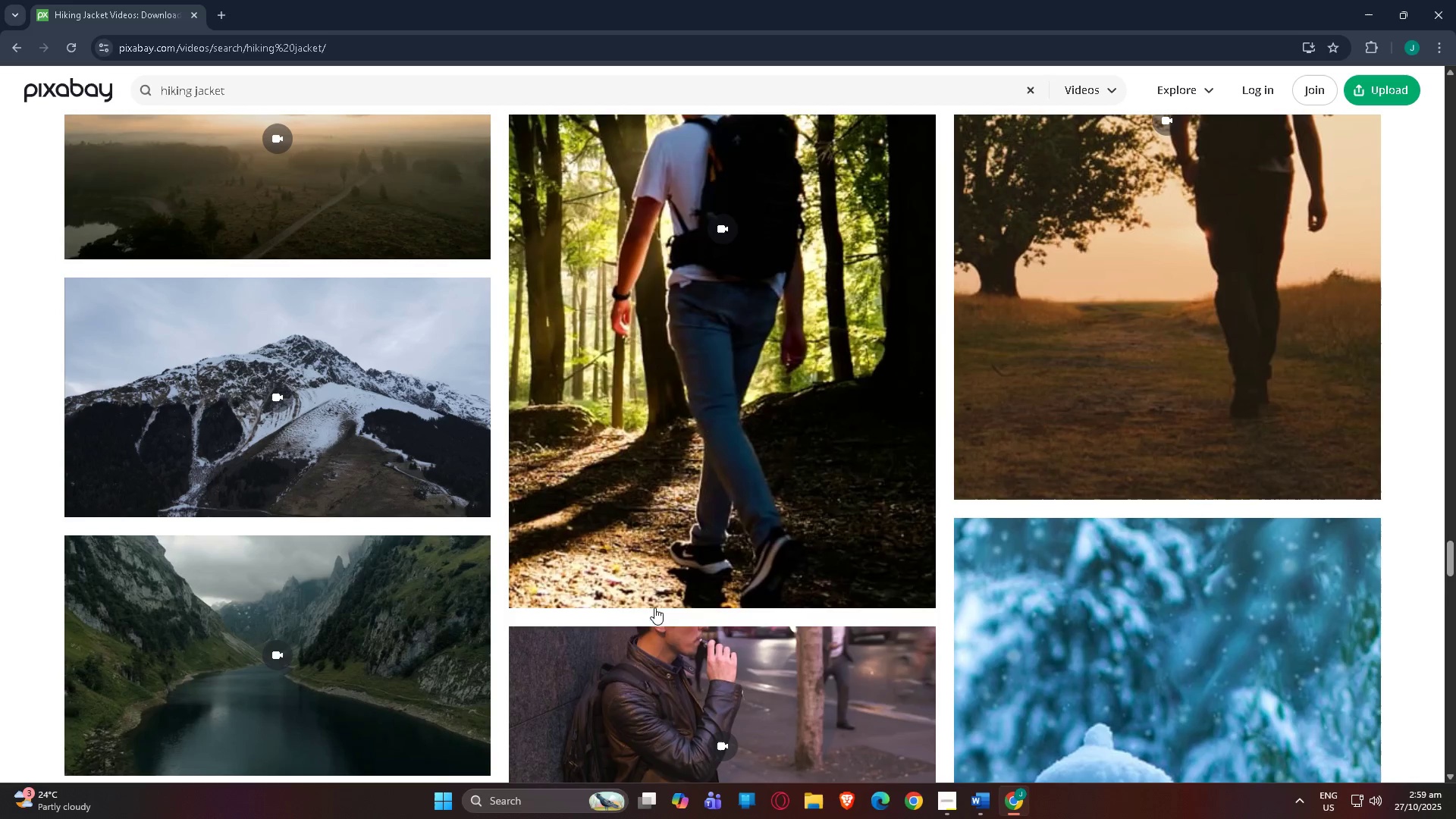 
scroll: coordinate [679, 551], scroll_direction: up, amount: 2.0
 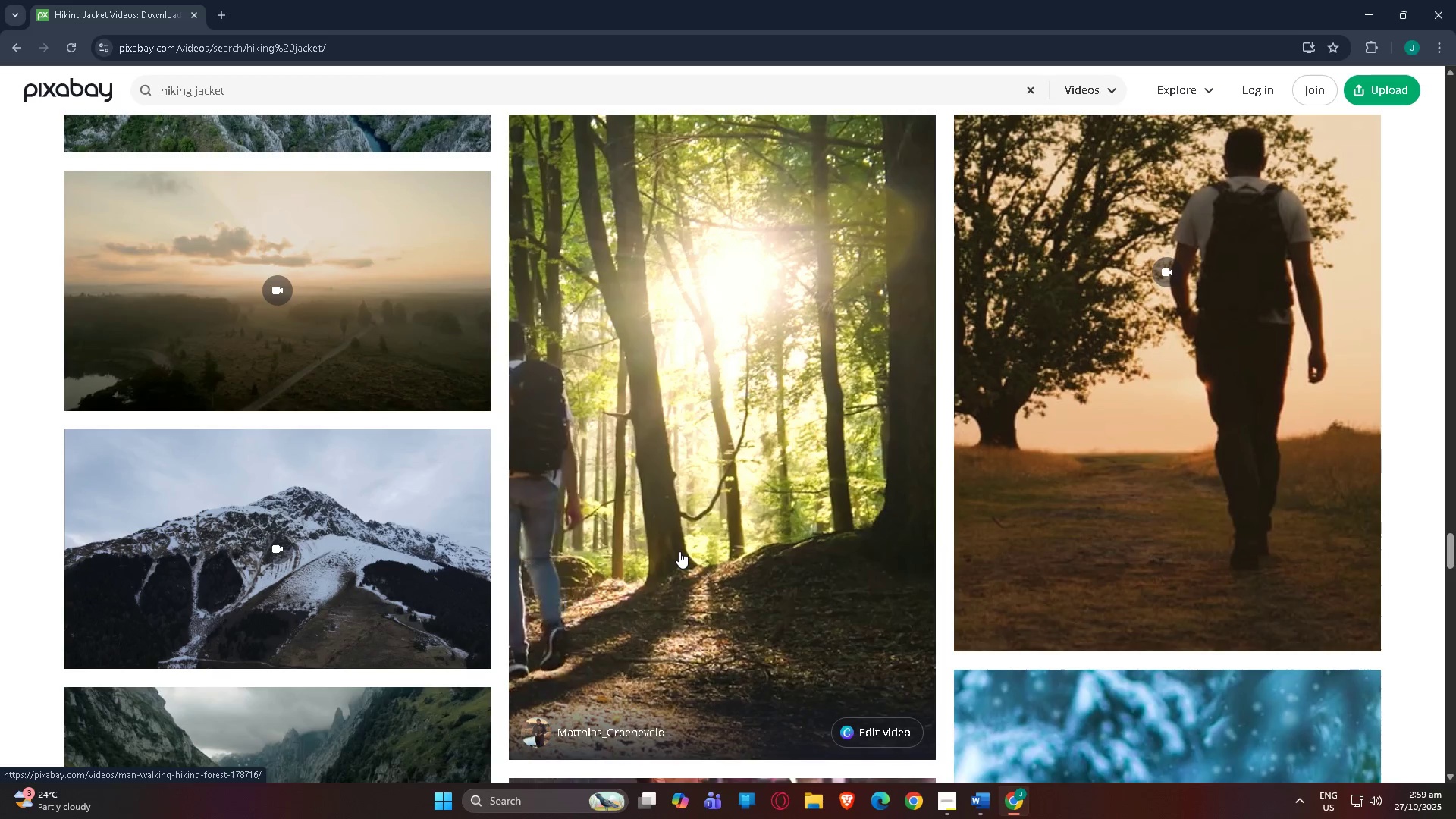 
wait(11.8)
 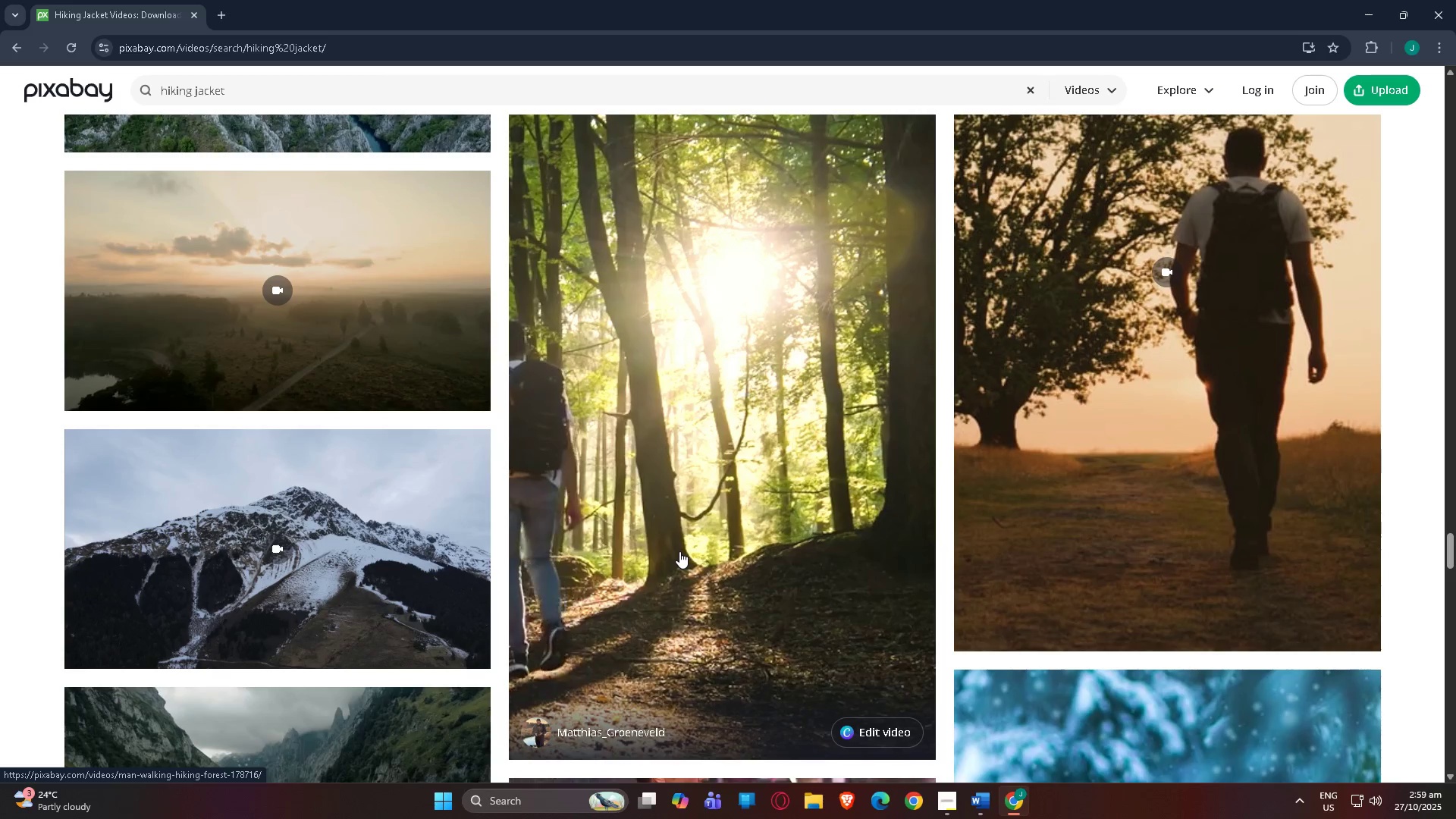 
scroll: coordinate [650, 469], scroll_direction: down, amount: 86.0
 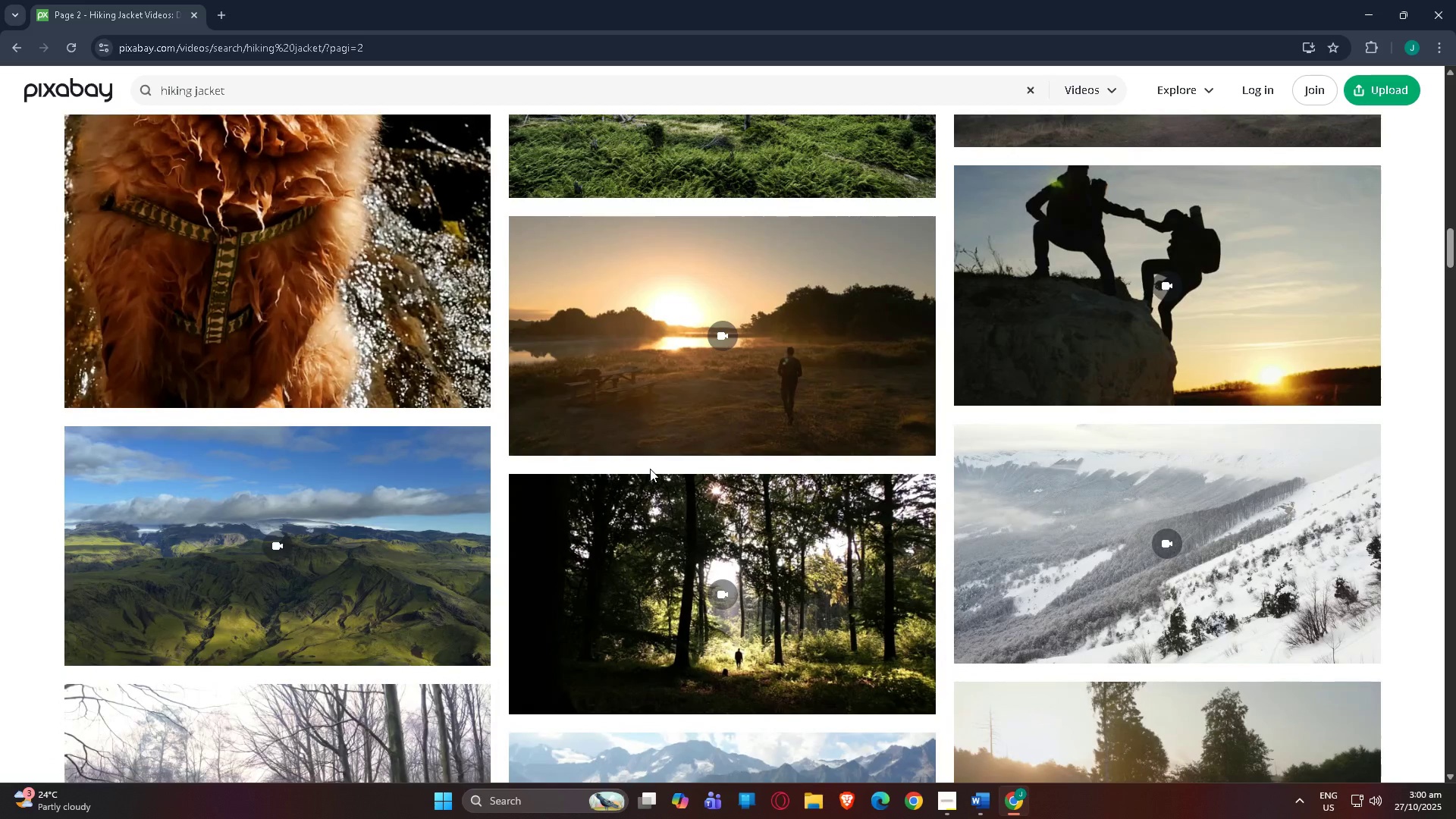 
wait(12.08)
 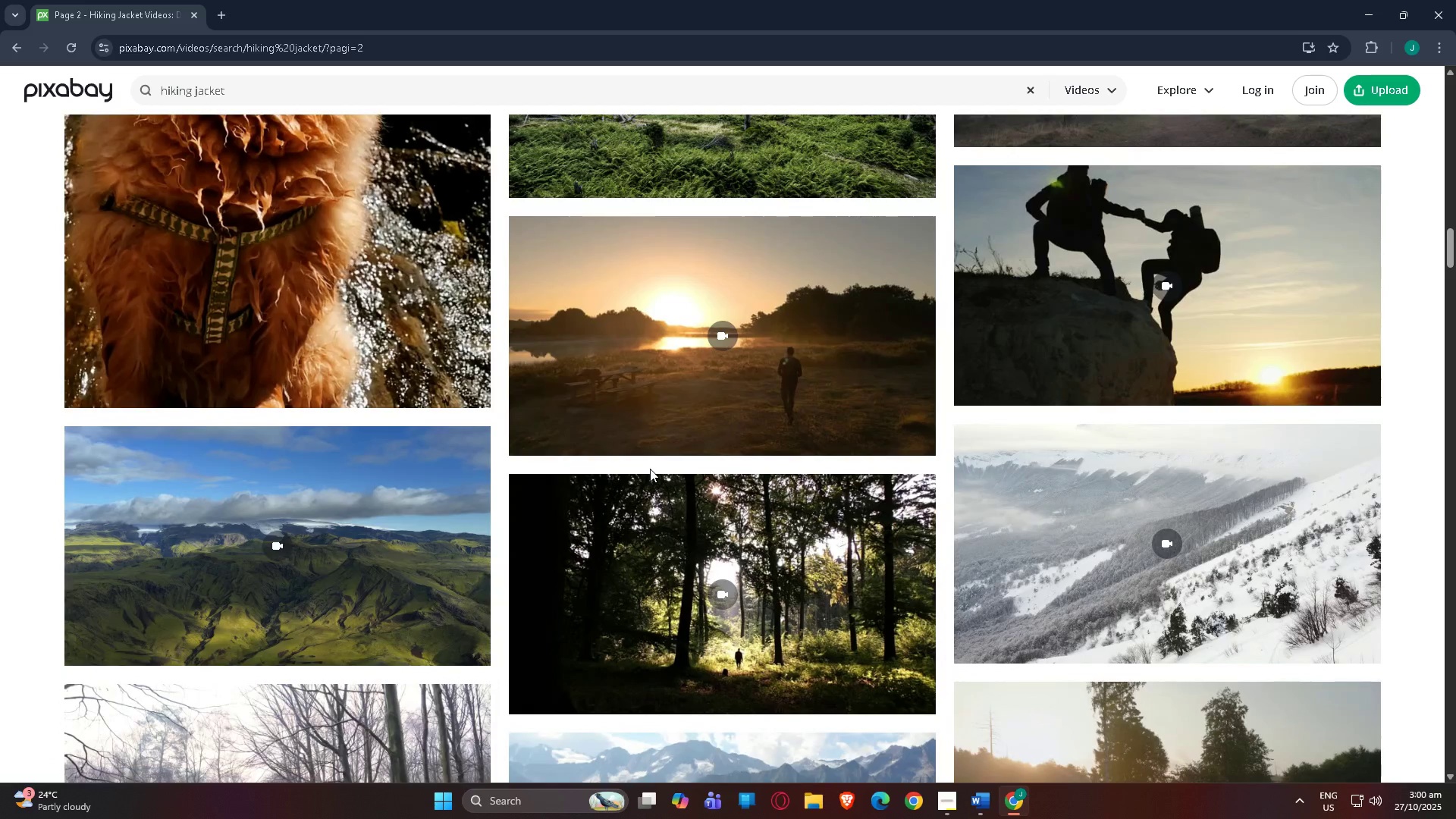 
scroll: coordinate [647, 469], scroll_direction: down, amount: 31.0
 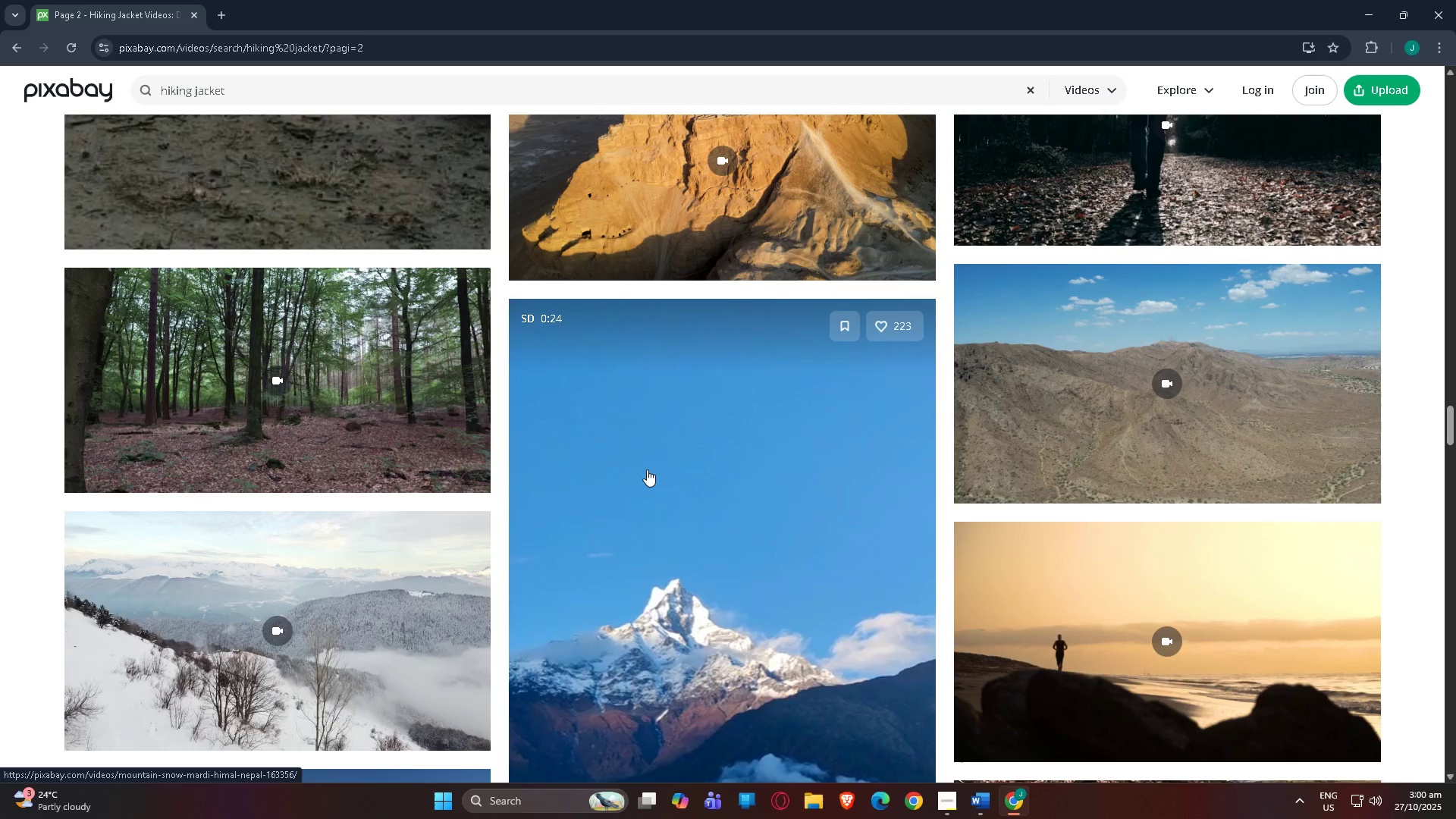 
scroll: coordinate [634, 494], scroll_direction: down, amount: 30.0
 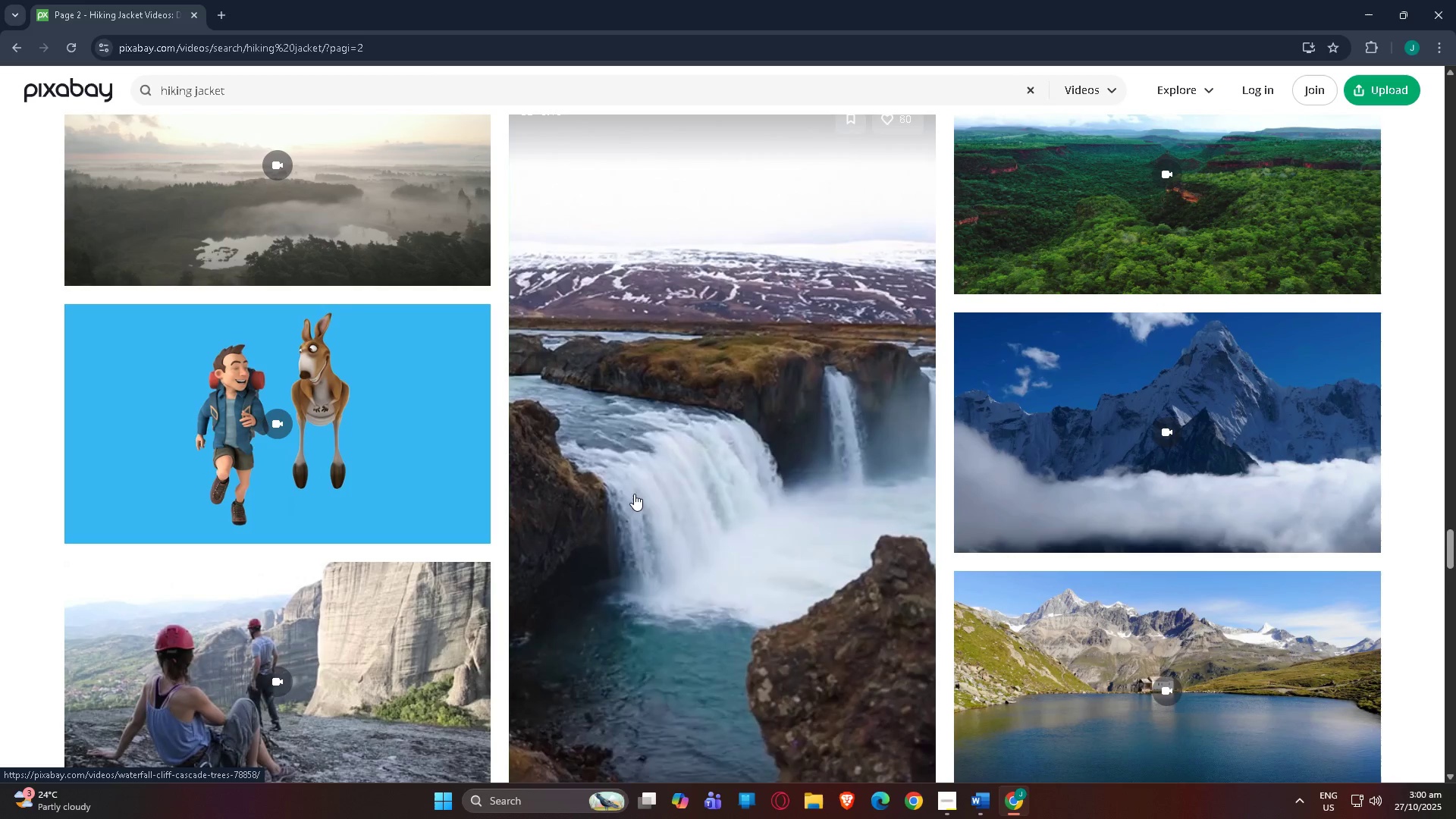 
wait(7.63)
 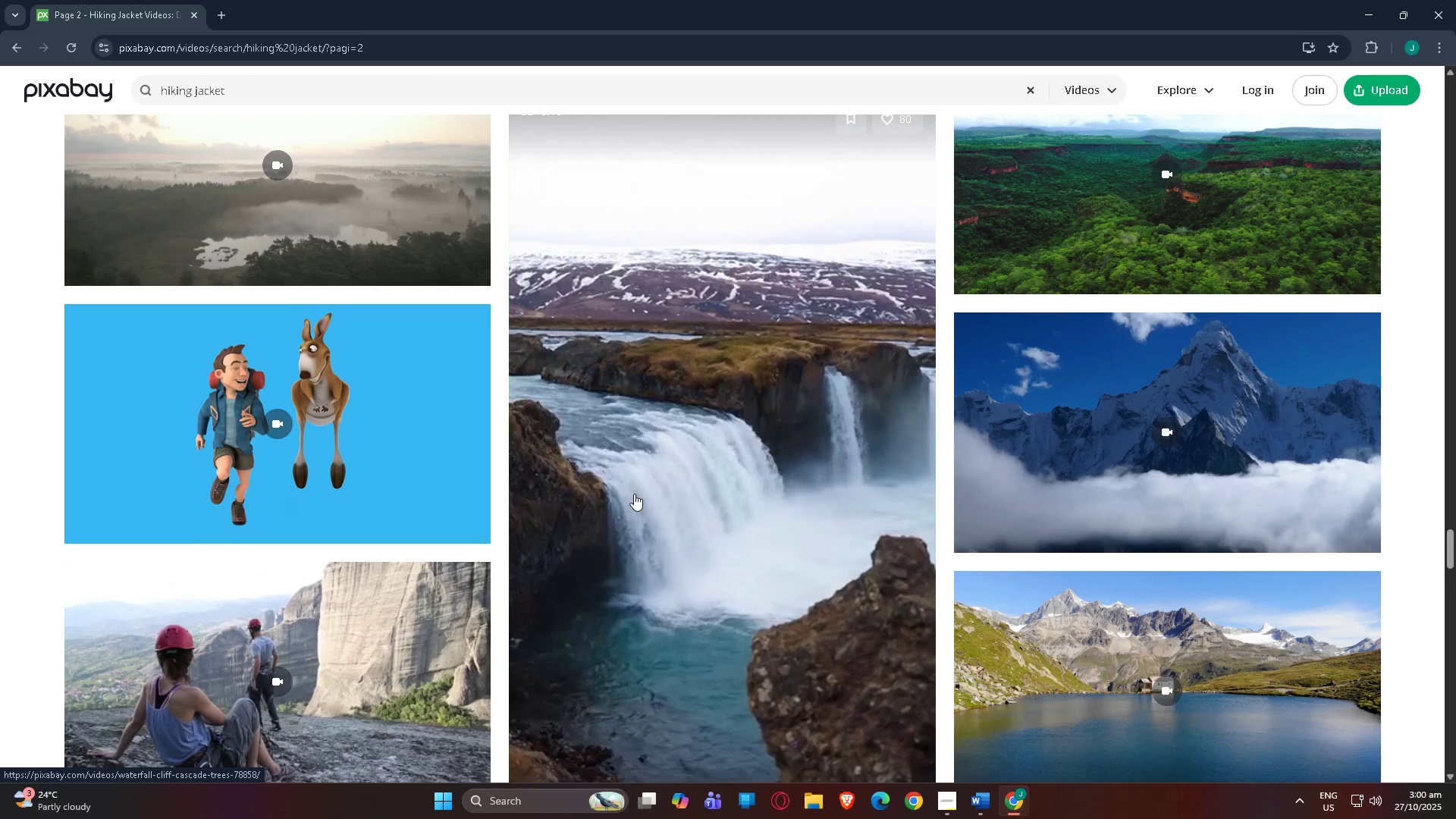 
scroll: coordinate [615, 413], scroll_direction: down, amount: 5.0
 